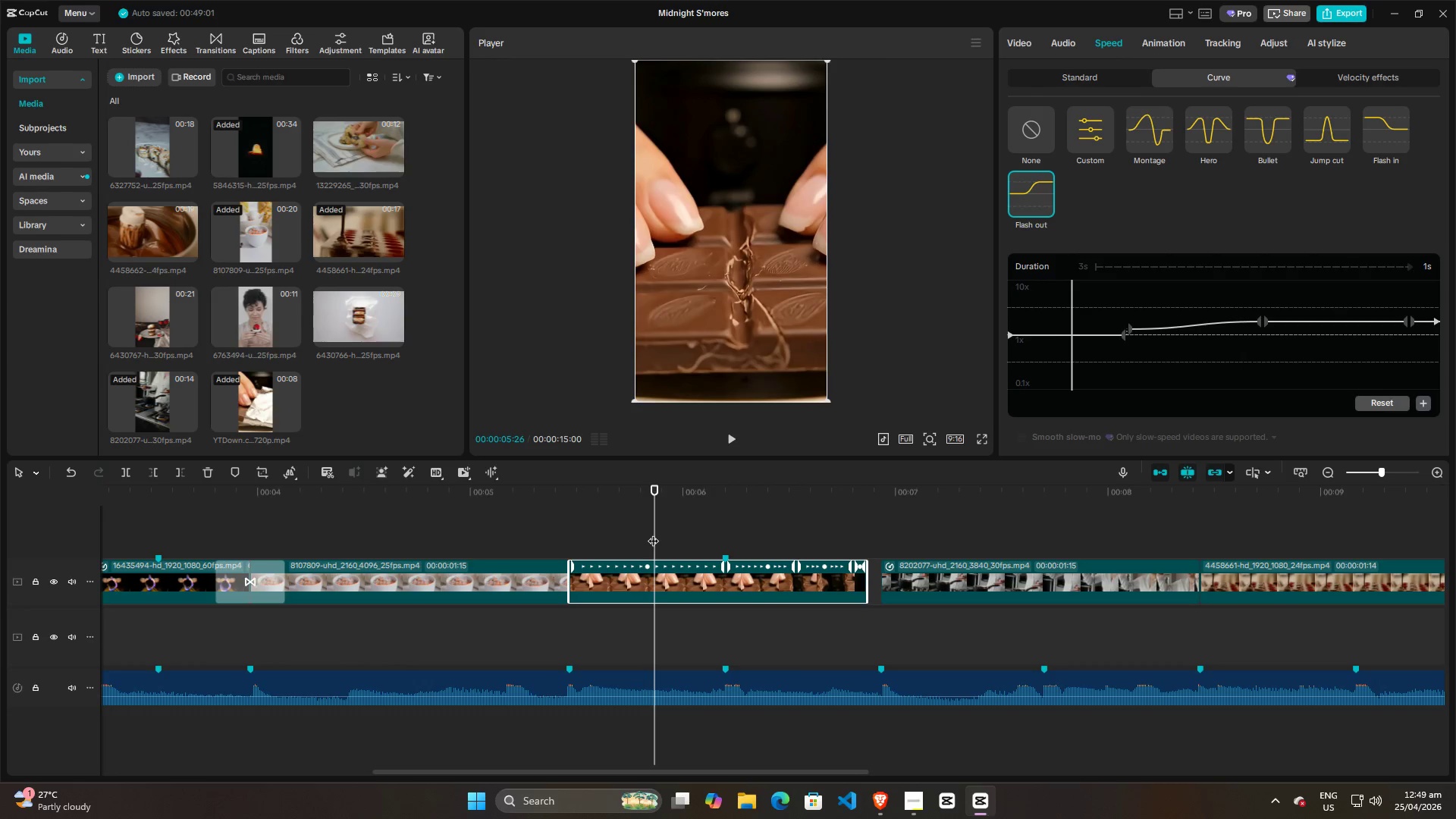 
key(Space)
 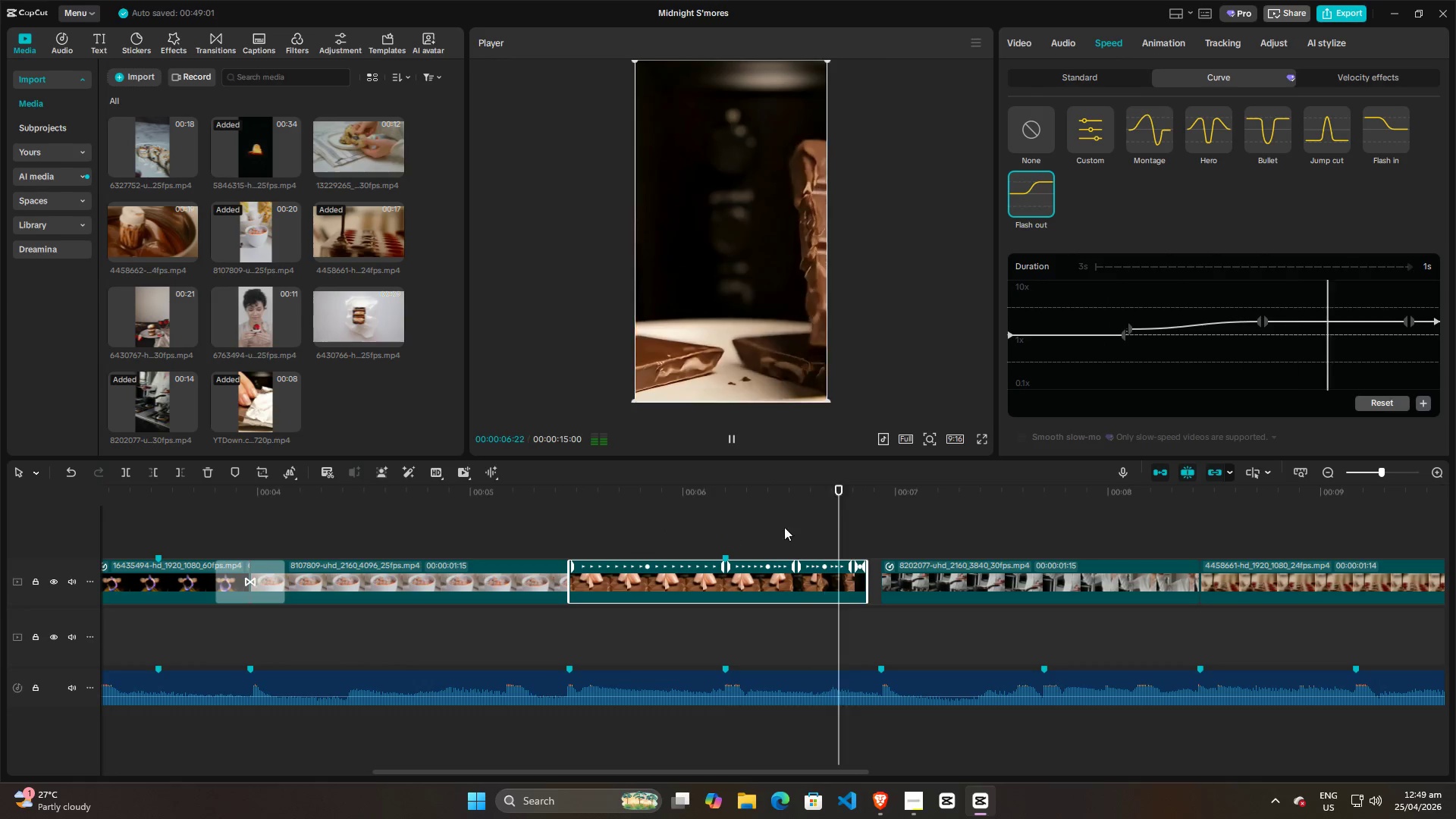 
key(Space)
 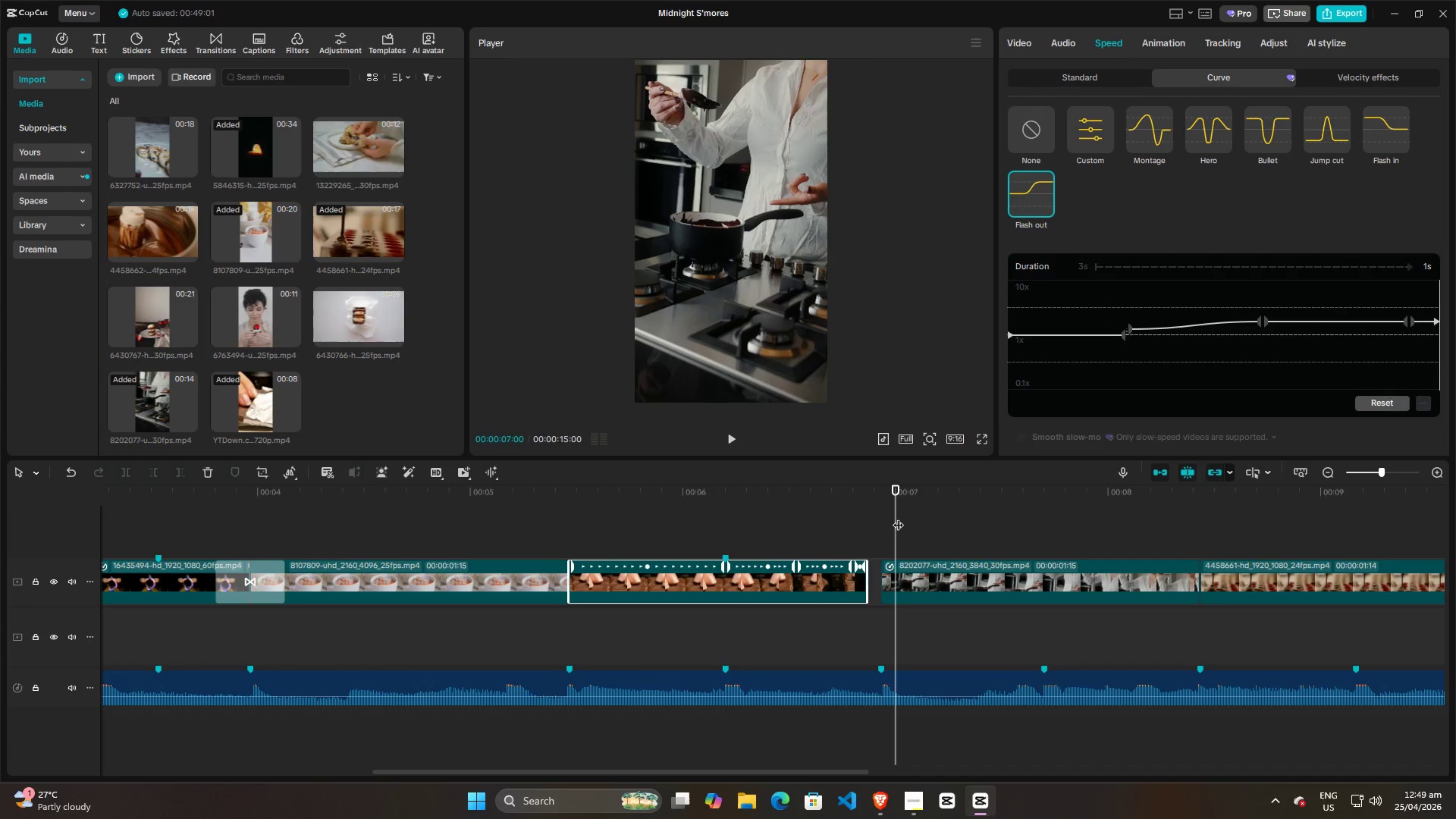 
left_click_drag(start_coordinate=[898, 517], to_coordinate=[722, 552])
 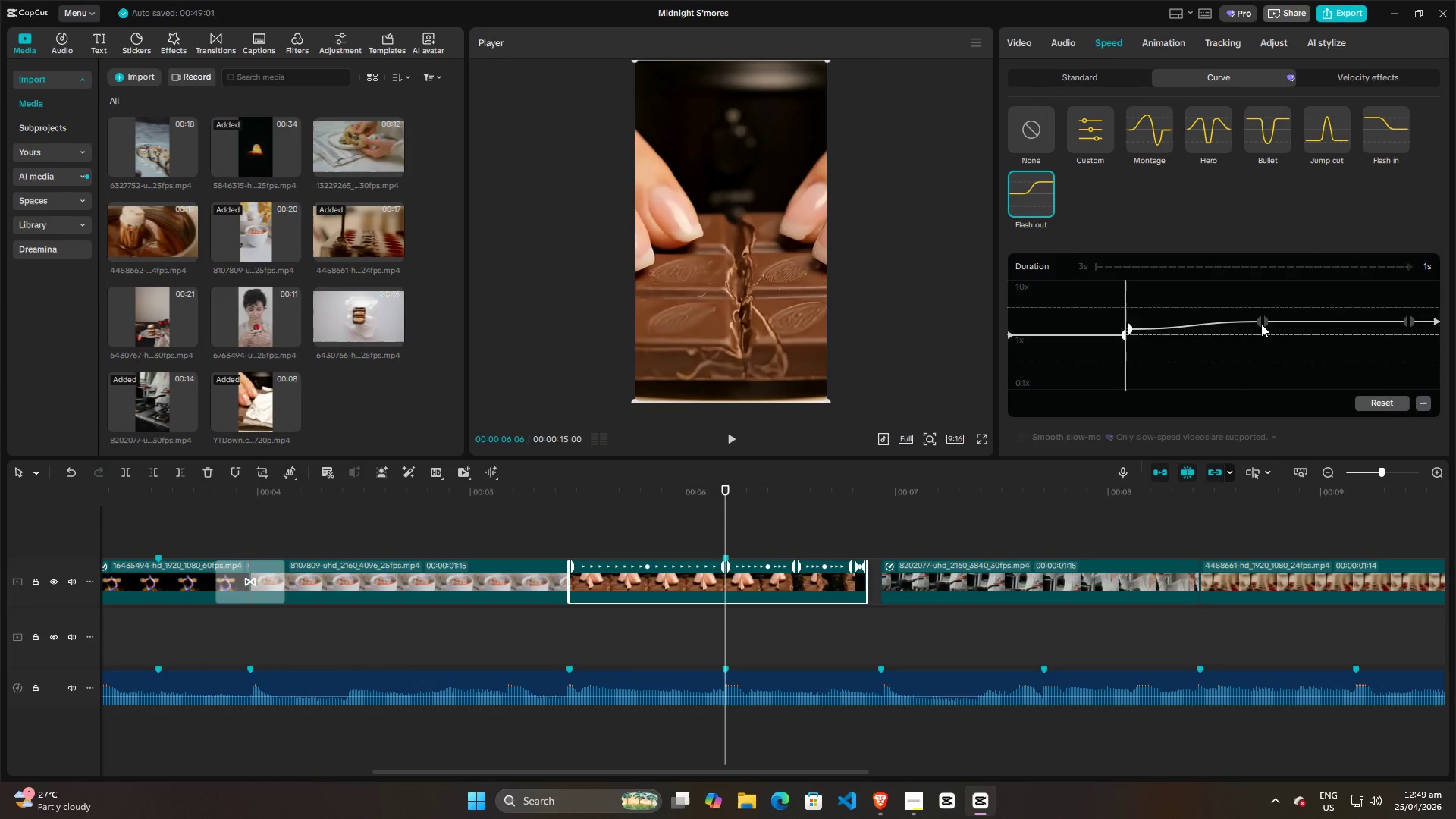 
left_click_drag(start_coordinate=[1263, 324], to_coordinate=[1393, 321])
 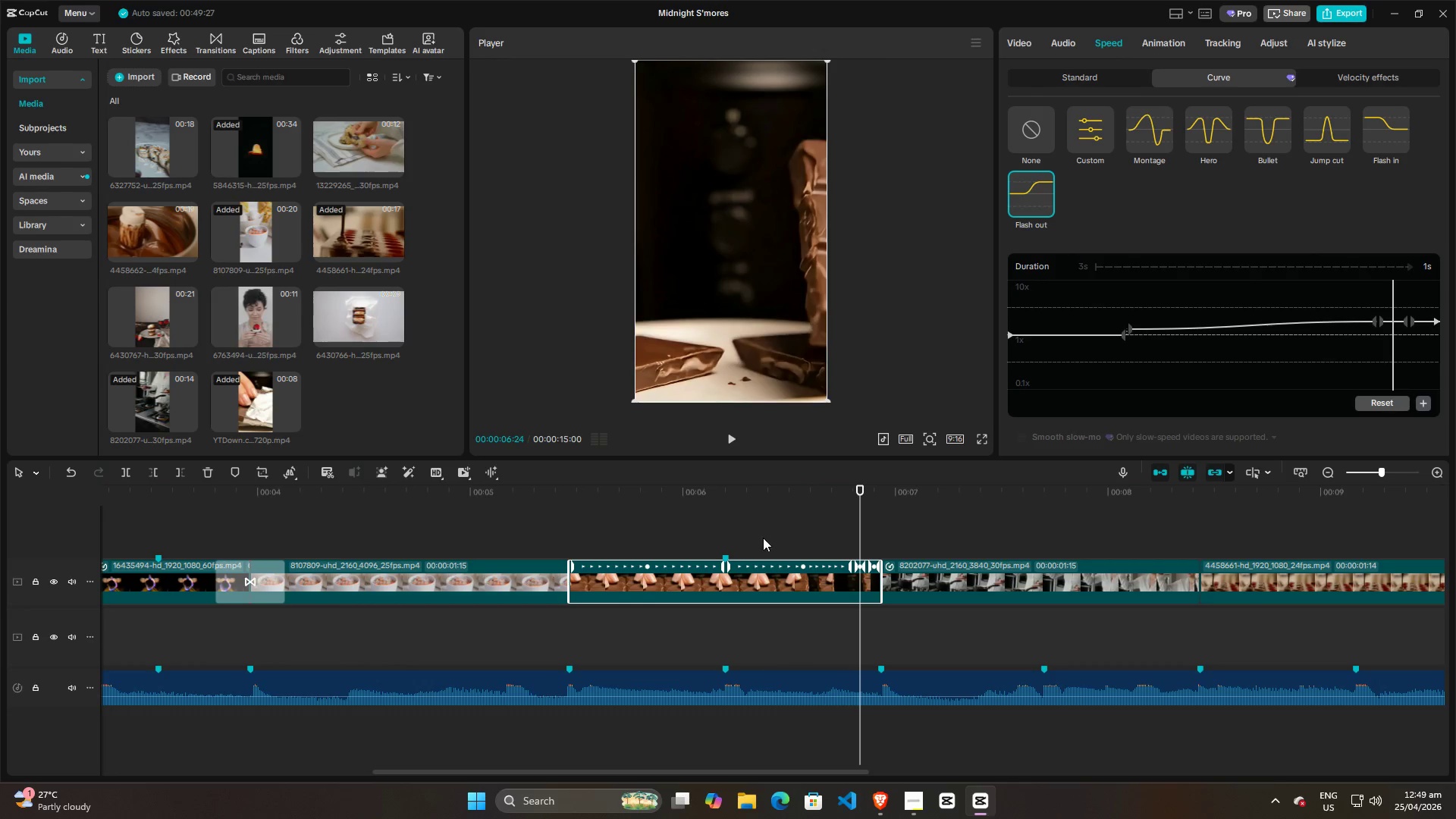 
left_click([729, 539])
 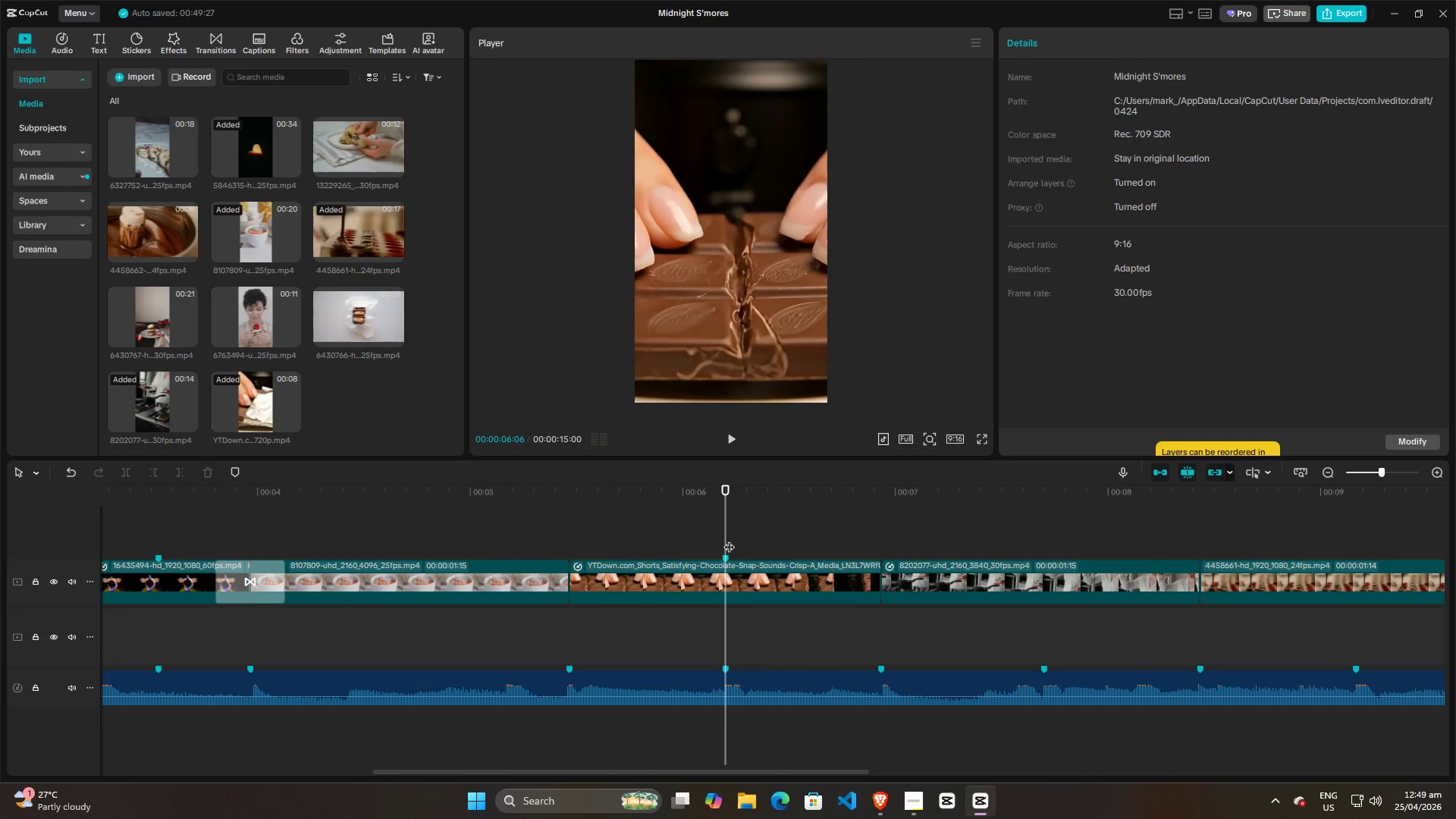 
key(Space)
 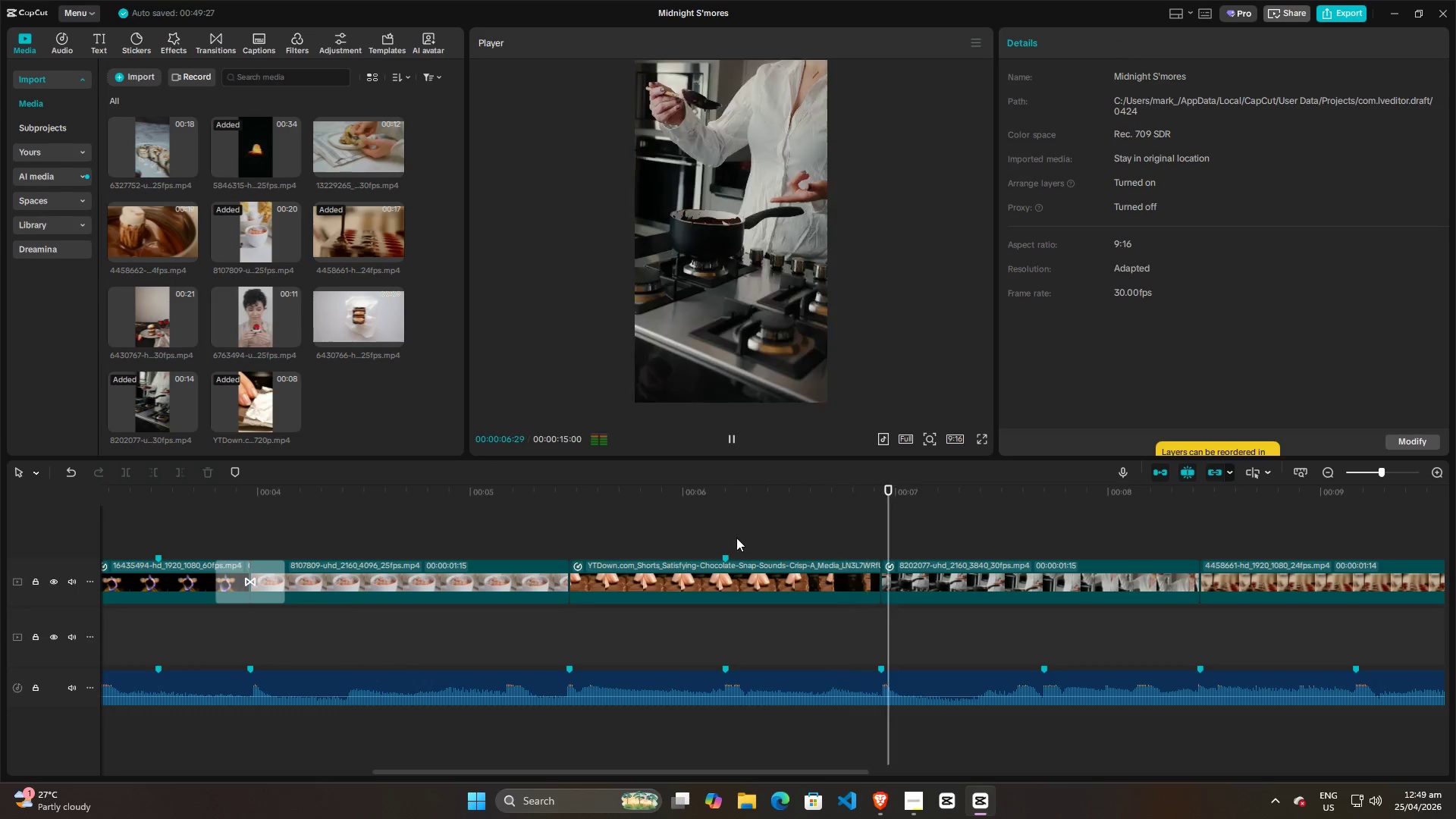 
key(Space)
 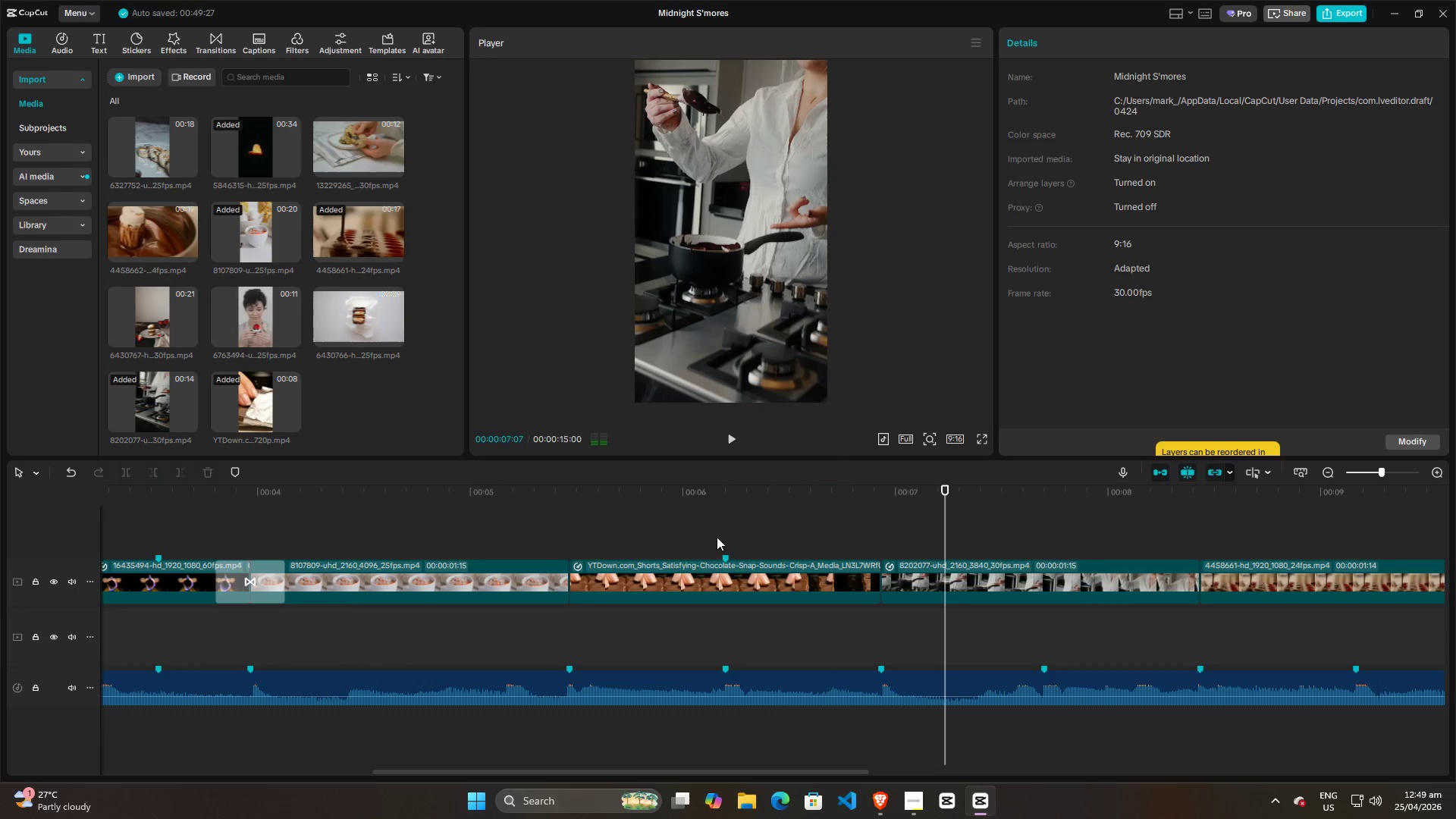 
left_click([716, 537])
 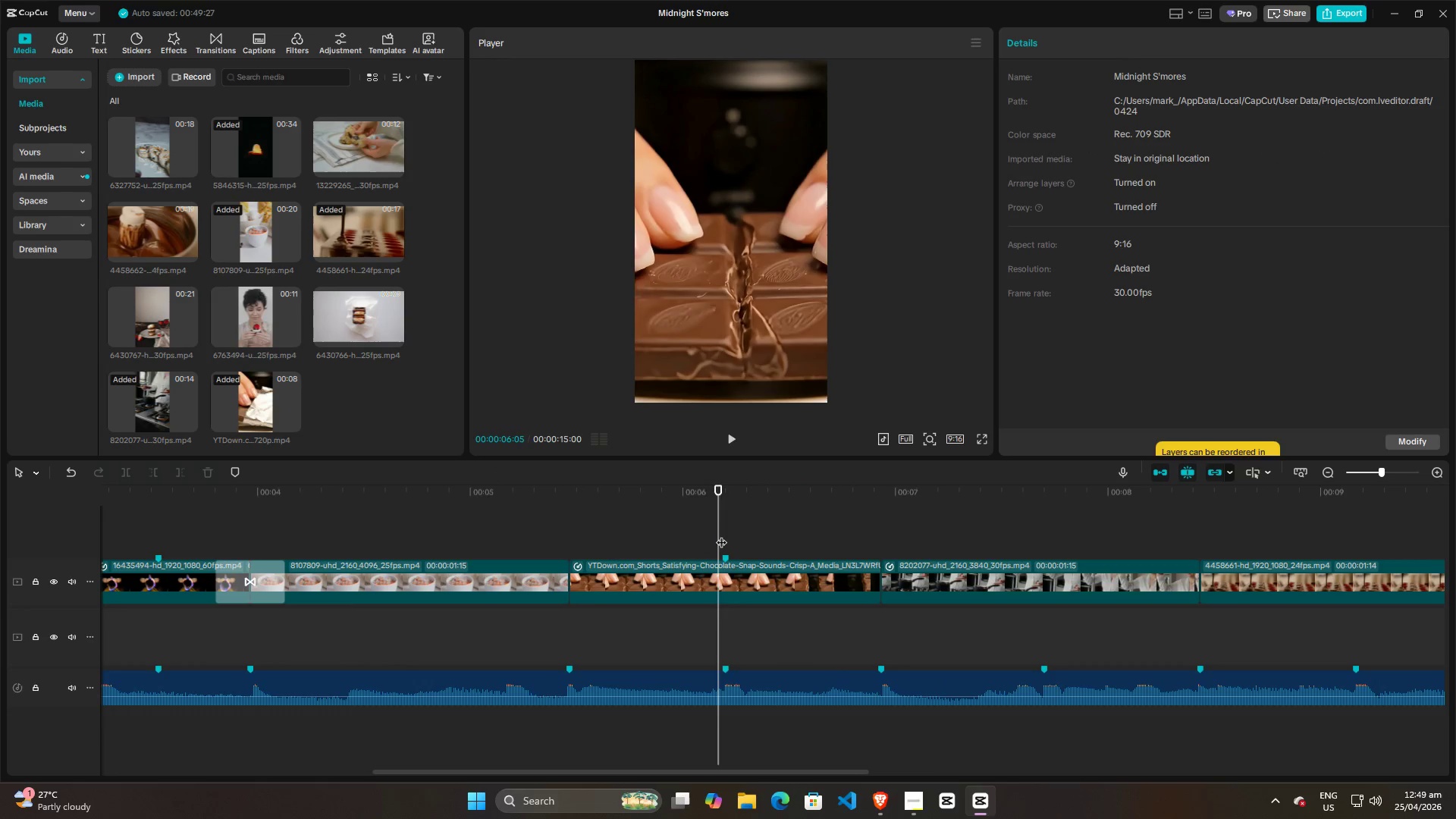 
left_click_drag(start_coordinate=[721, 535], to_coordinate=[730, 534])
 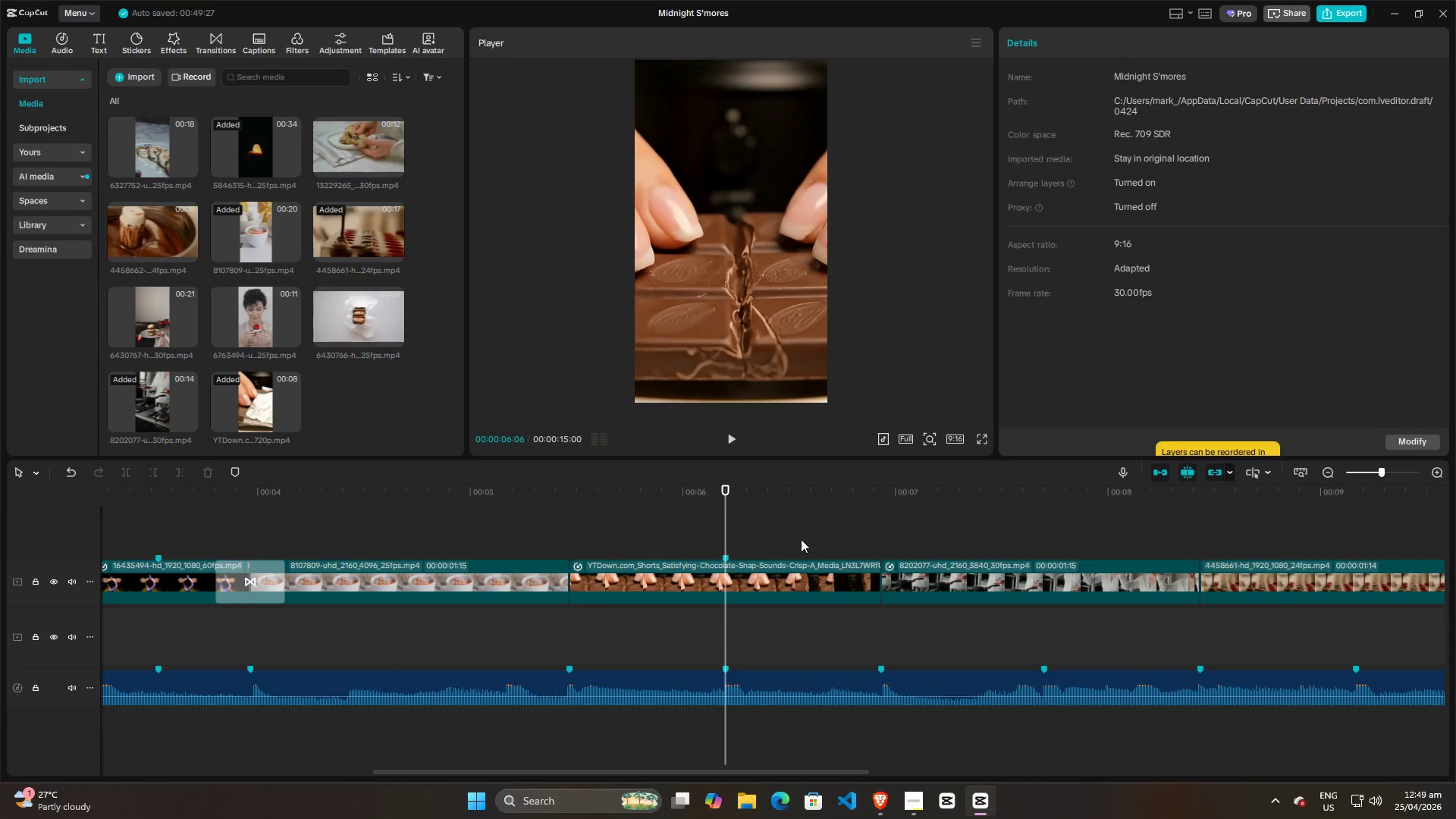 
key(Space)
 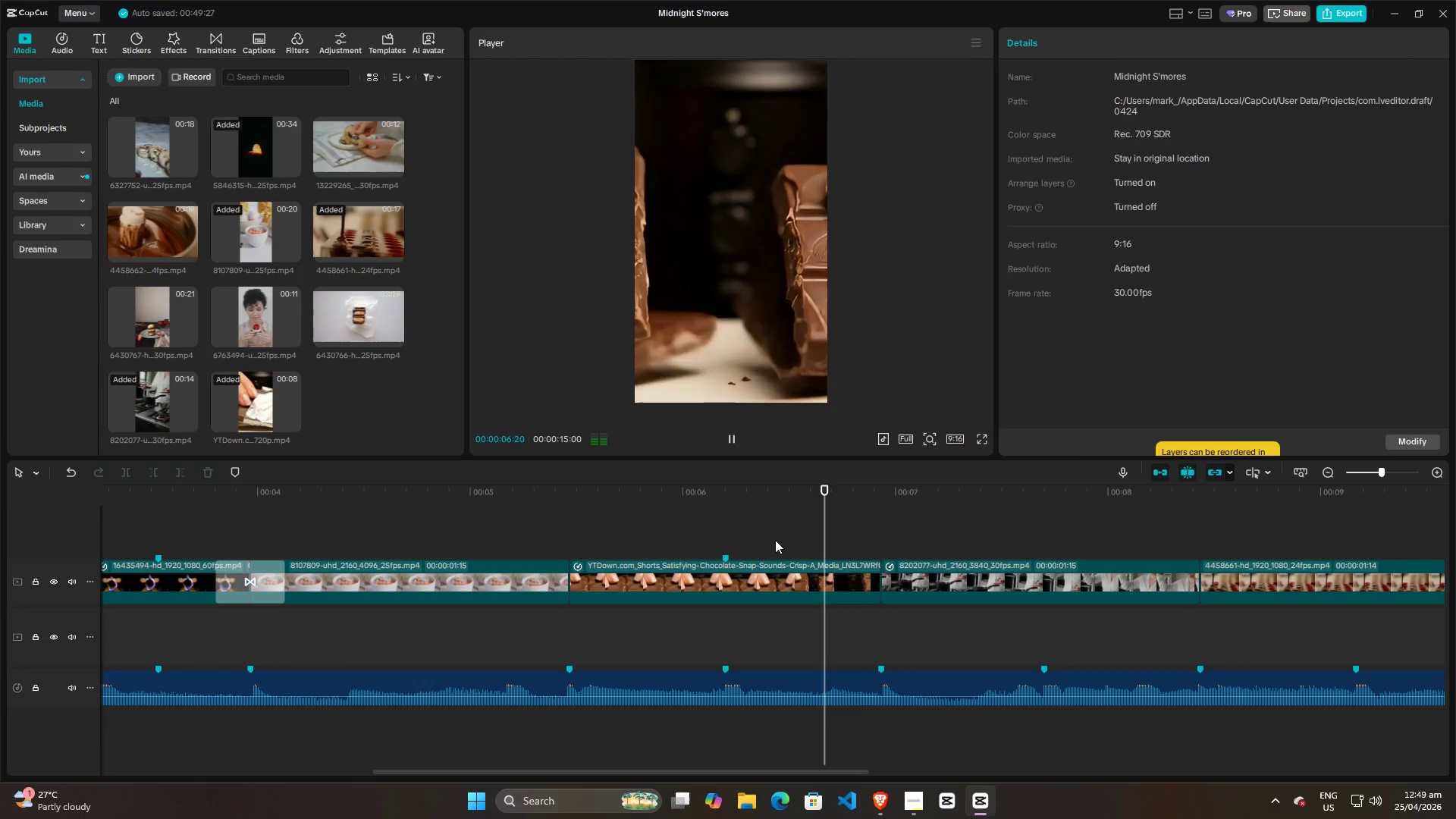 
key(Space)
 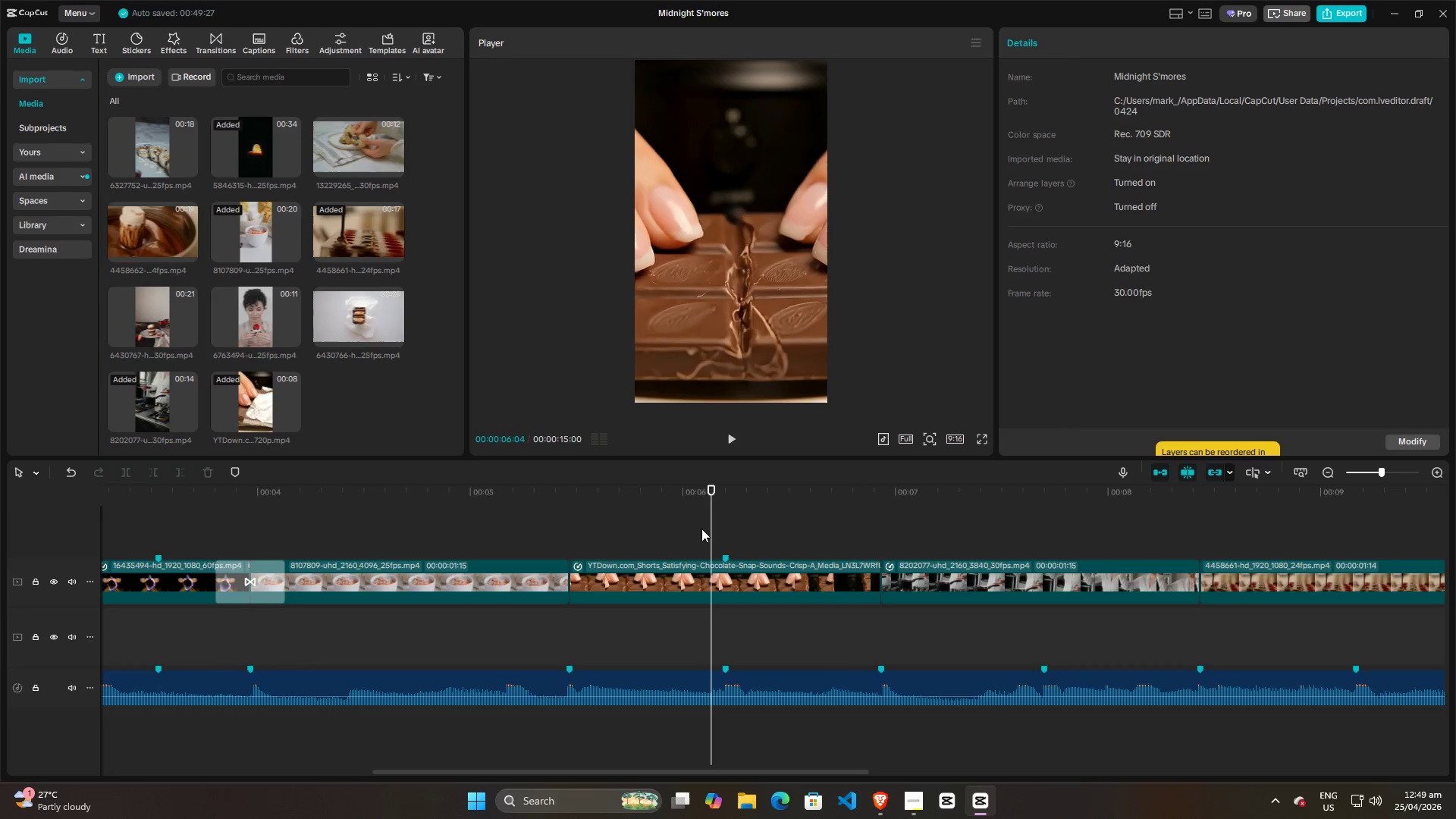 
double_click([657, 529])
 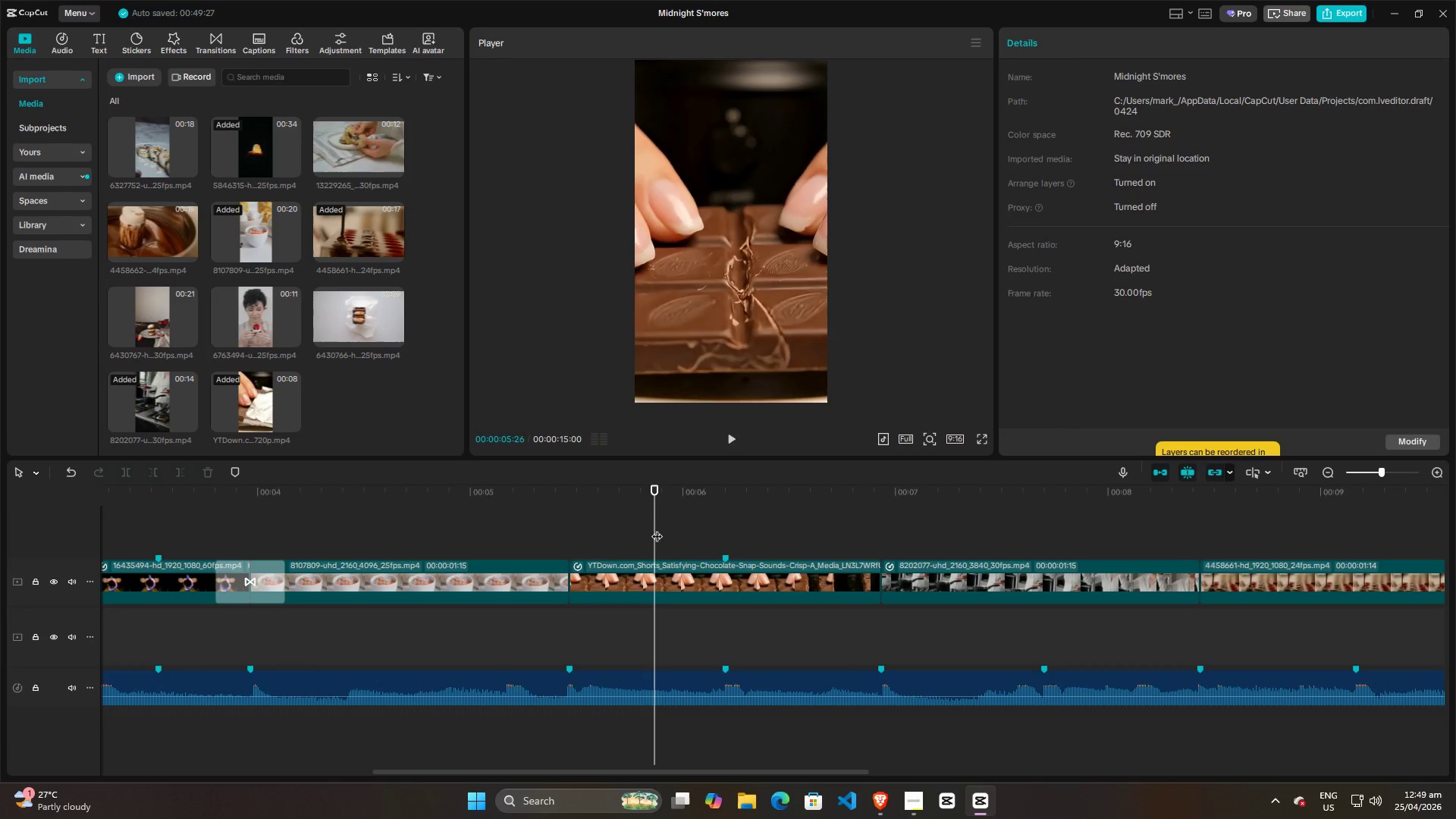 
key(Space)
 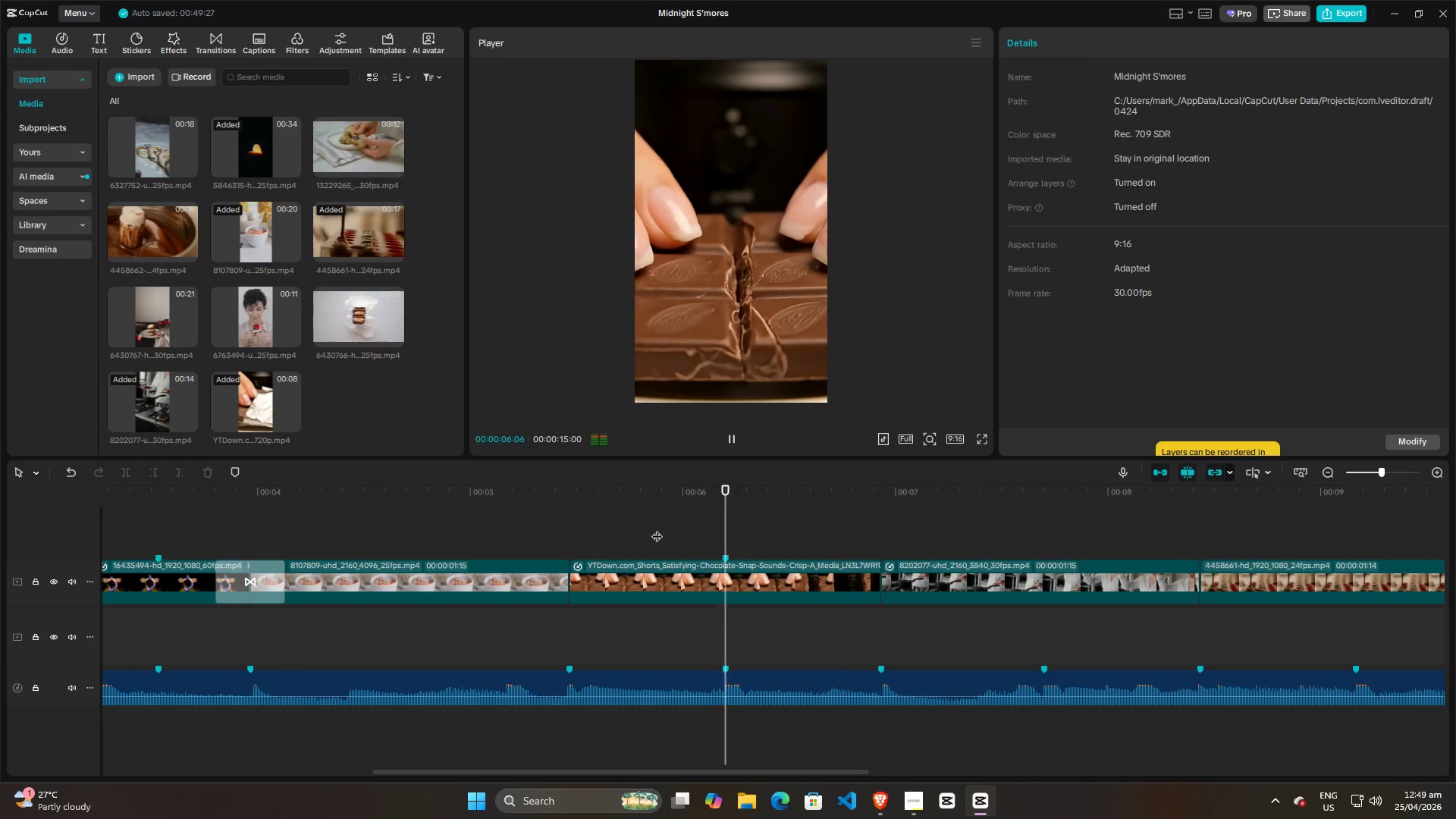 
key(Space)
 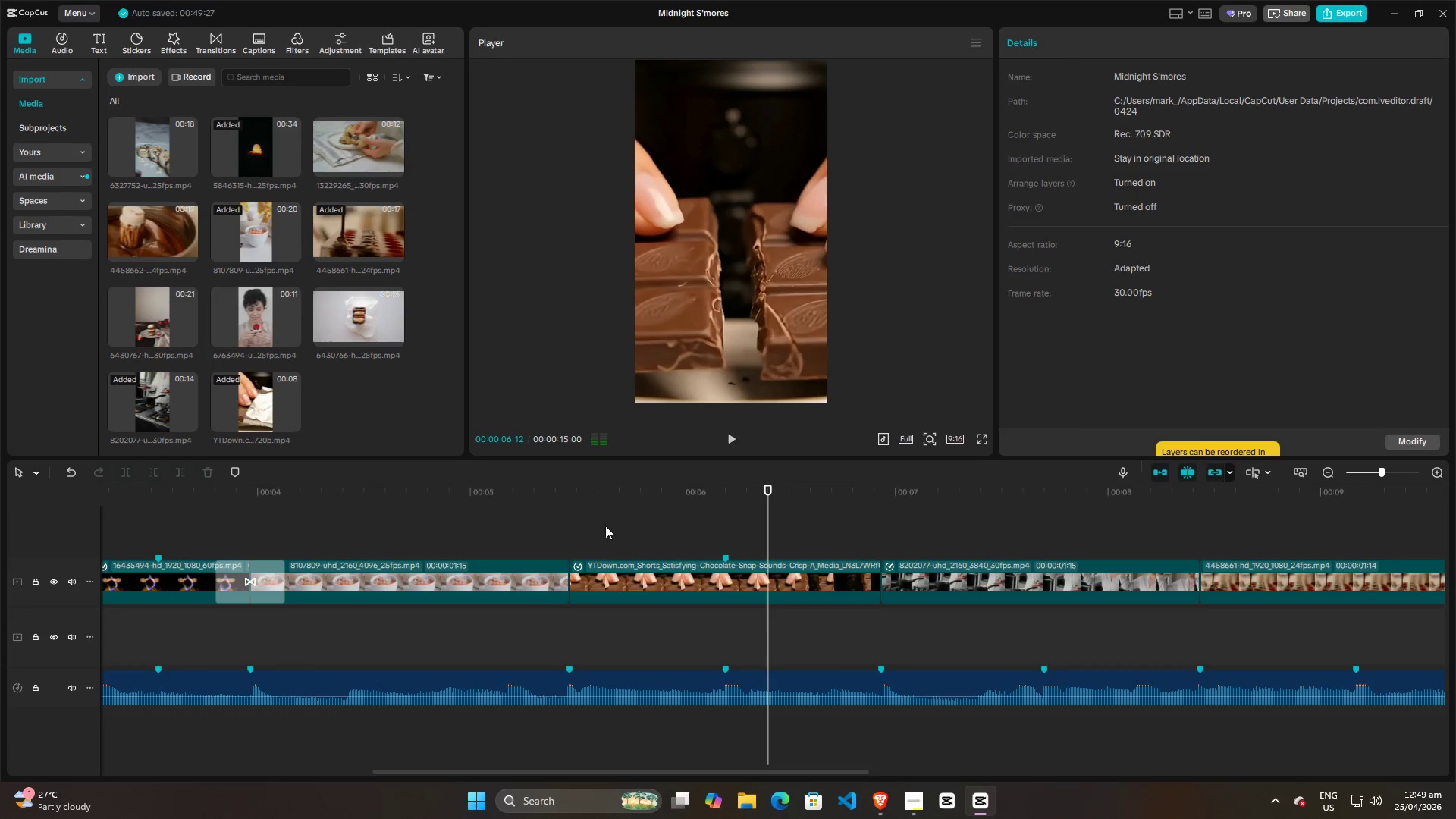 
left_click([605, 526])
 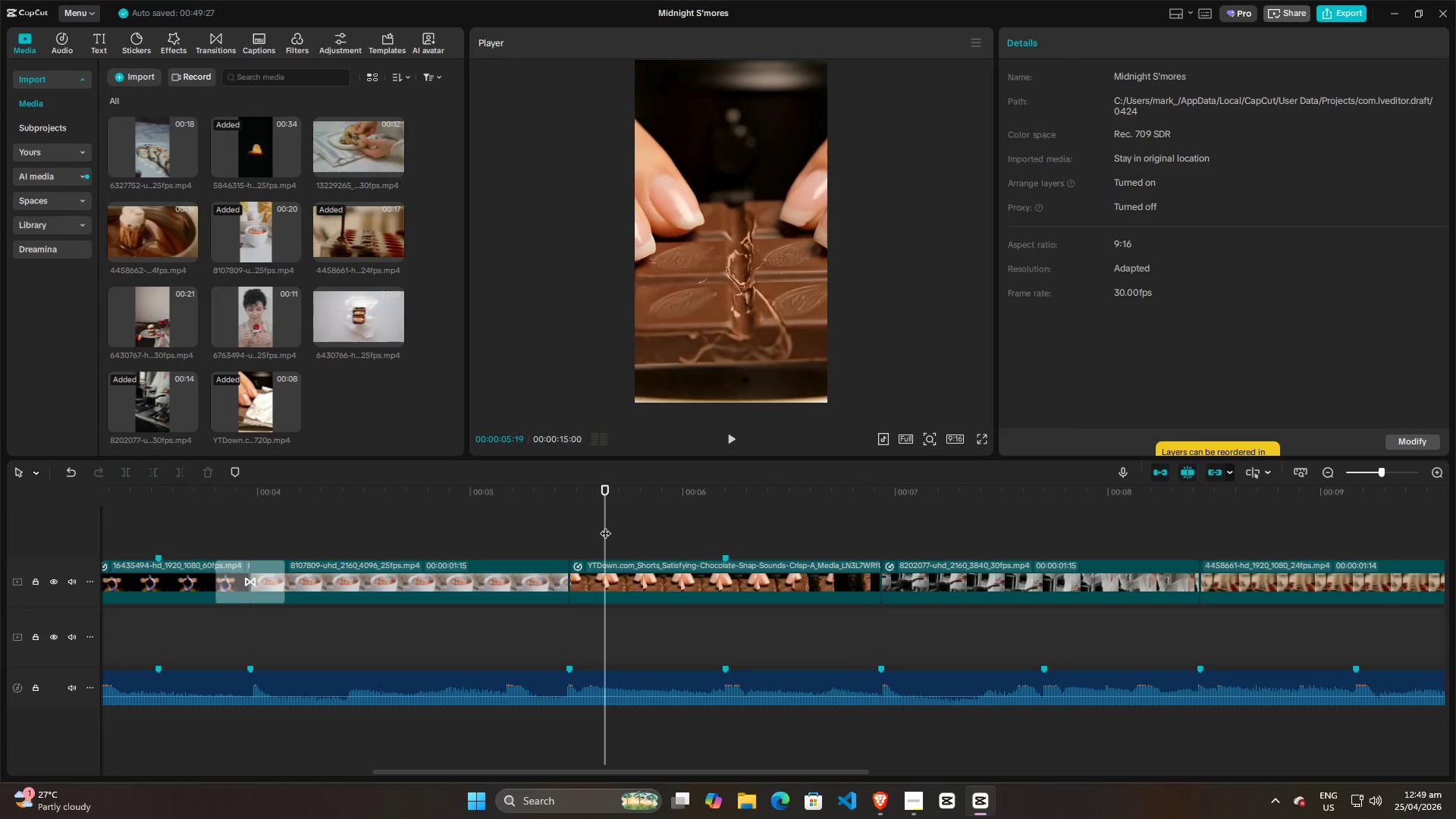 
key(Space)
 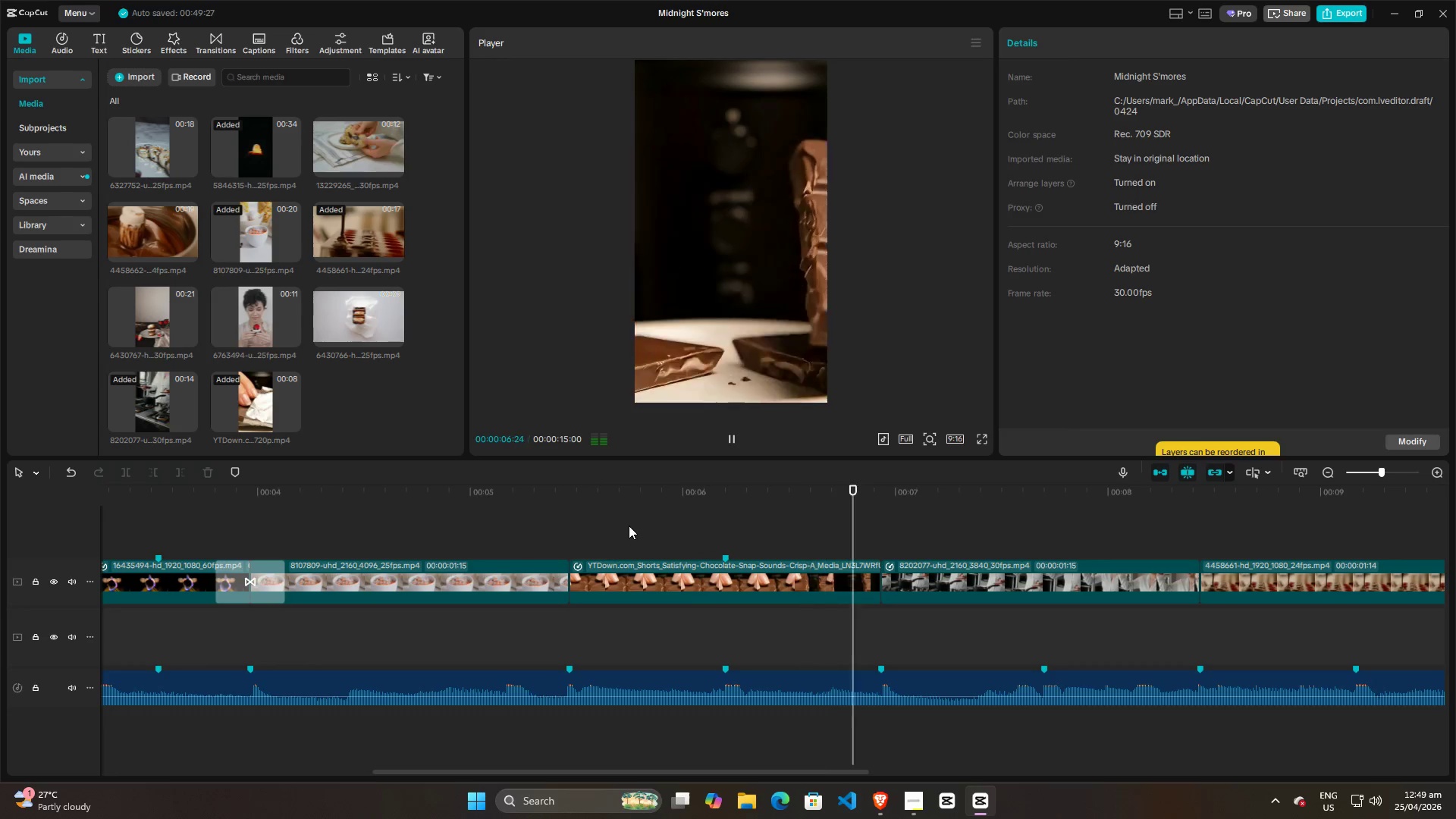 
key(Space)
 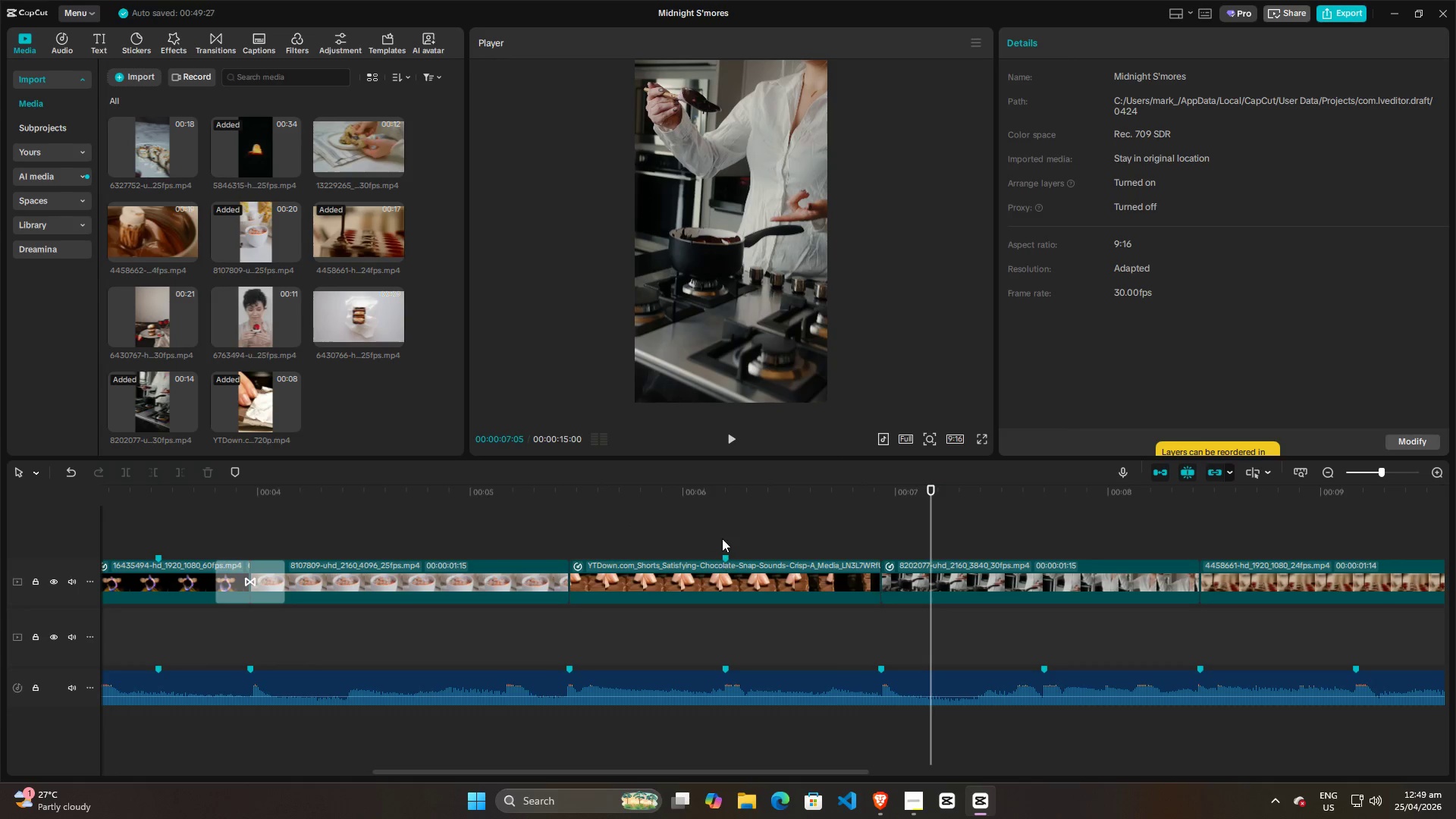 
left_click([729, 519])
 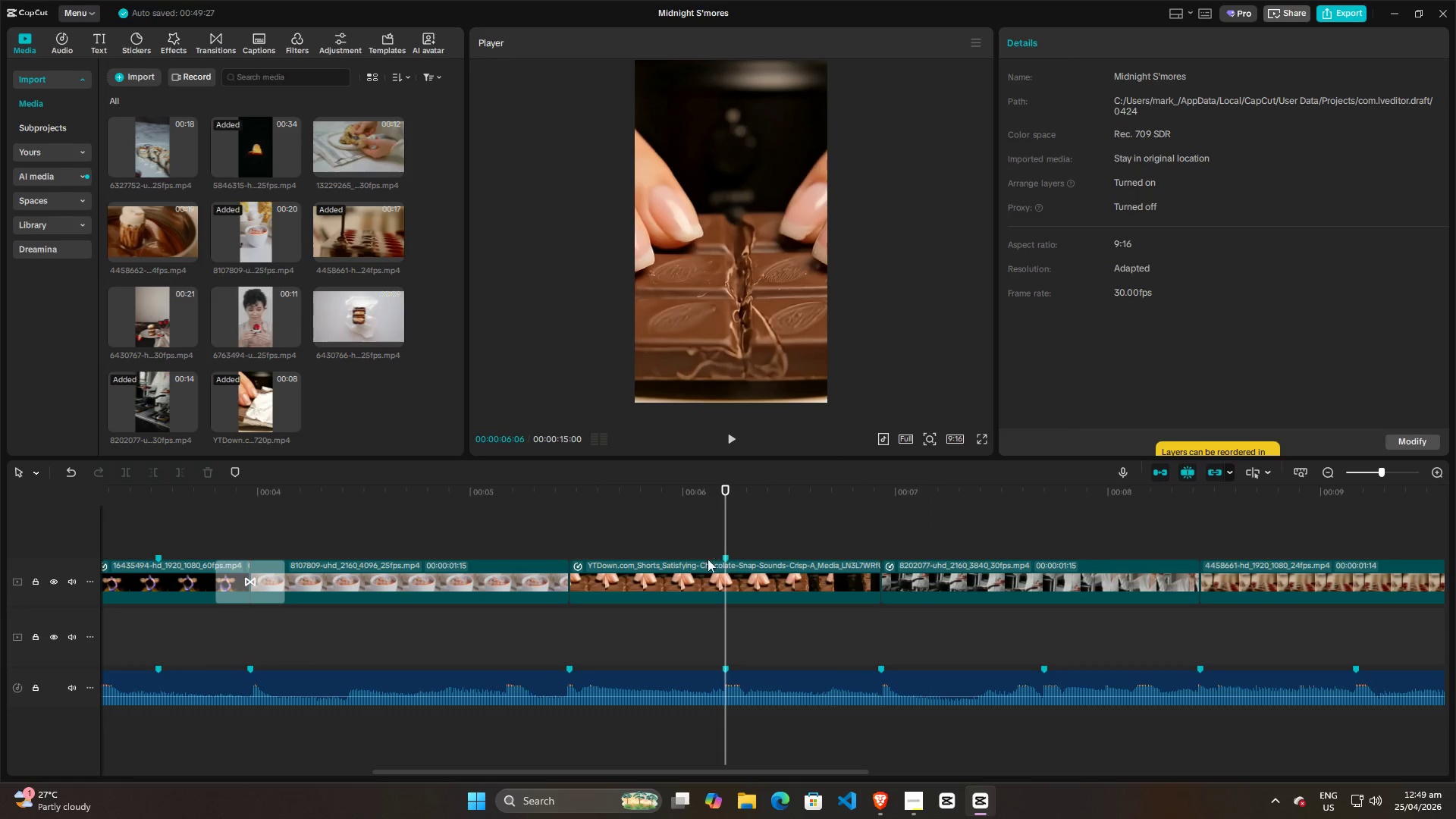 
left_click([703, 568])
 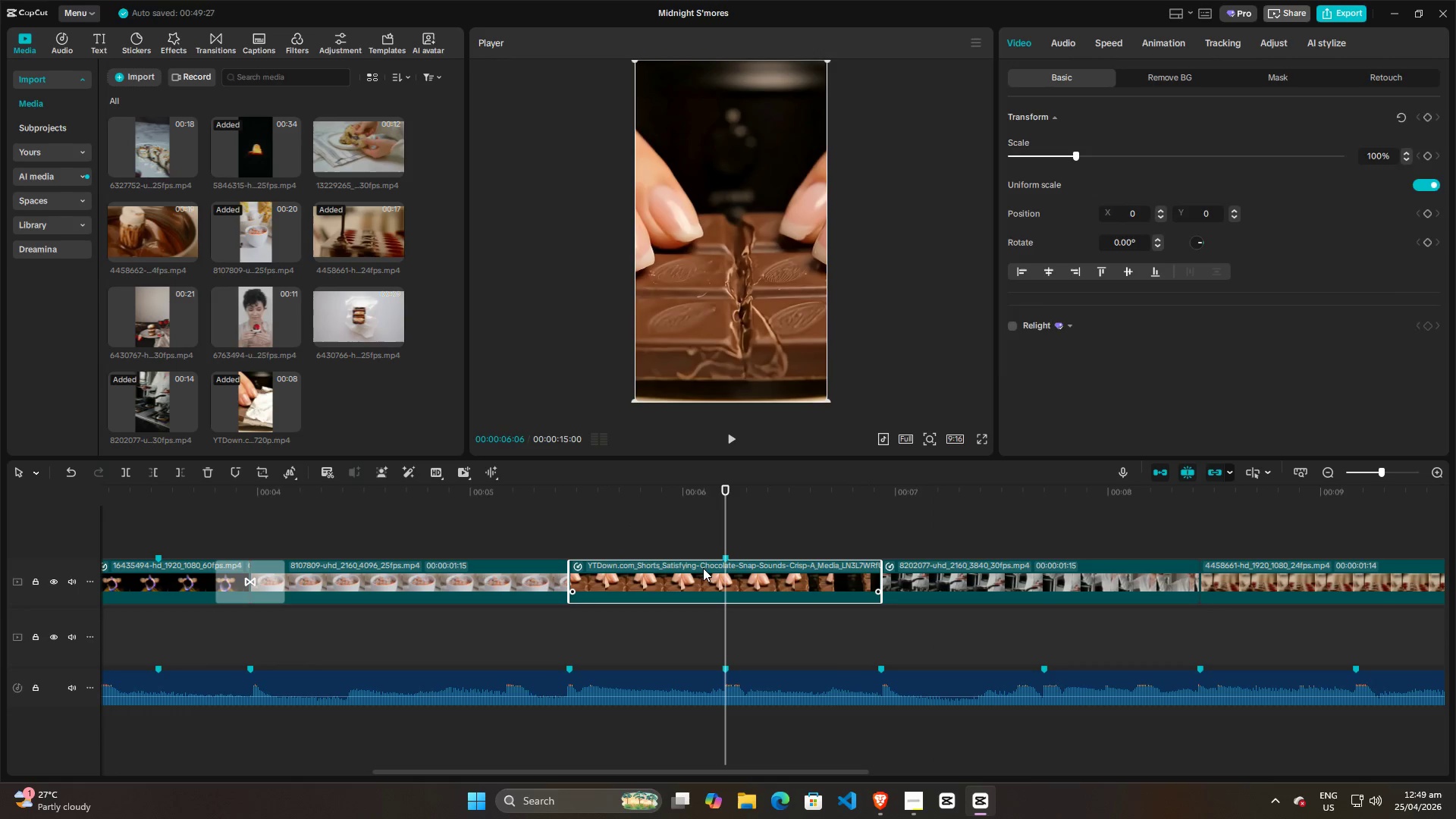 
key(Control+R)
 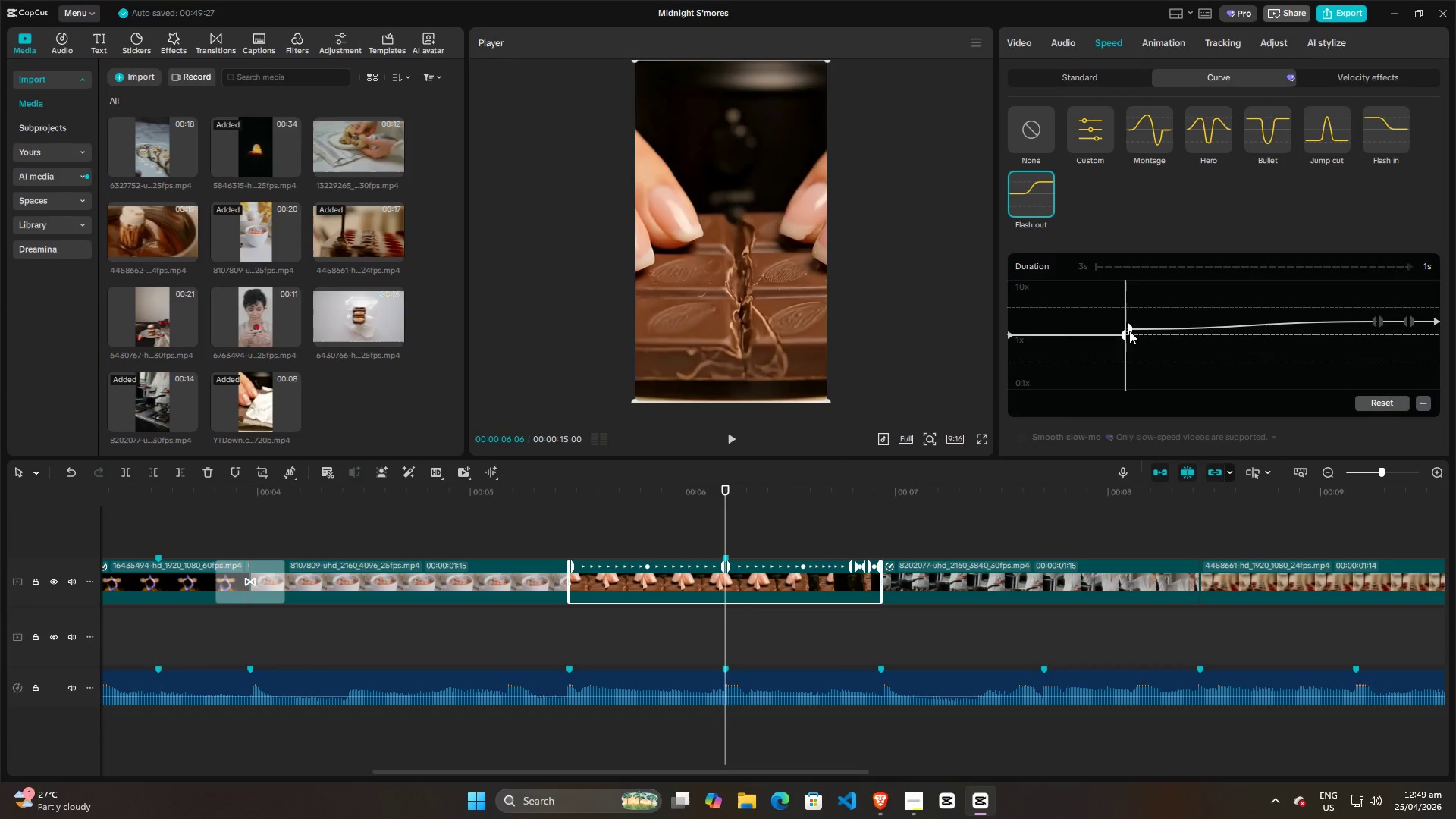 
key(Space)
 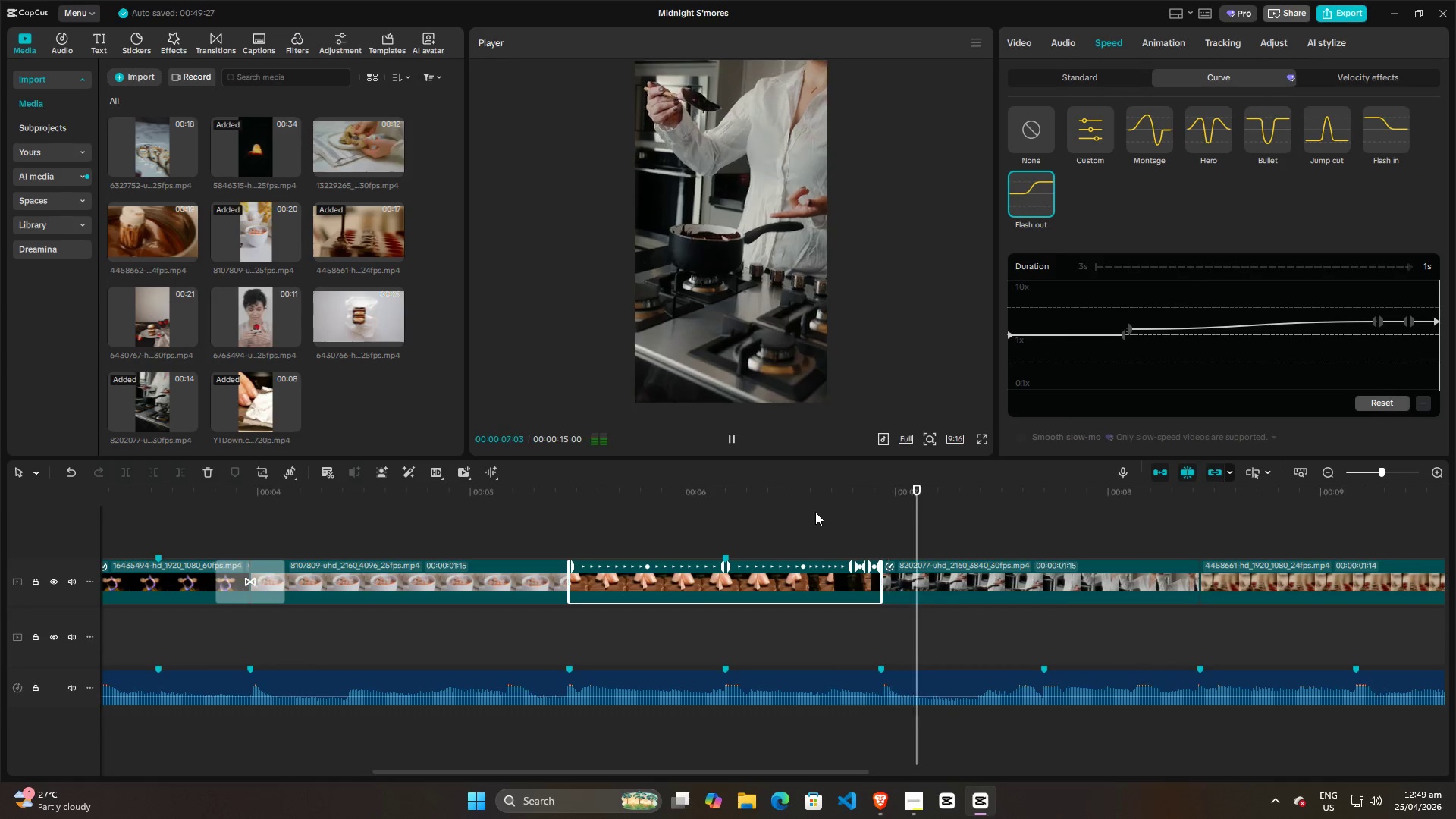 
key(Space)
 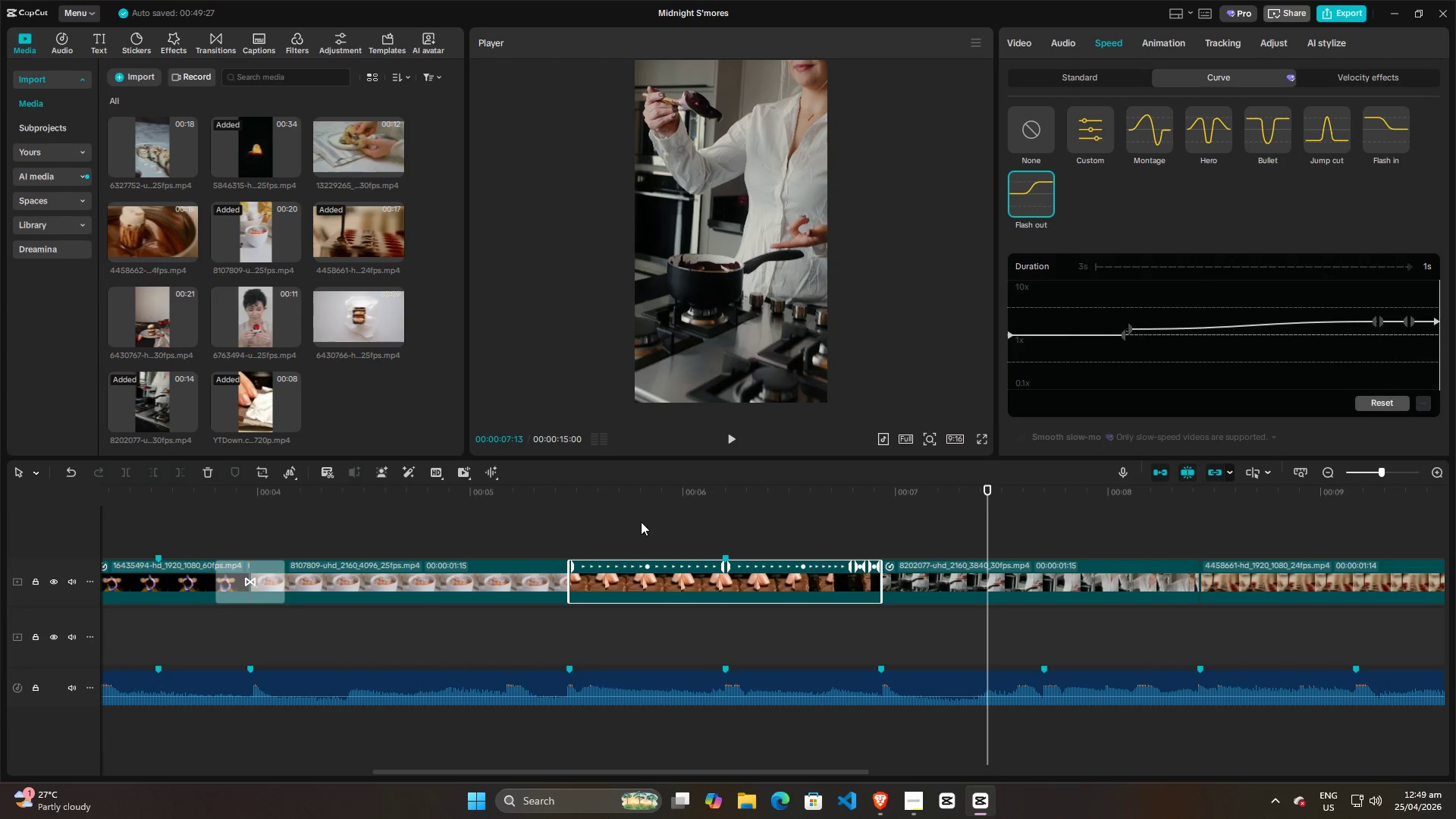 
left_click([687, 522])
 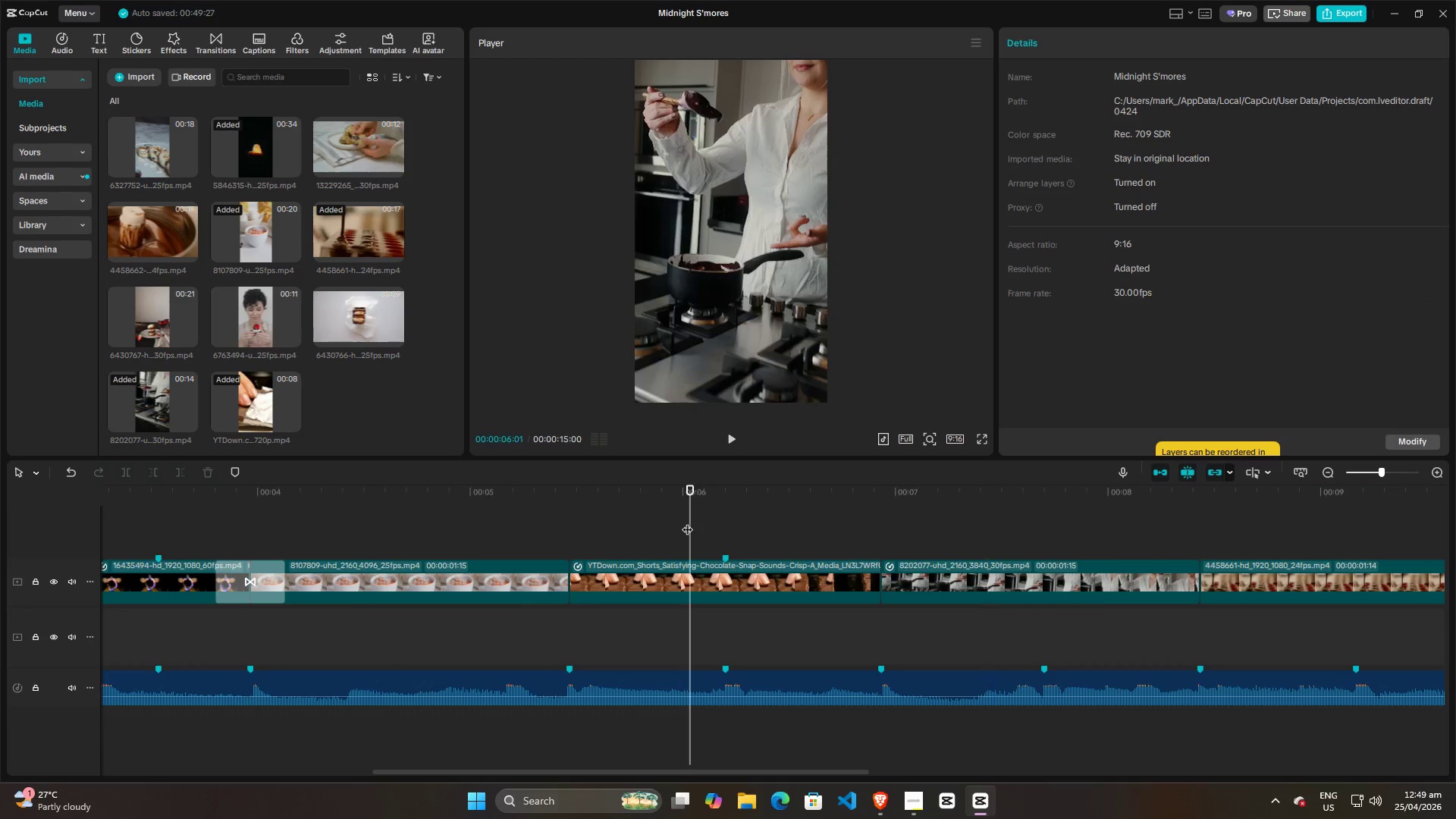 
key(Space)
 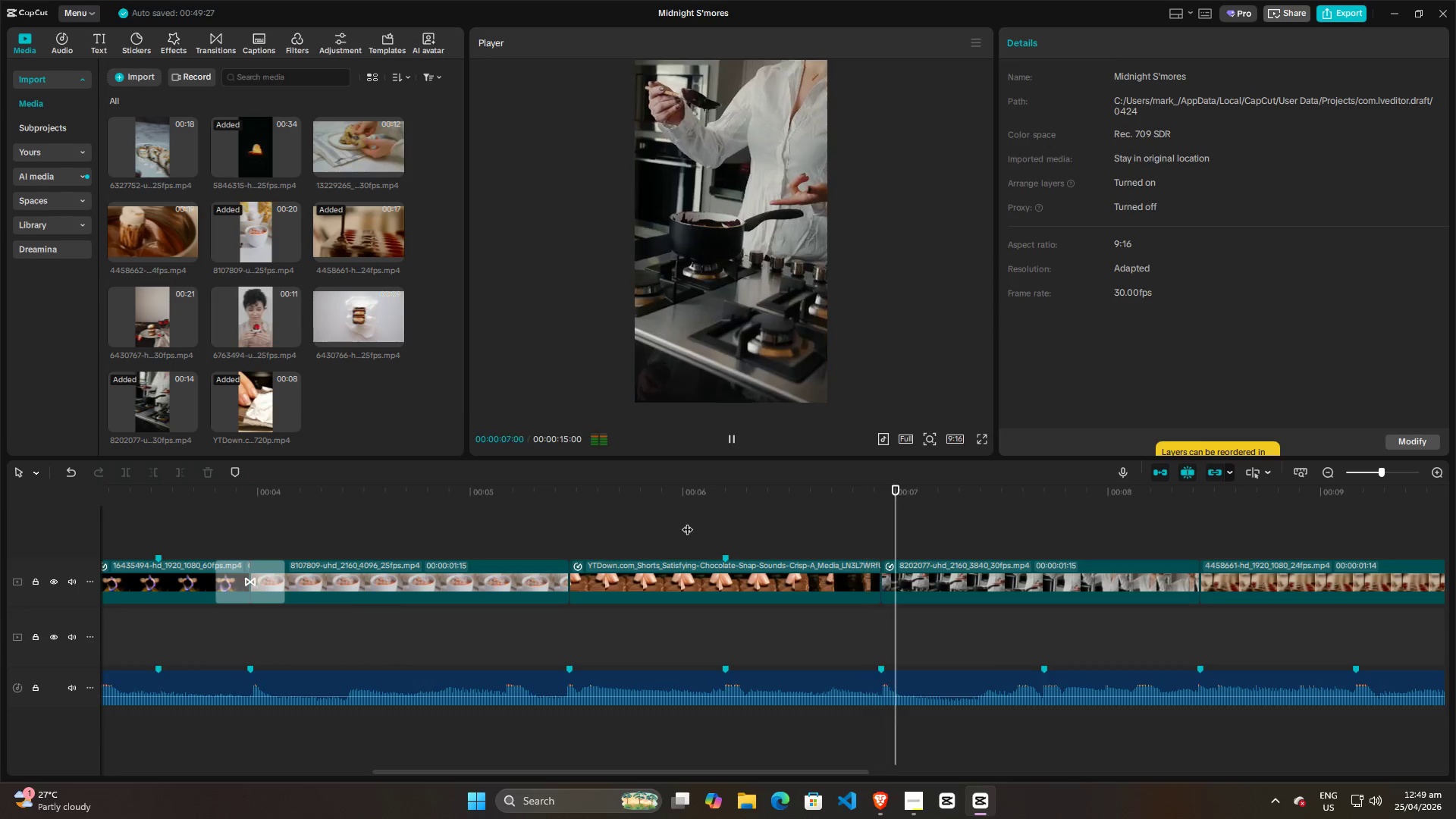 
key(Space)
 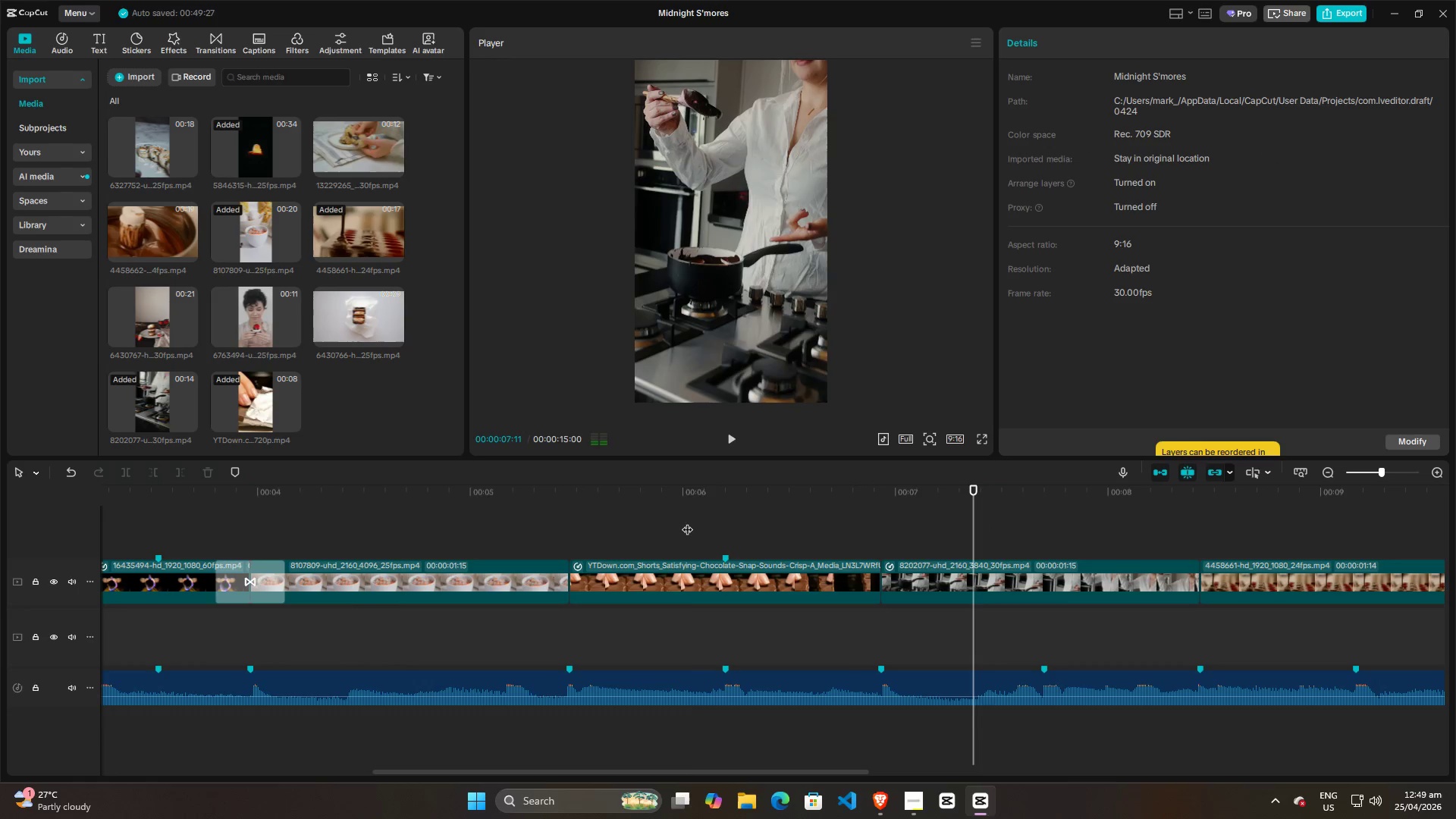 
left_click([687, 522])
 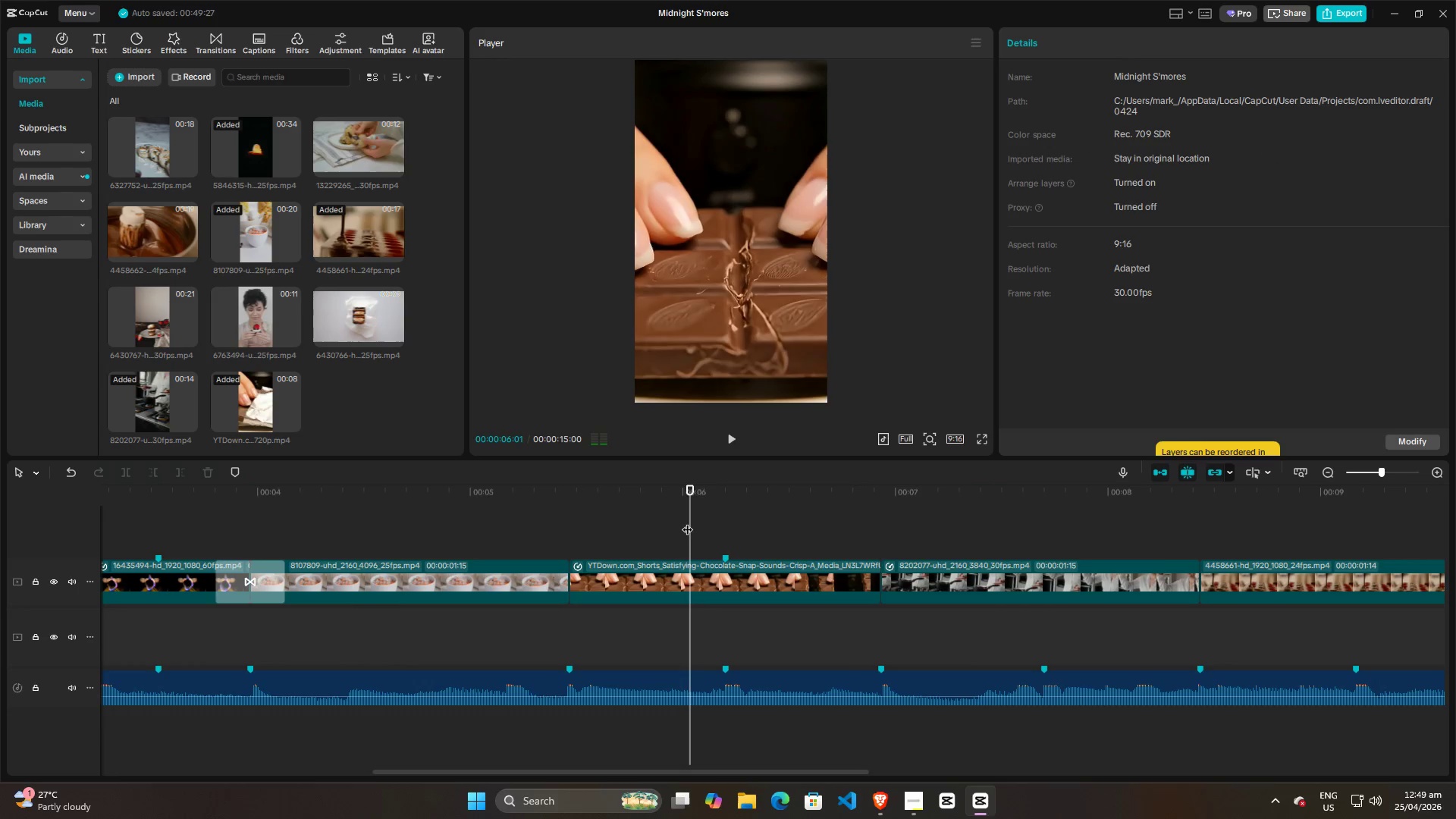 
key(Space)
 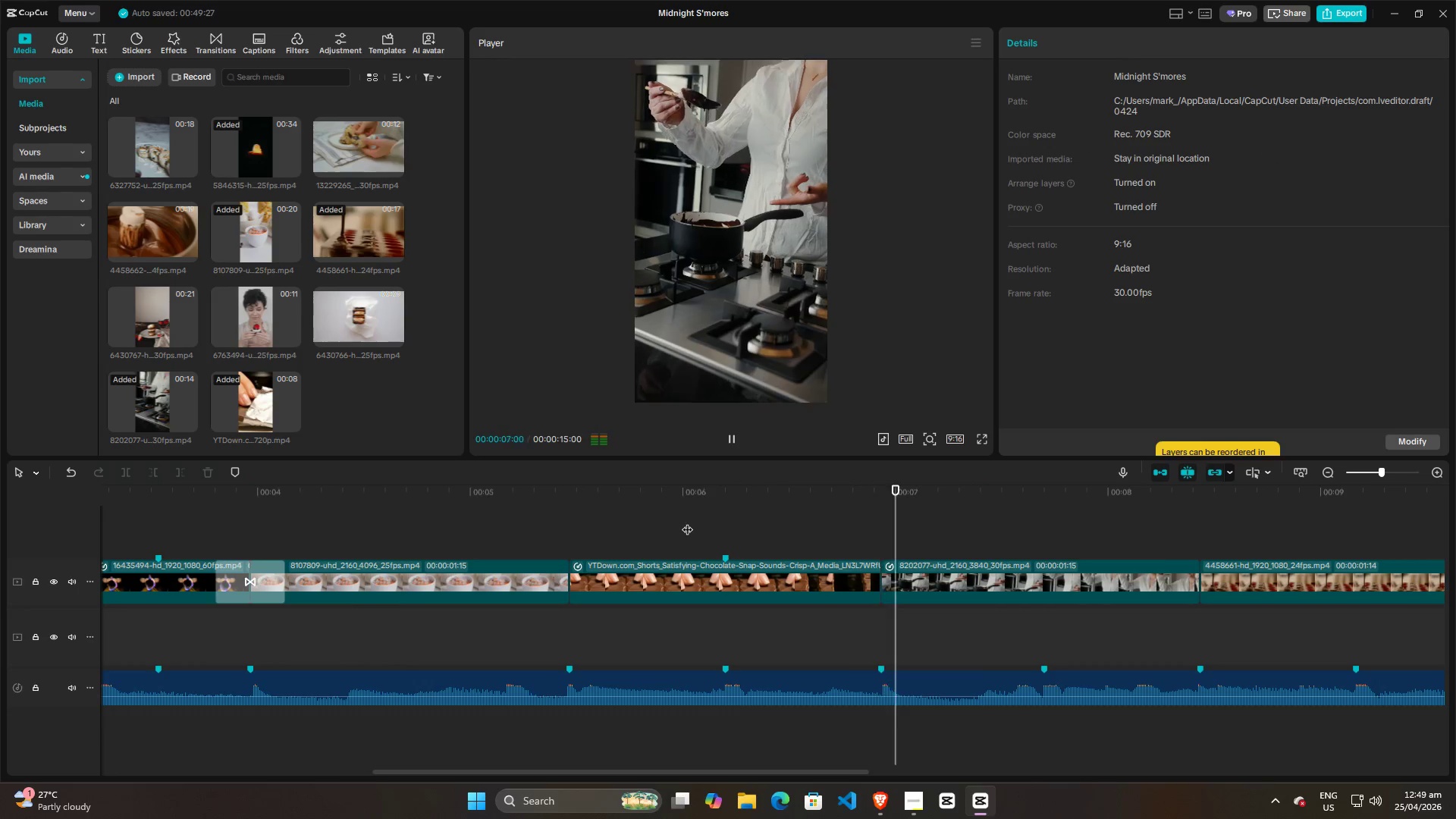 
key(Space)
 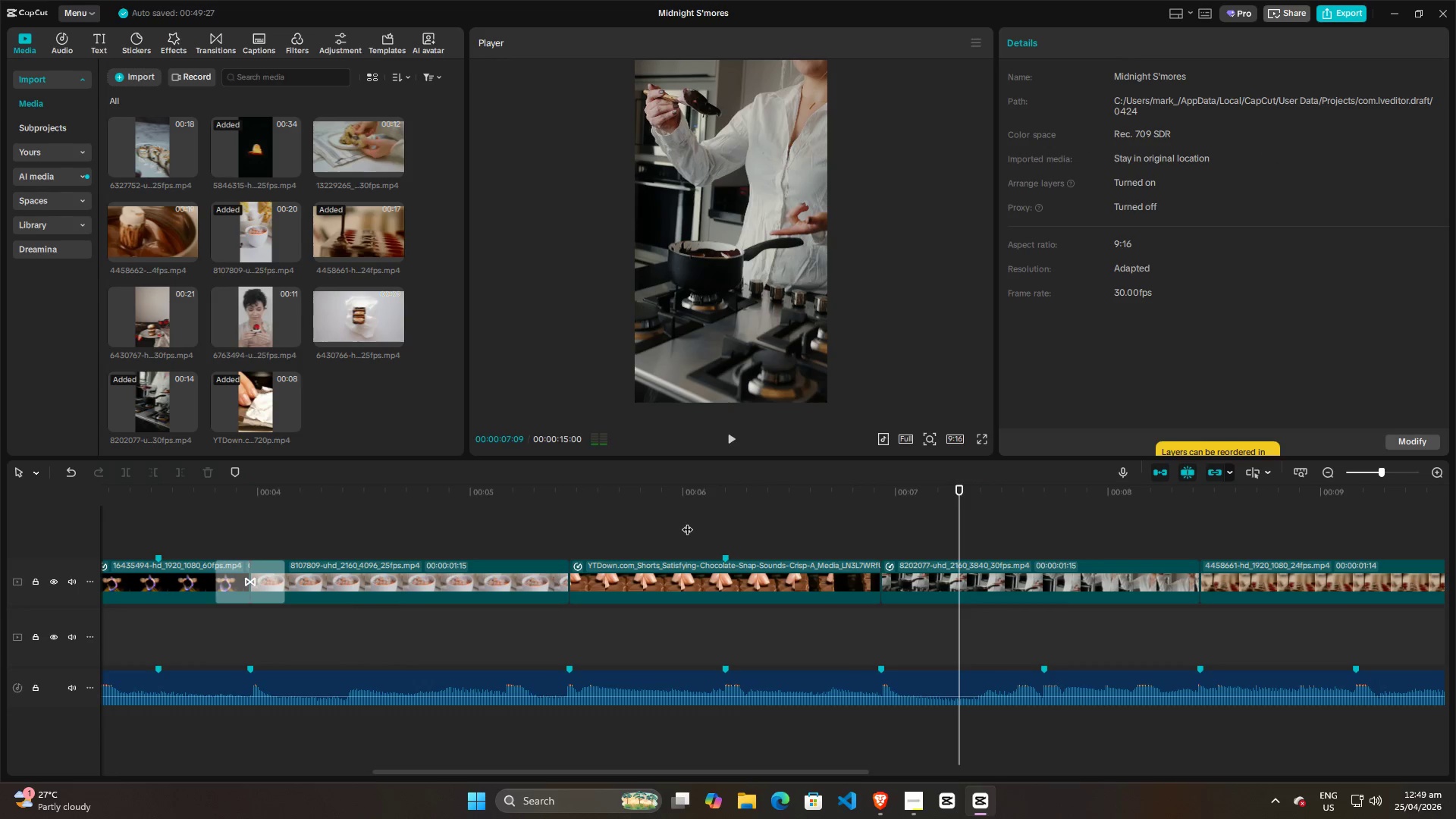 
left_click([687, 522])
 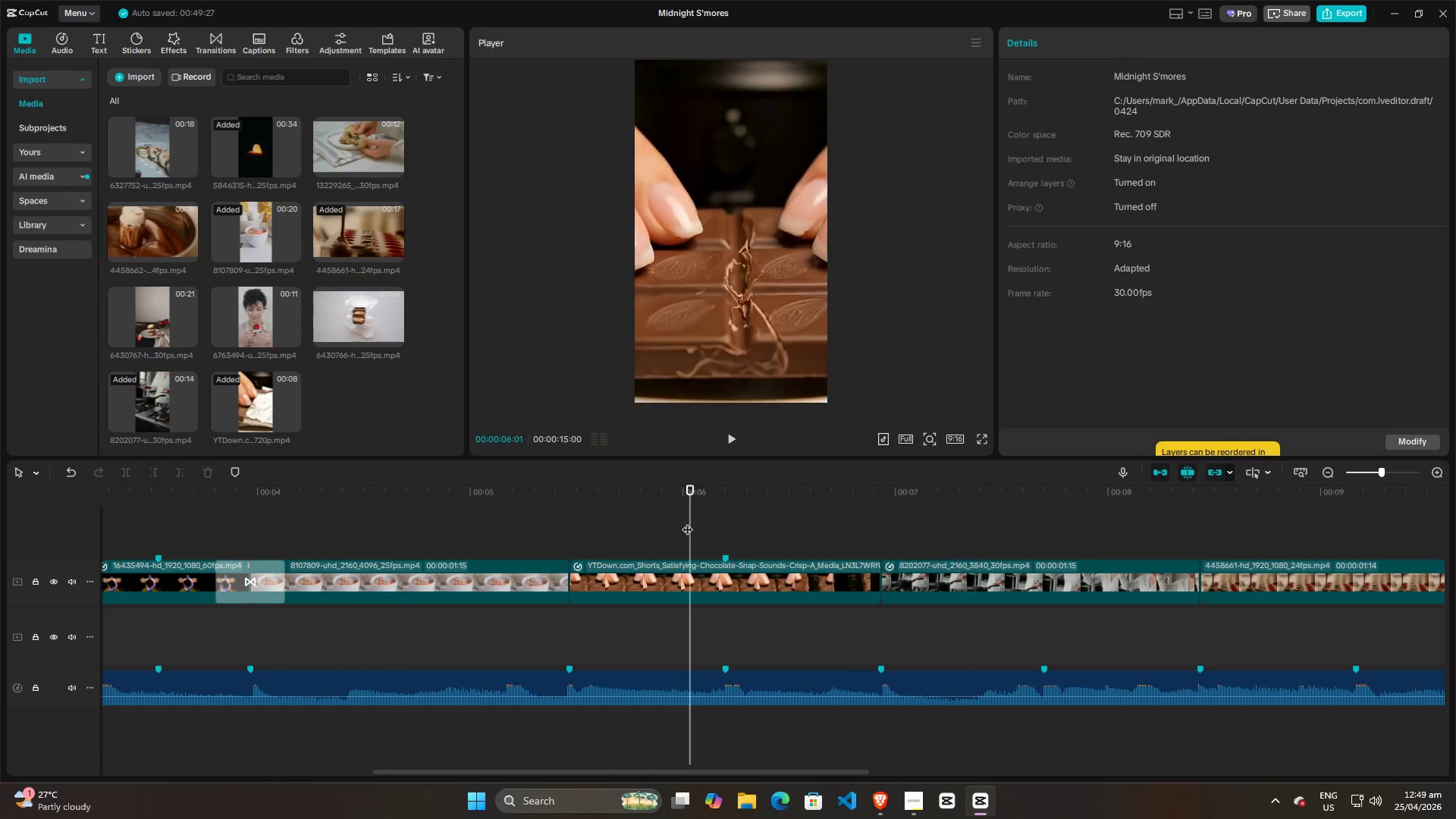 
key(Space)
 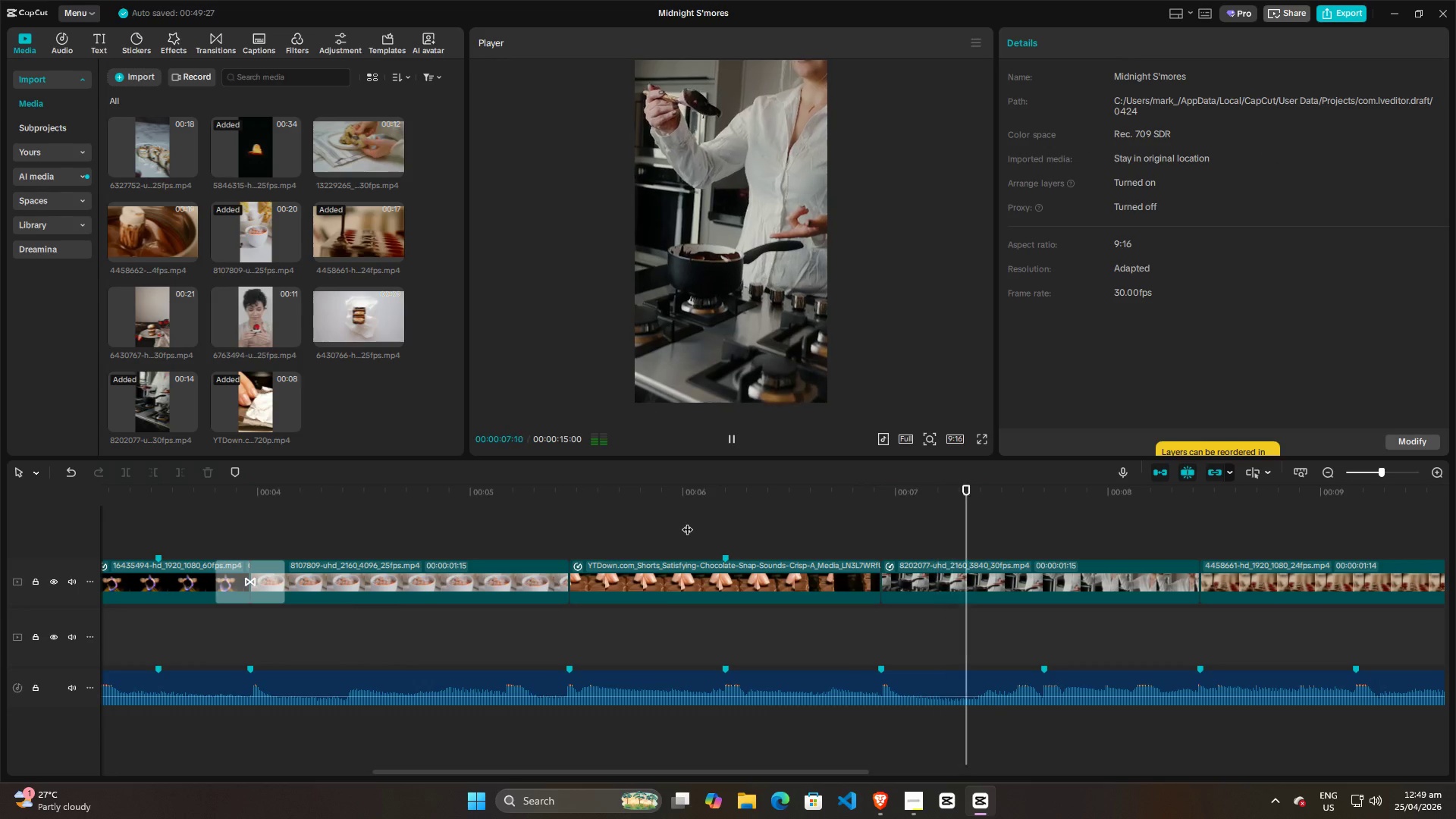 
hold_key(key=ControlLeft, duration=1.5)
 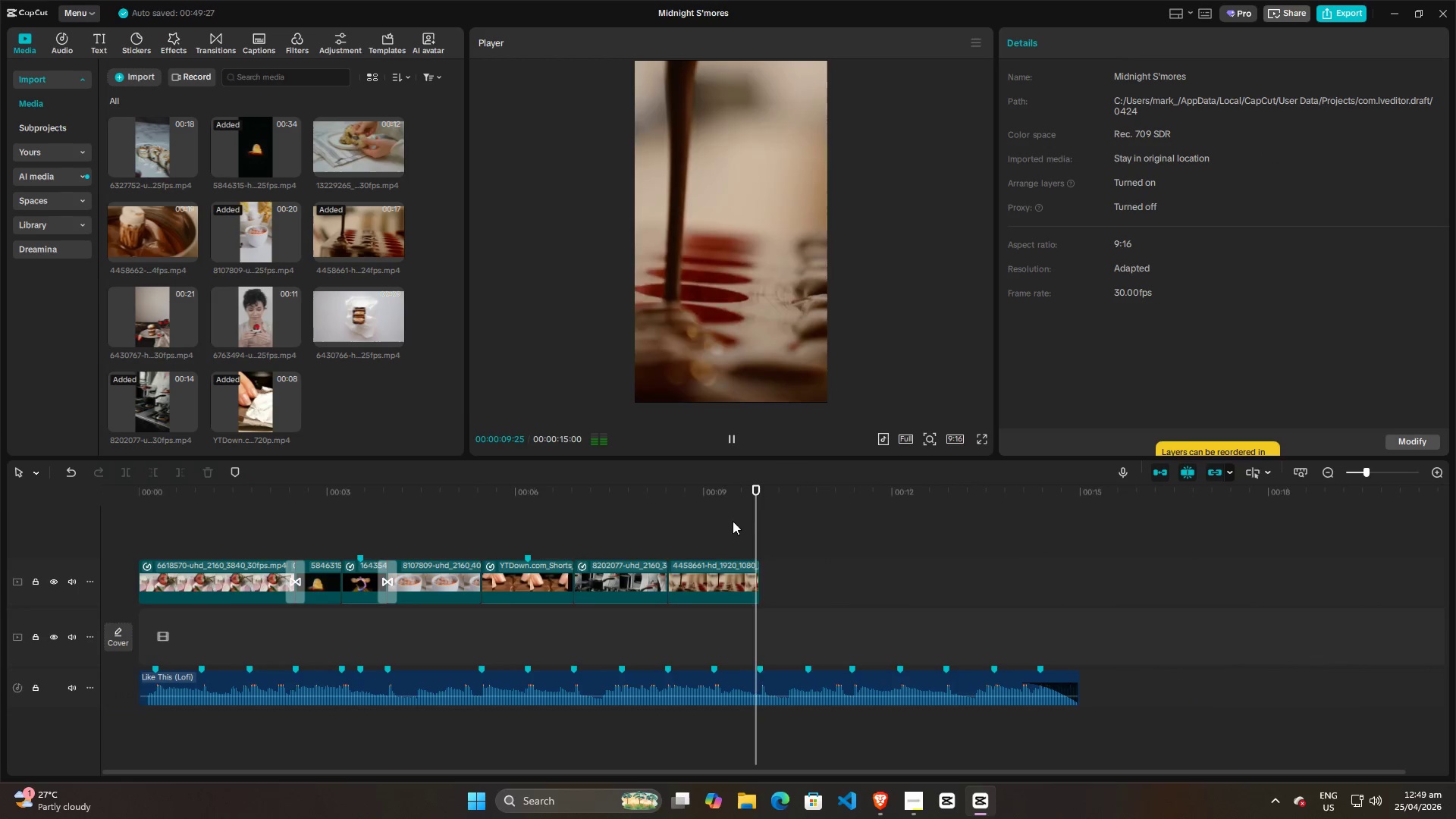 
hold_key(key=ControlLeft, duration=1.0)
 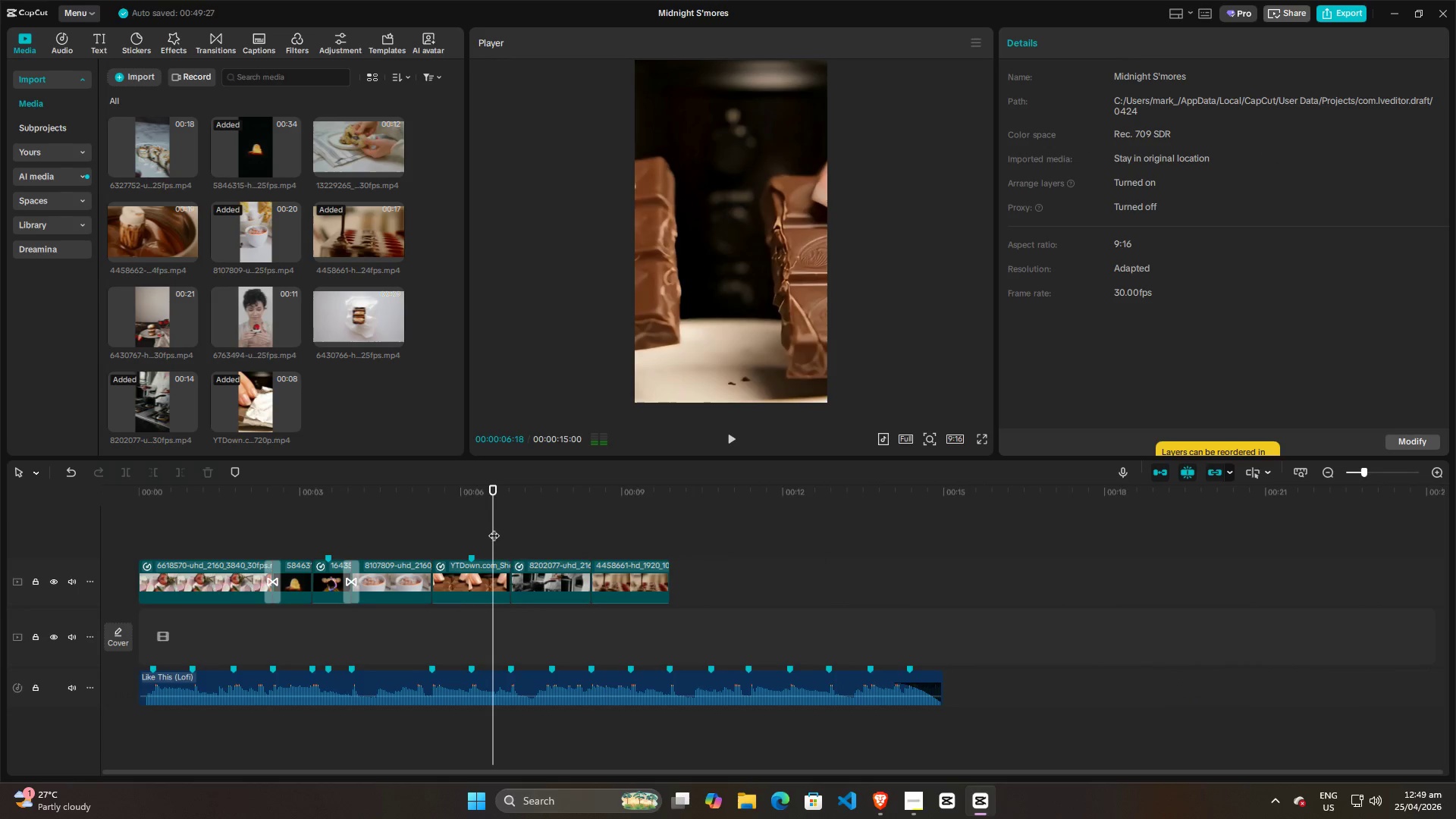 
scroll: coordinate [714, 530], scroll_direction: down, amount: 26.0
 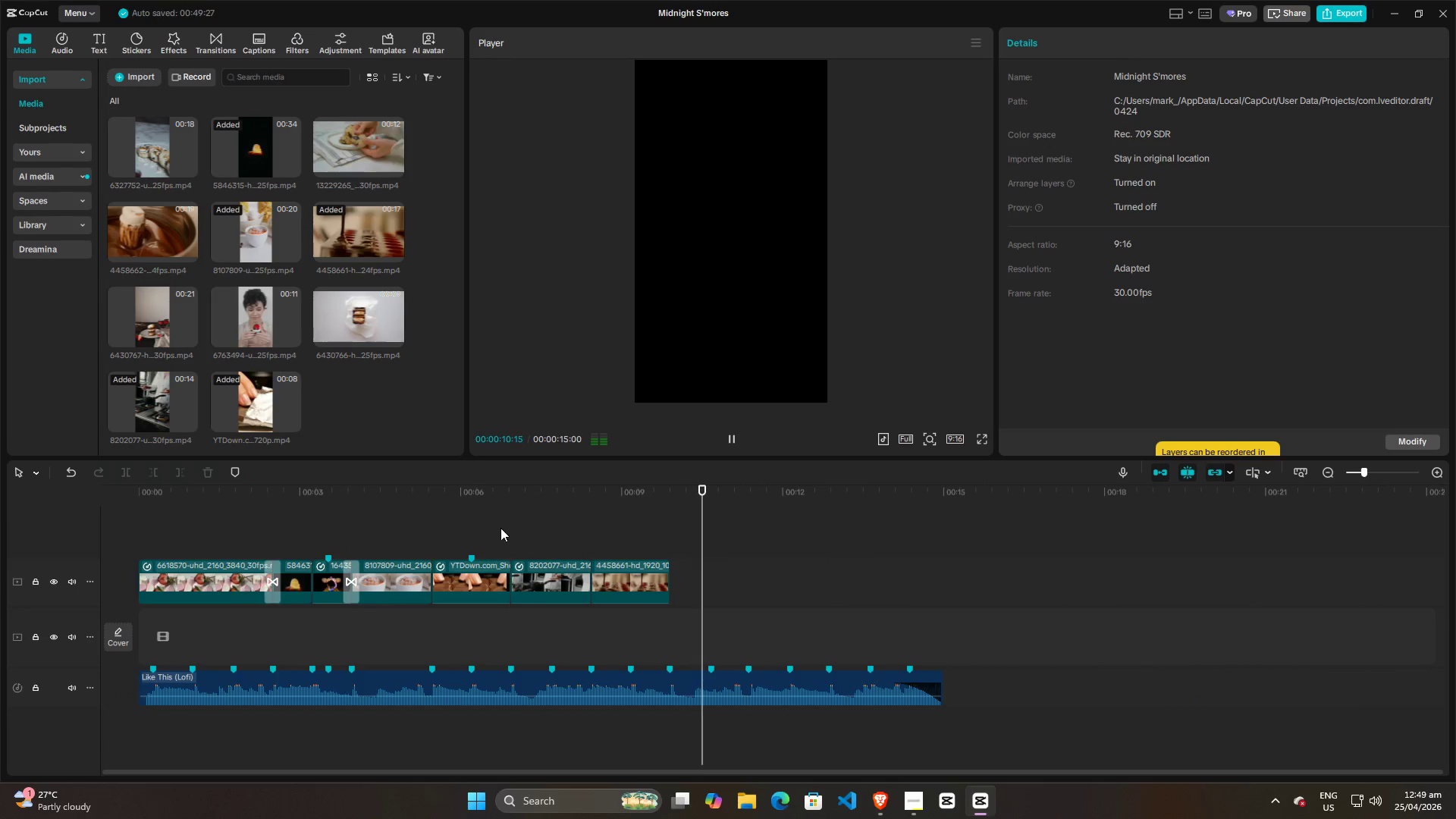 
left_click([494, 528])
 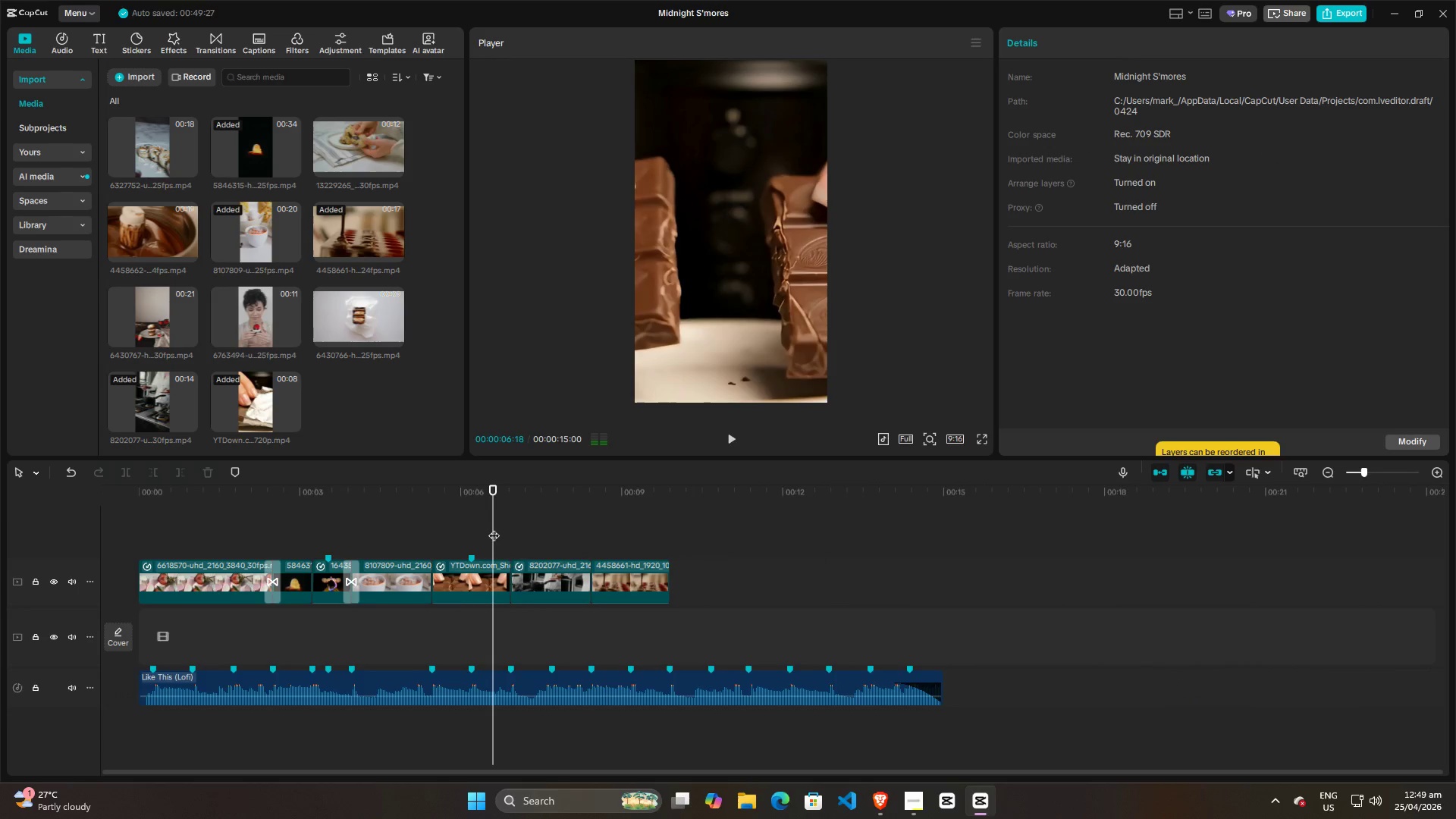 
hold_key(key=ControlLeft, duration=0.56)
scroll: coordinate [494, 528], scroll_direction: down, amount: 4.0
 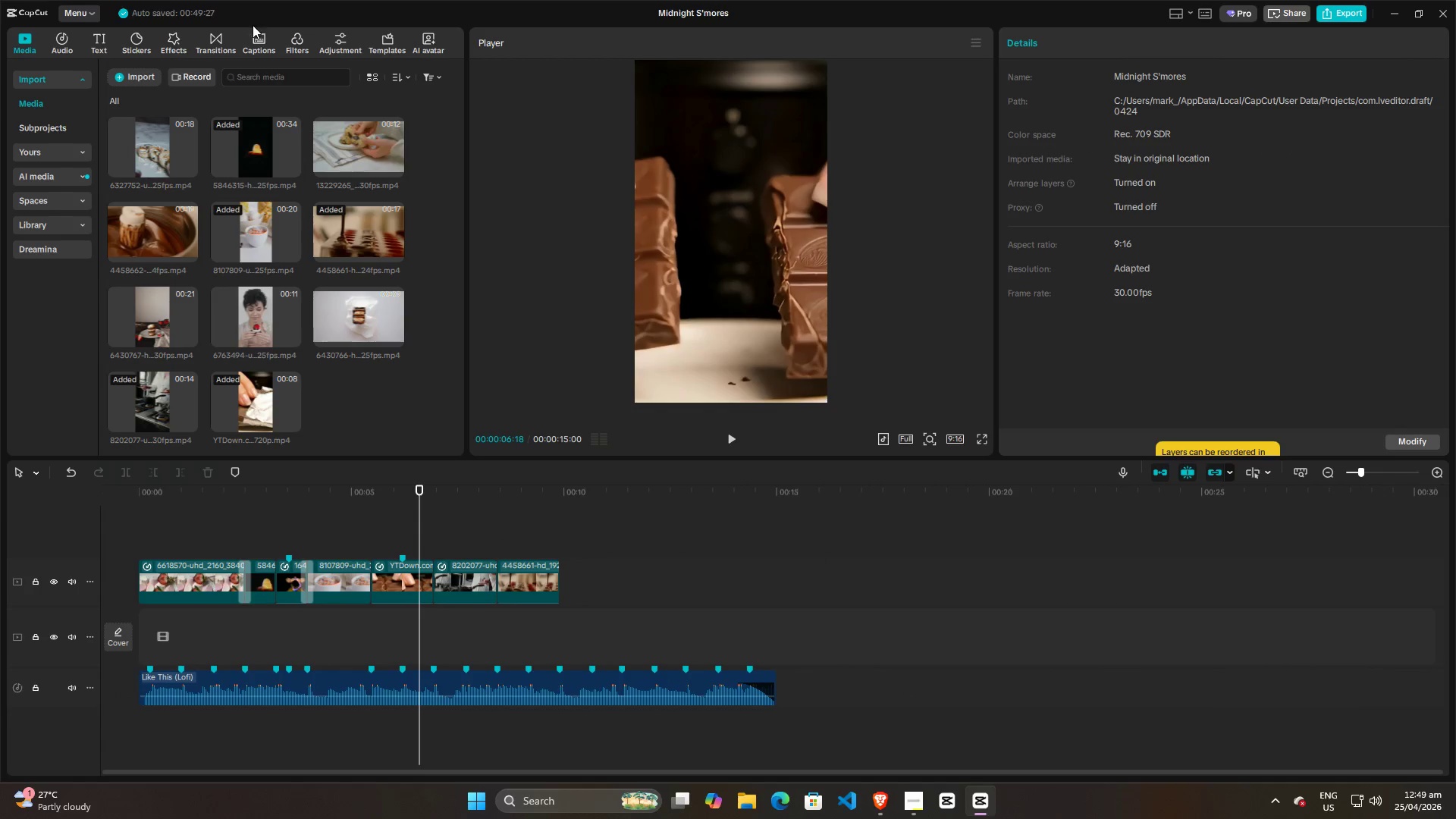 
left_click([212, 43])
 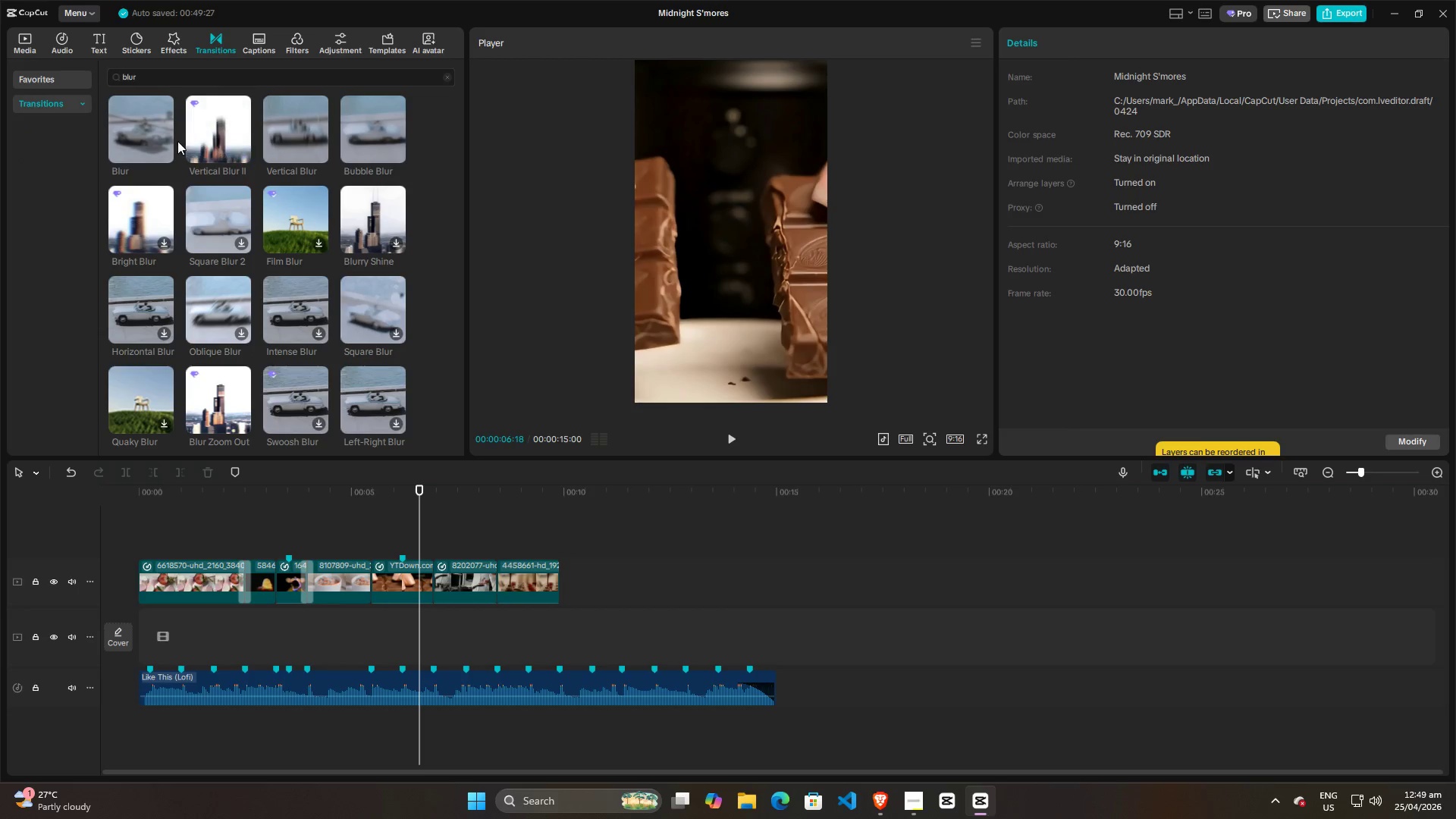 
left_click_drag(start_coordinate=[147, 130], to_coordinate=[361, 578])
 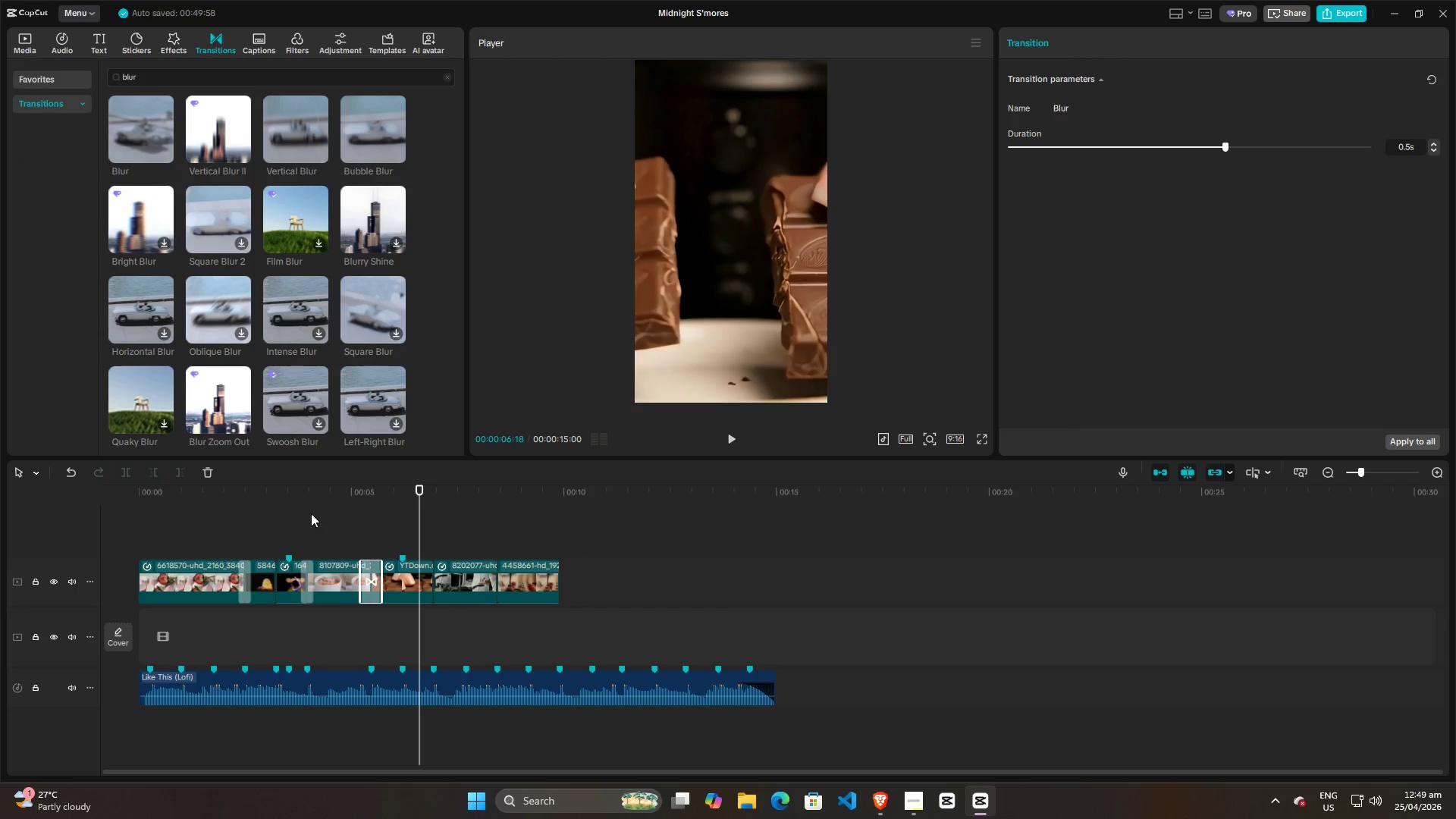 
left_click([271, 525])
 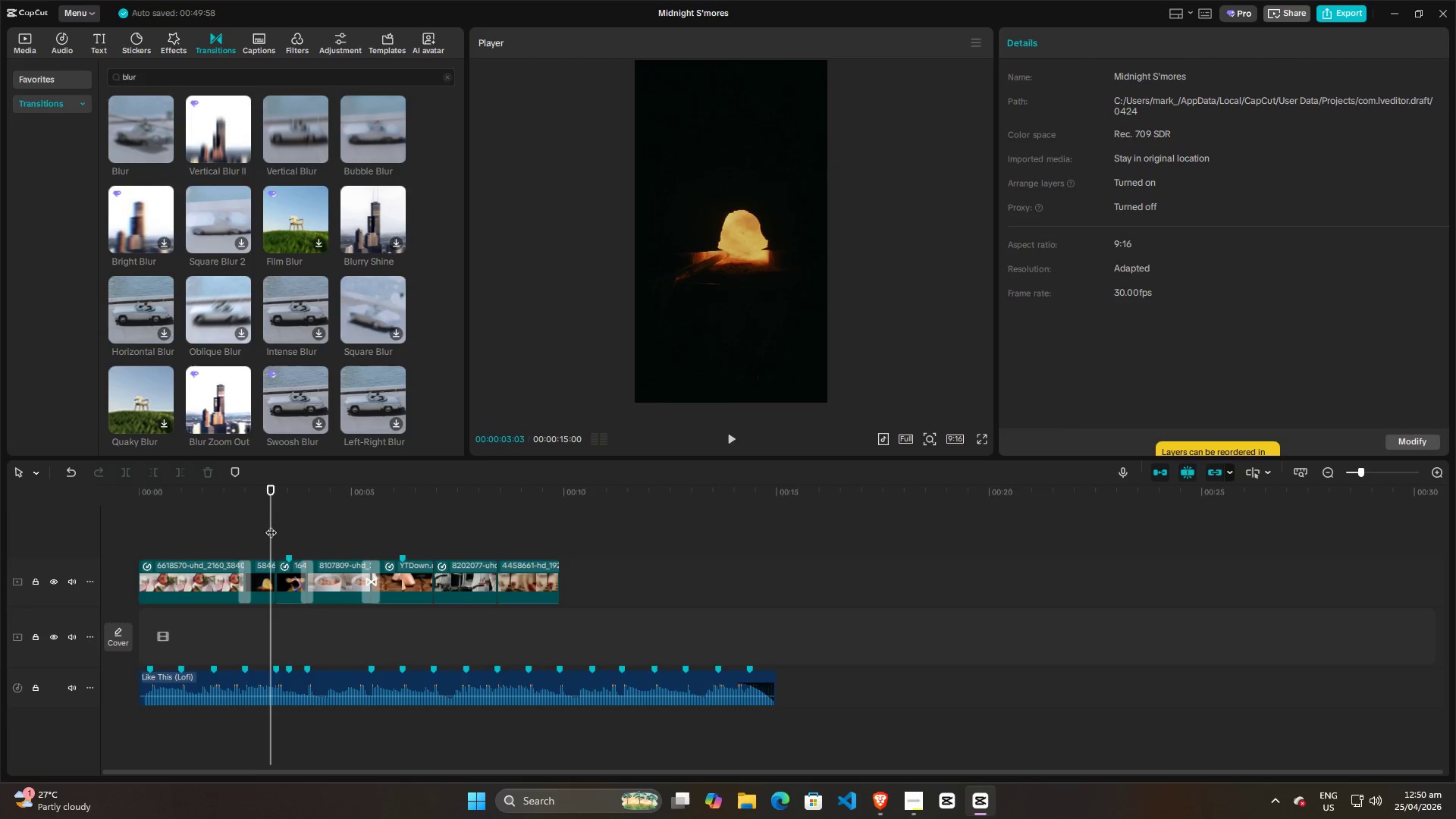 
key(Space)
 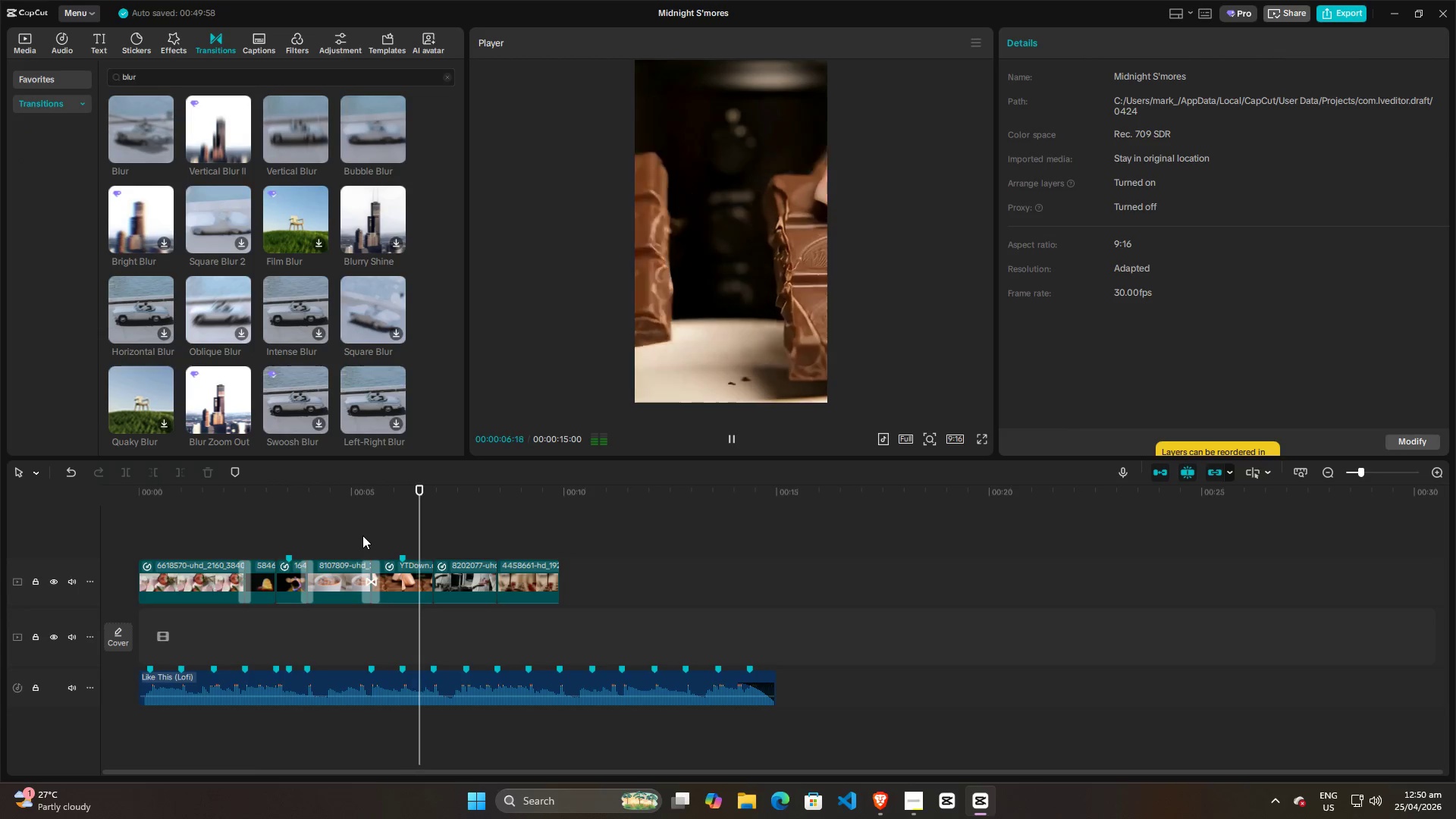 
key(Space)
 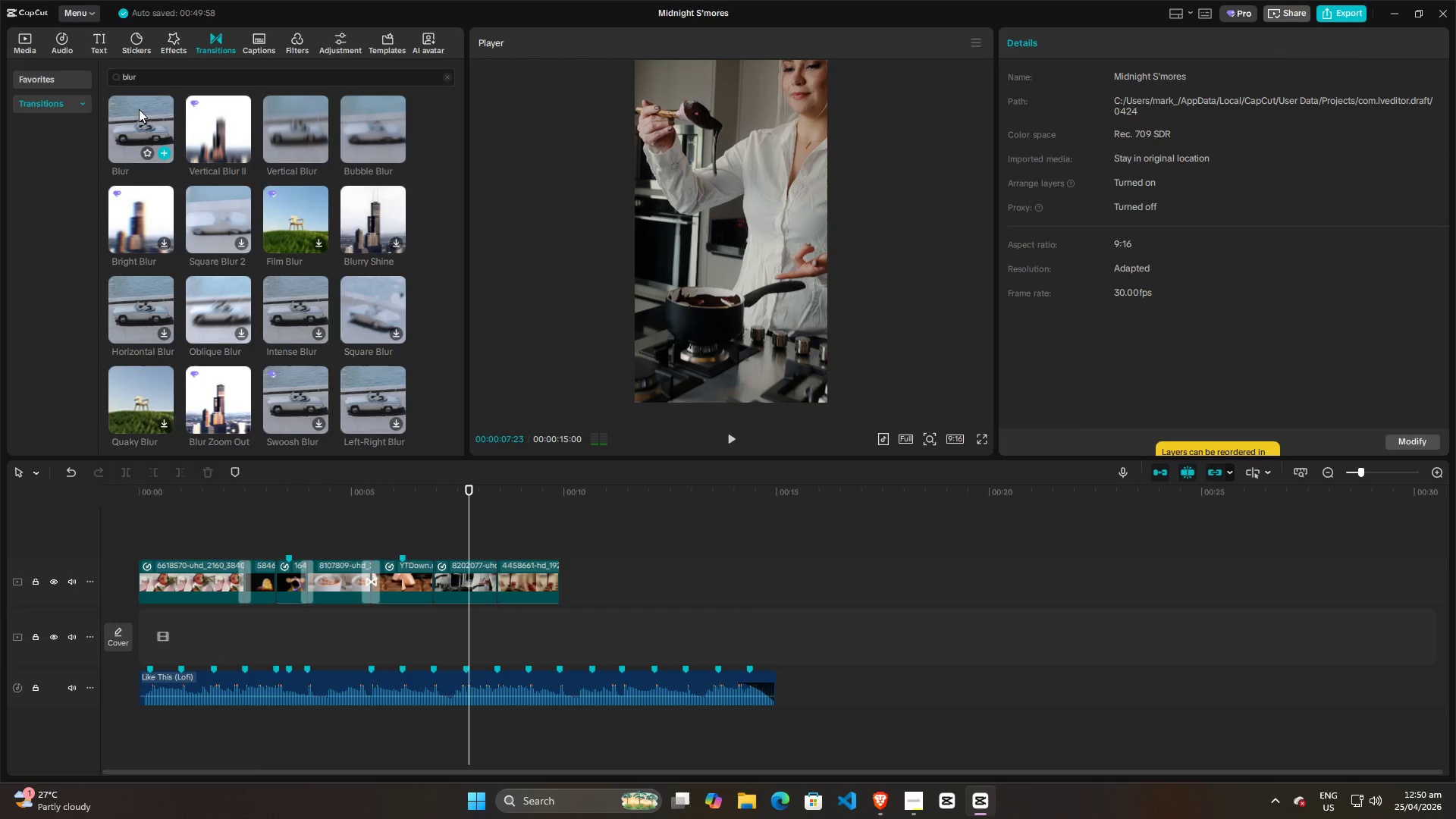 
left_click_drag(start_coordinate=[139, 109], to_coordinate=[424, 585])
 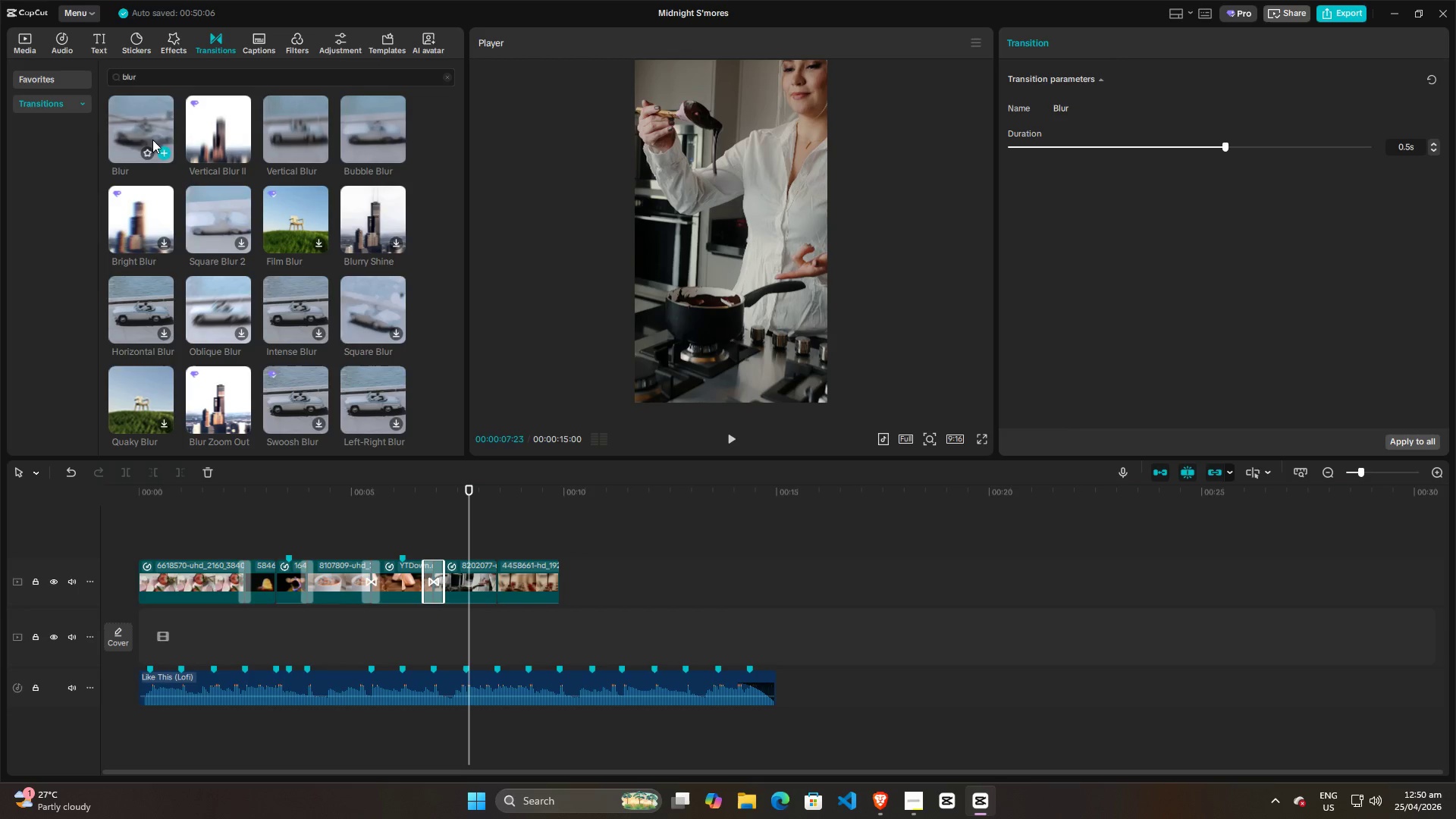 
left_click_drag(start_coordinate=[142, 118], to_coordinate=[486, 584])
 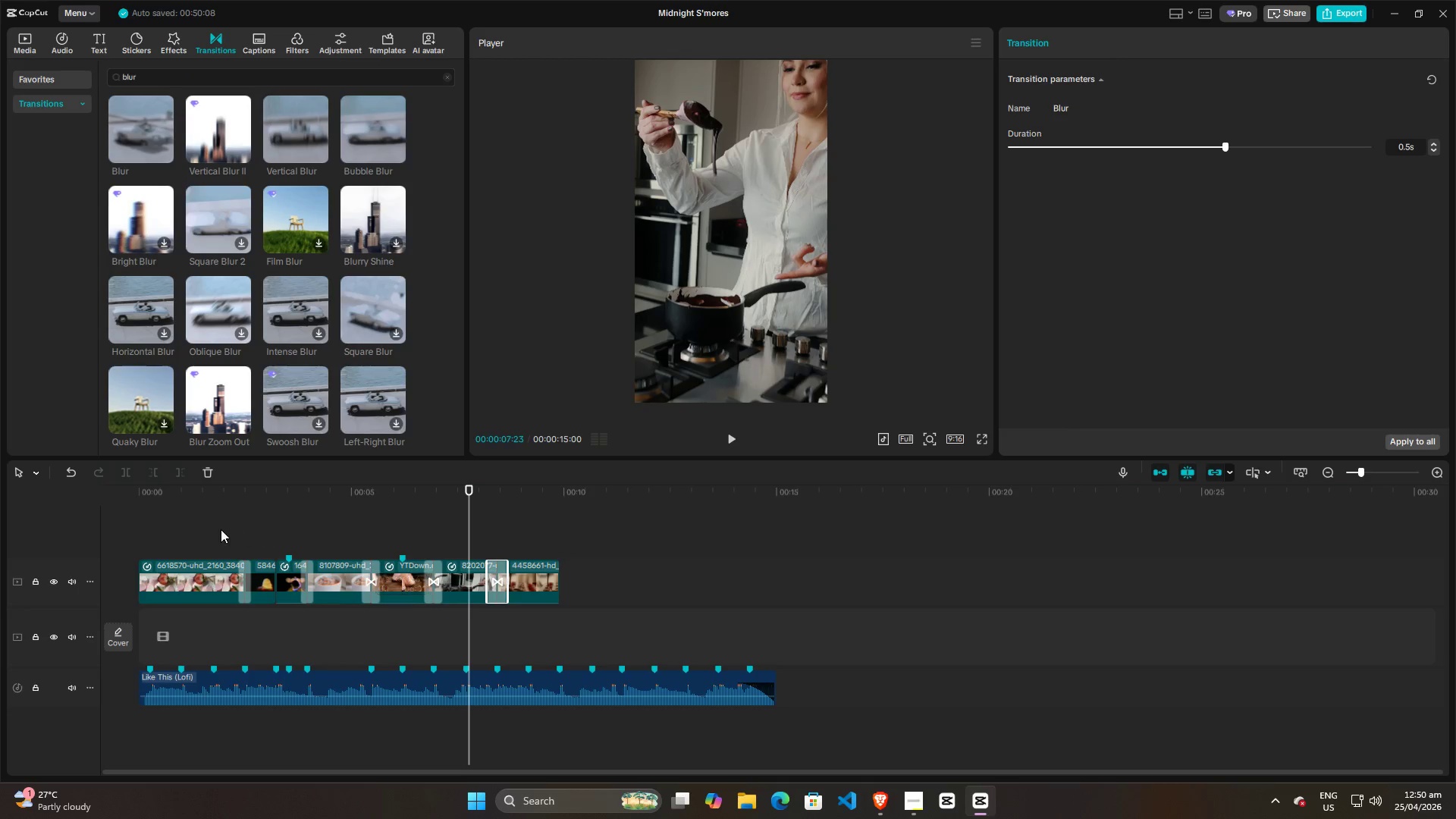 
left_click([219, 529])
 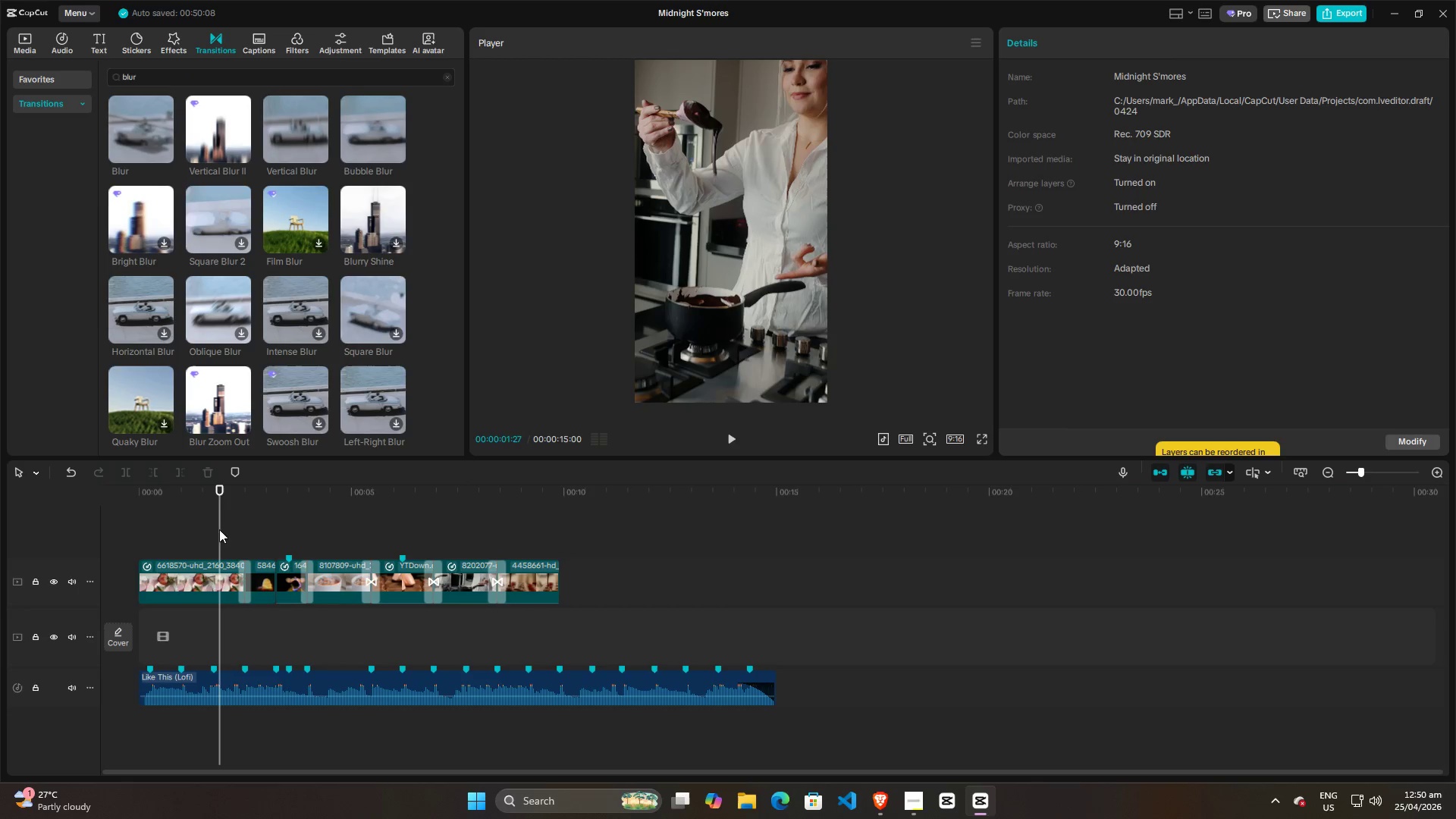 
key(Space)
 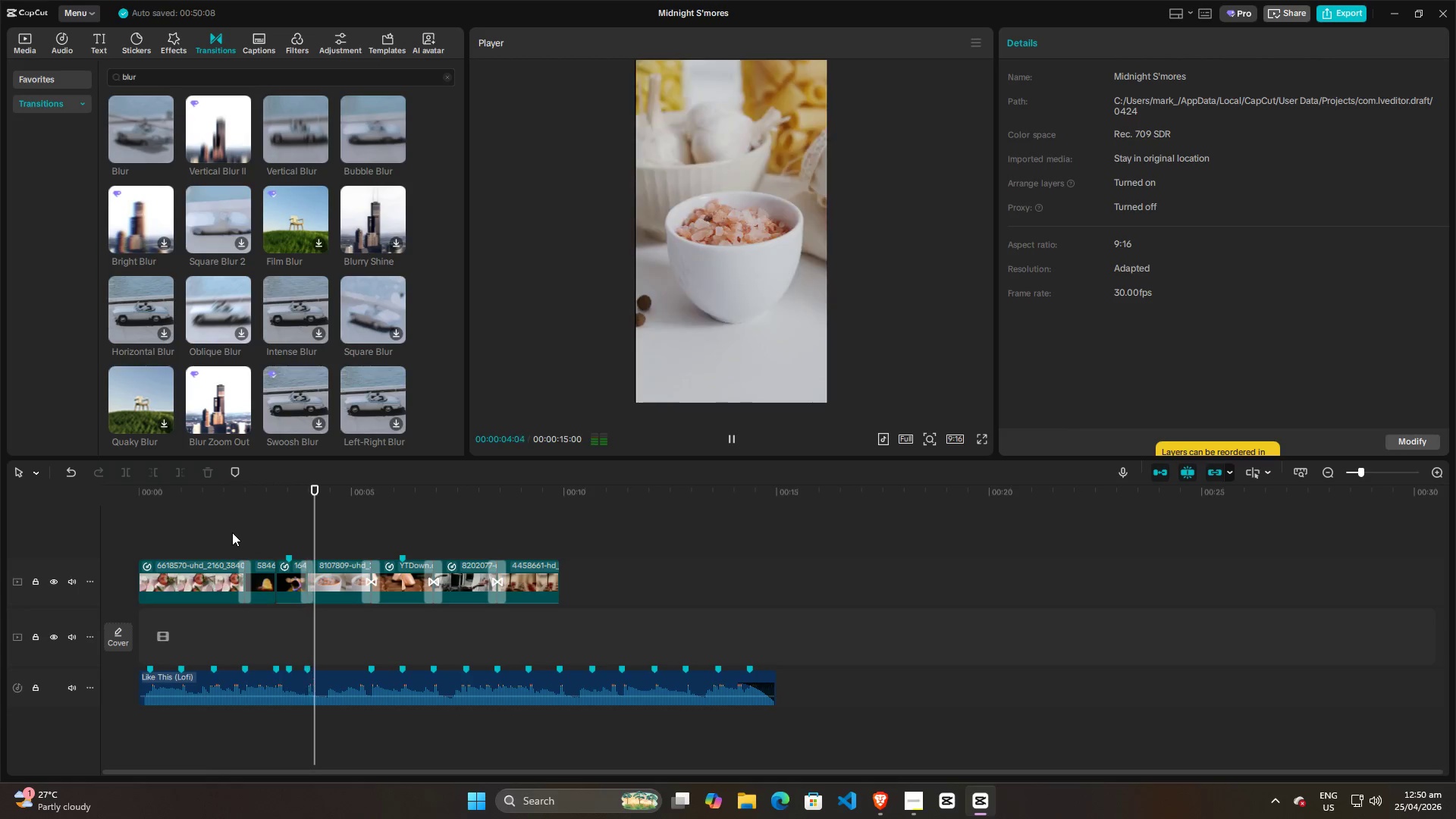 
key(Space)
 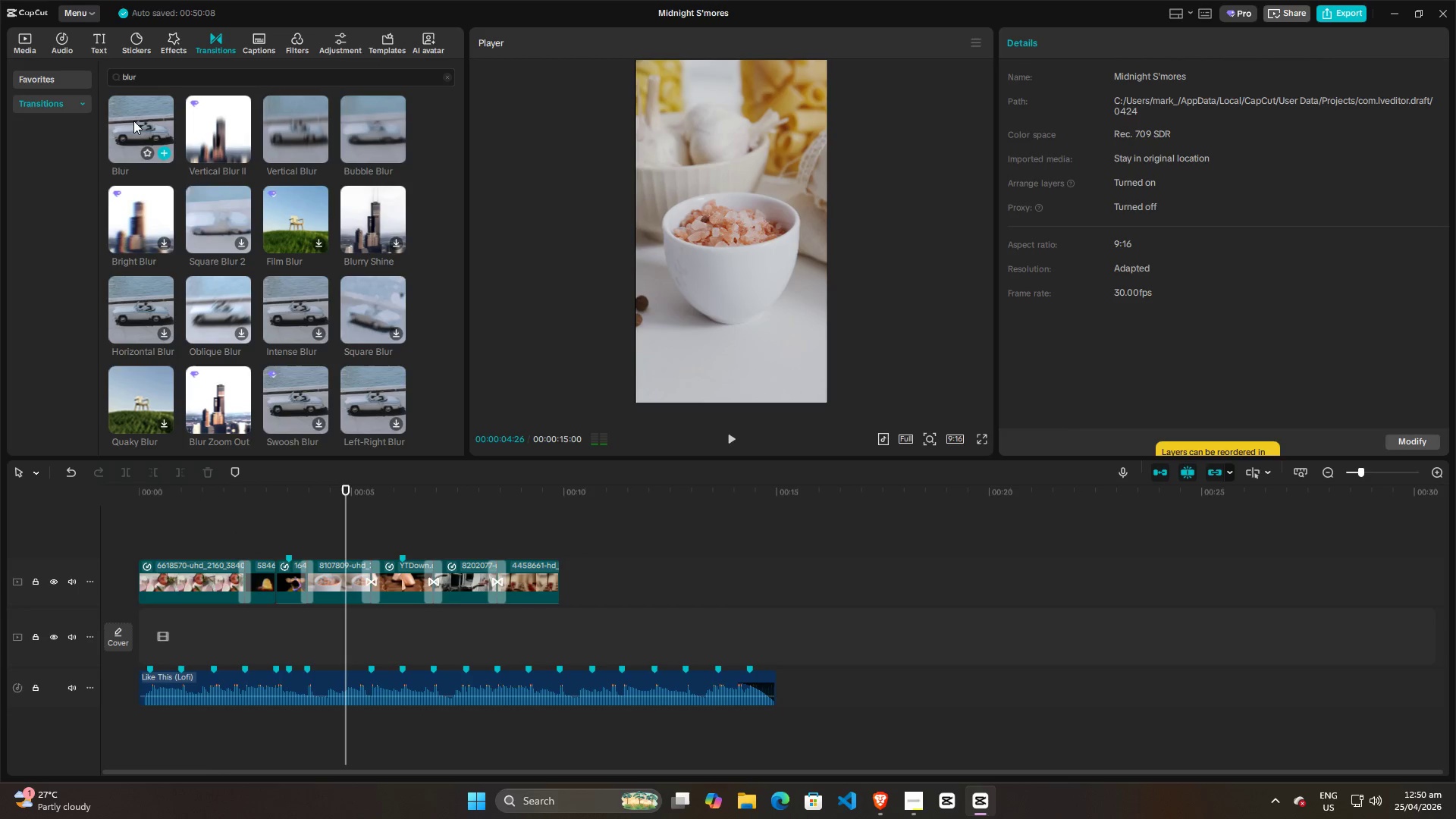 
left_click_drag(start_coordinate=[133, 121], to_coordinate=[264, 585])
 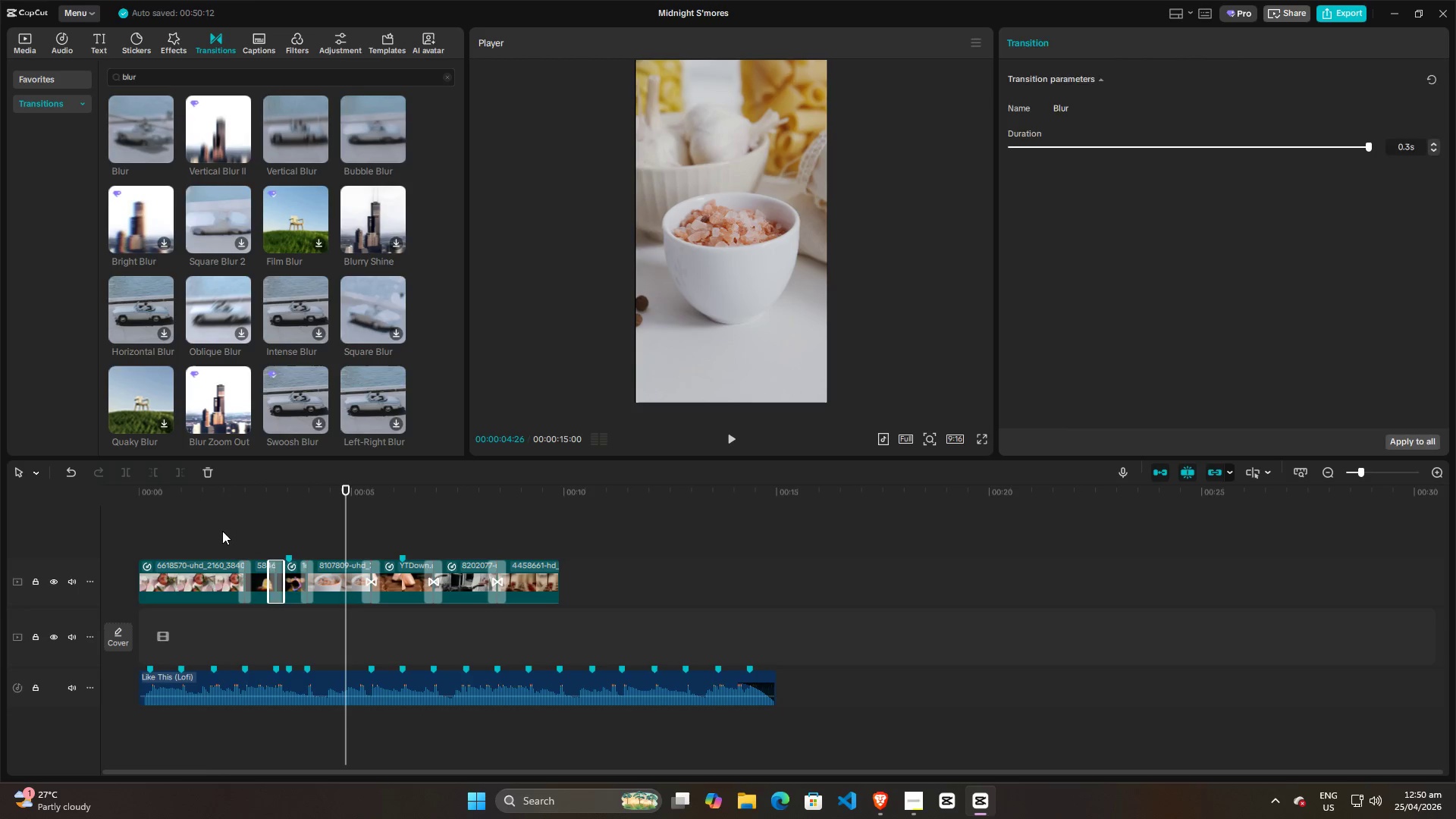 
left_click([222, 531])
 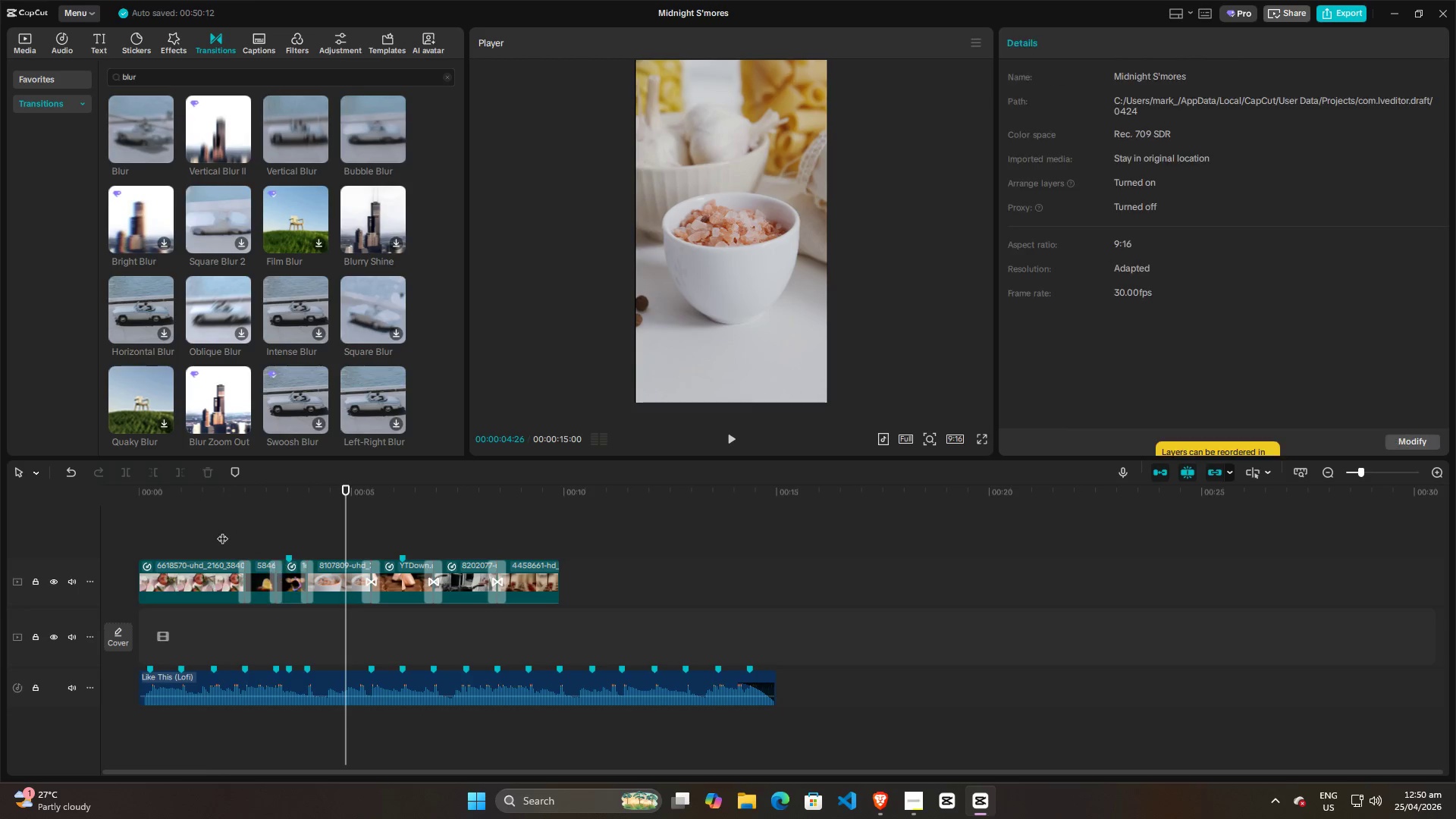 
key(Space)
 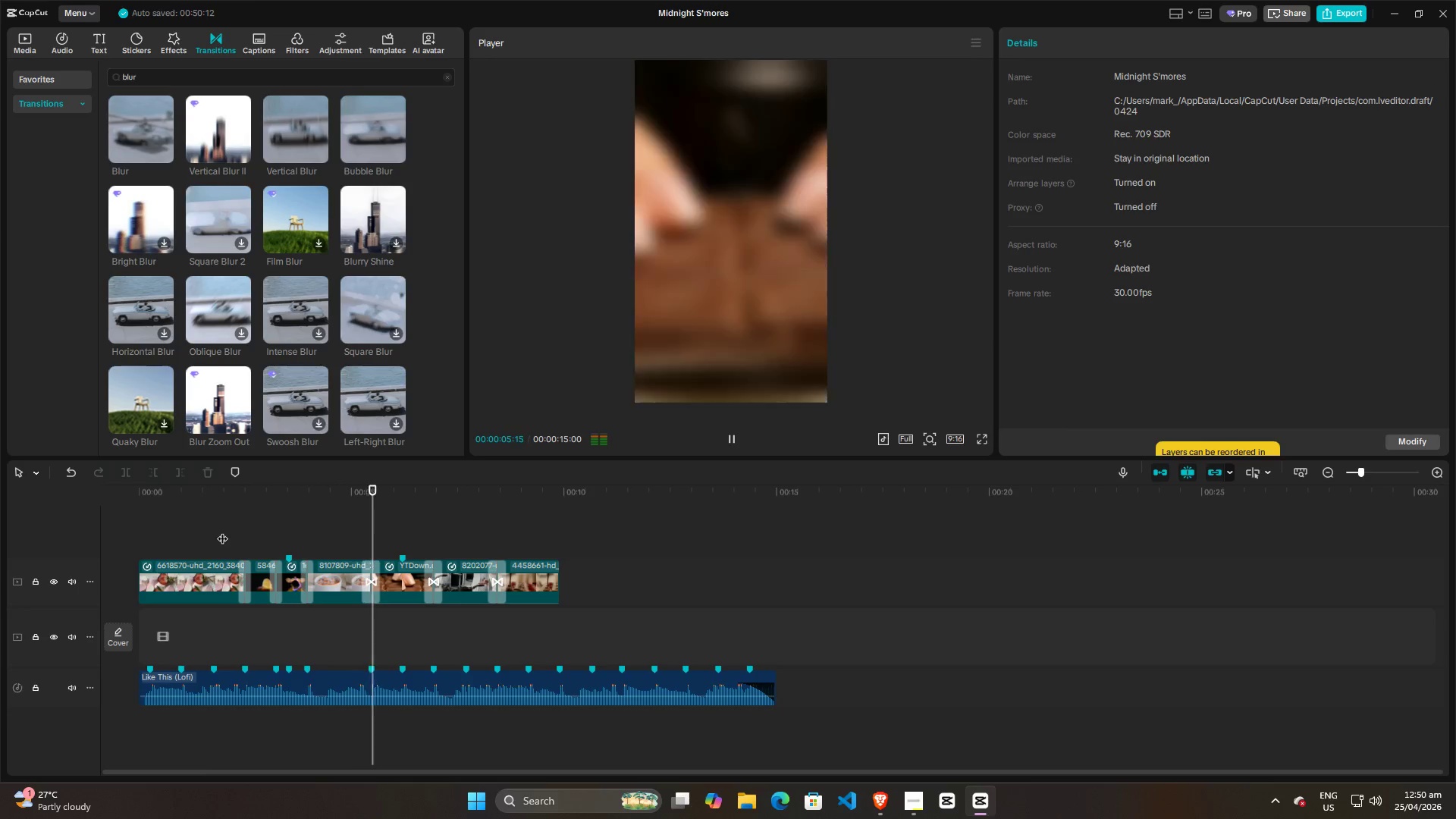 
wait(8.69)
 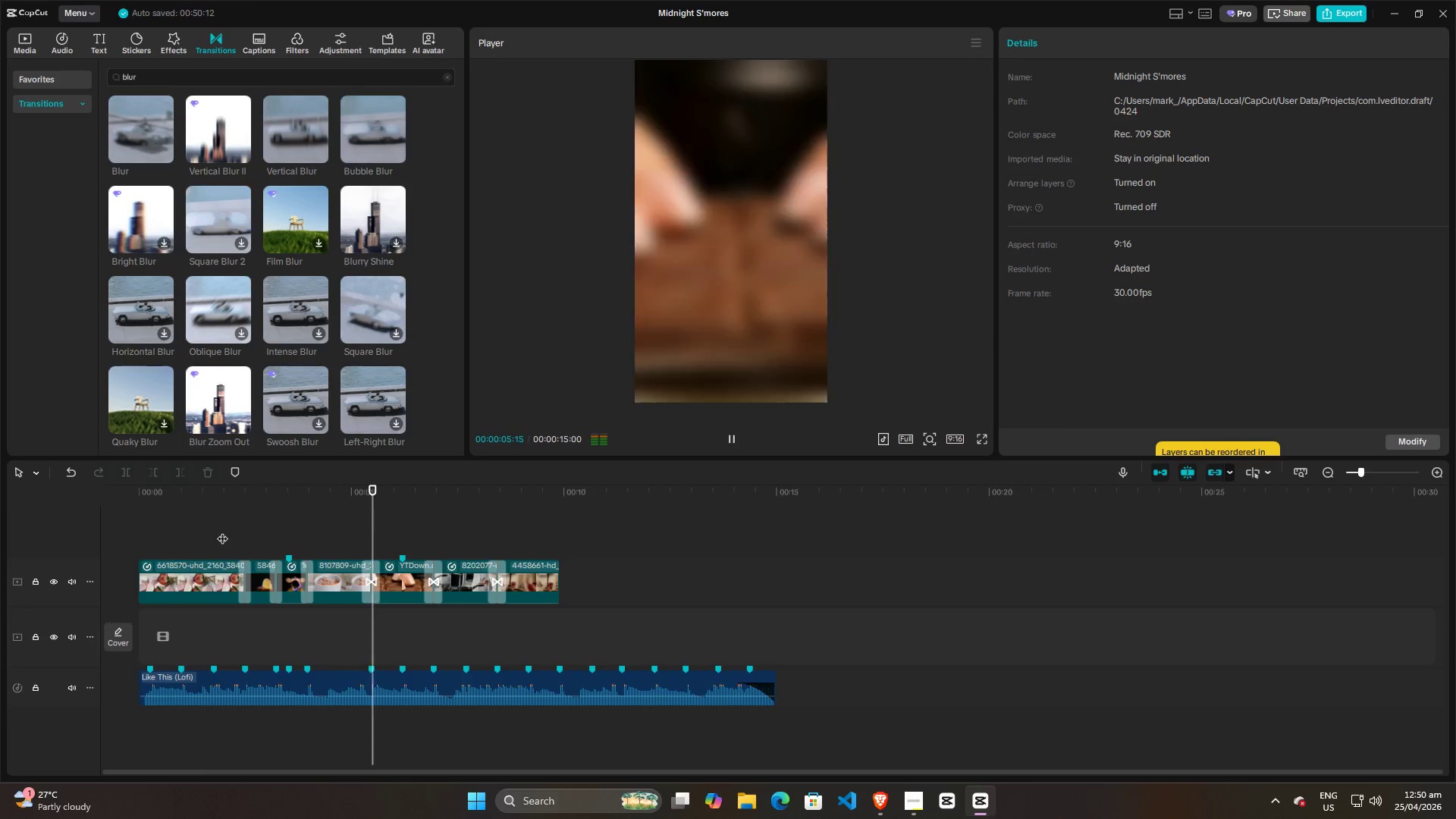 
key(Space)
 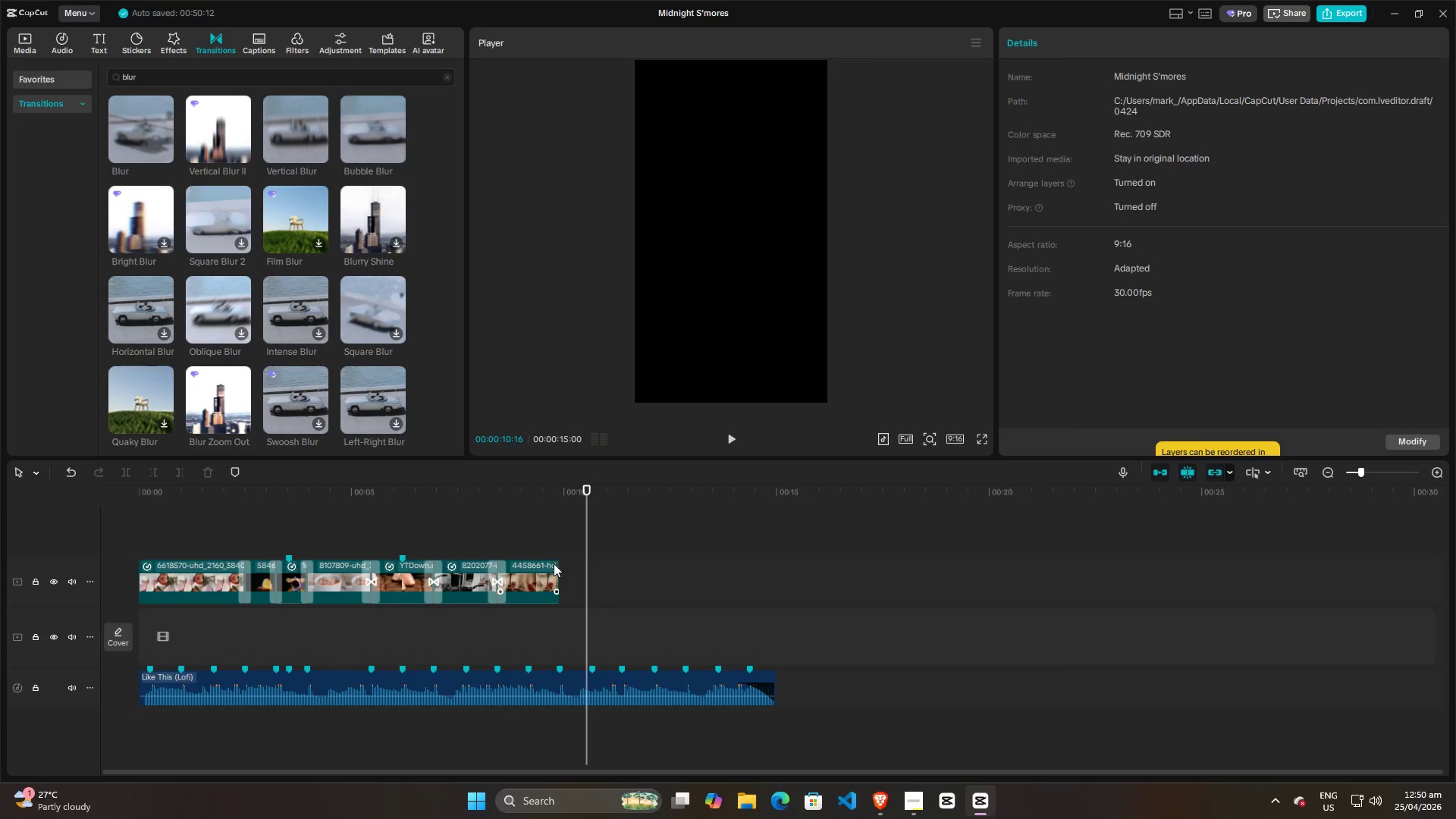 
left_click([557, 541])
 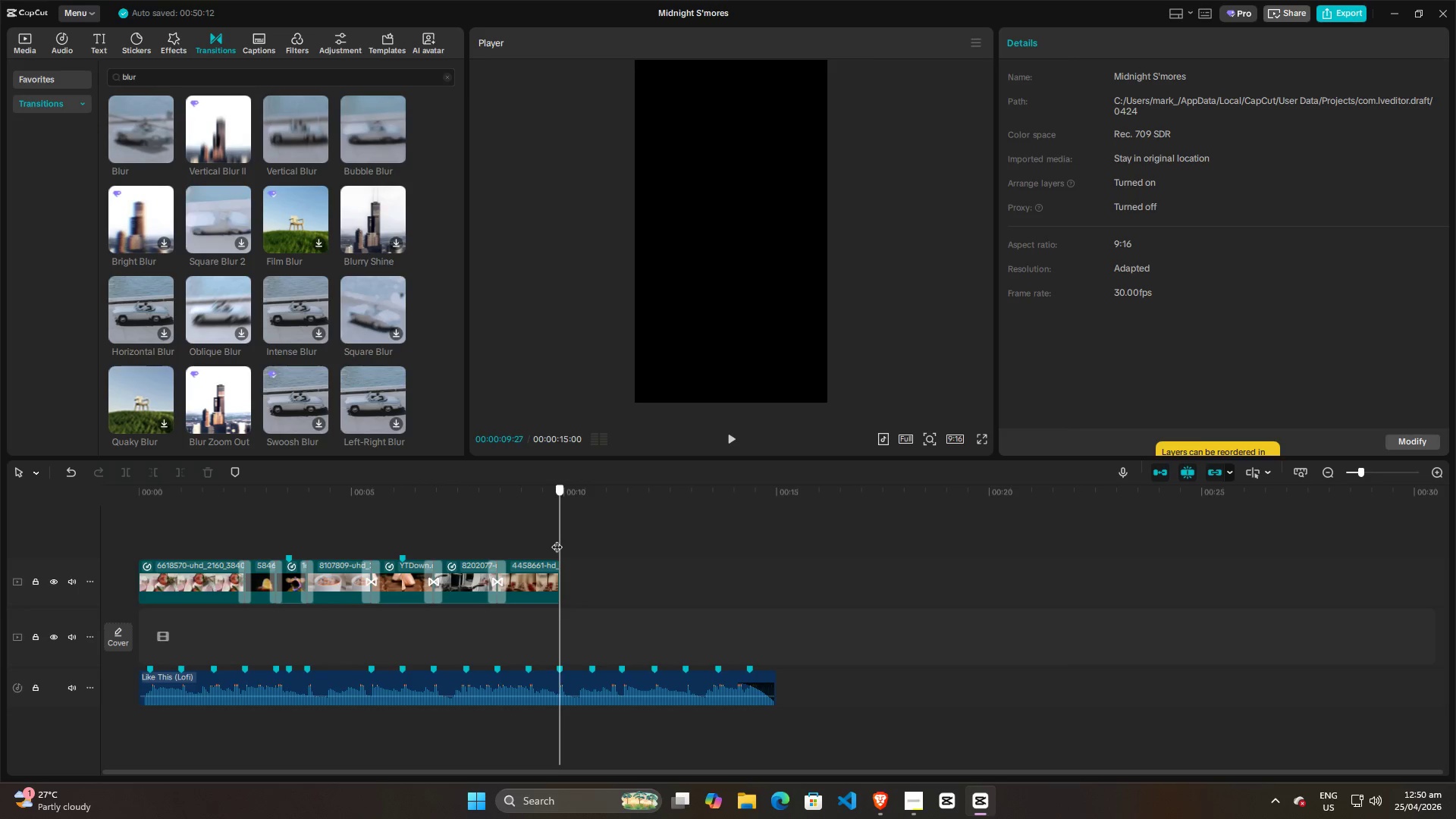 
double_click([557, 539])
 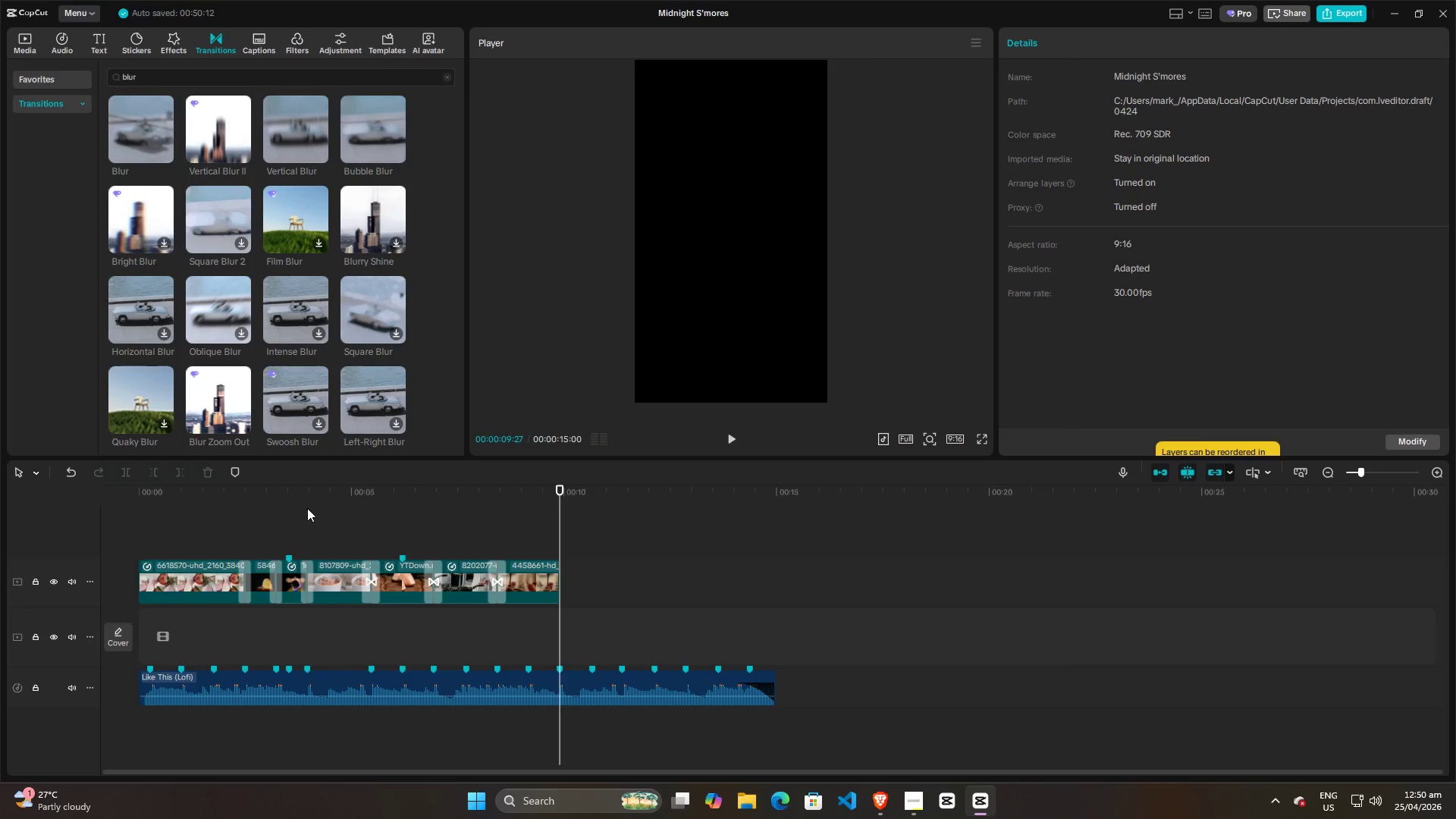 
scroll: coordinate [265, 240], scroll_direction: down, amount: 5.0
 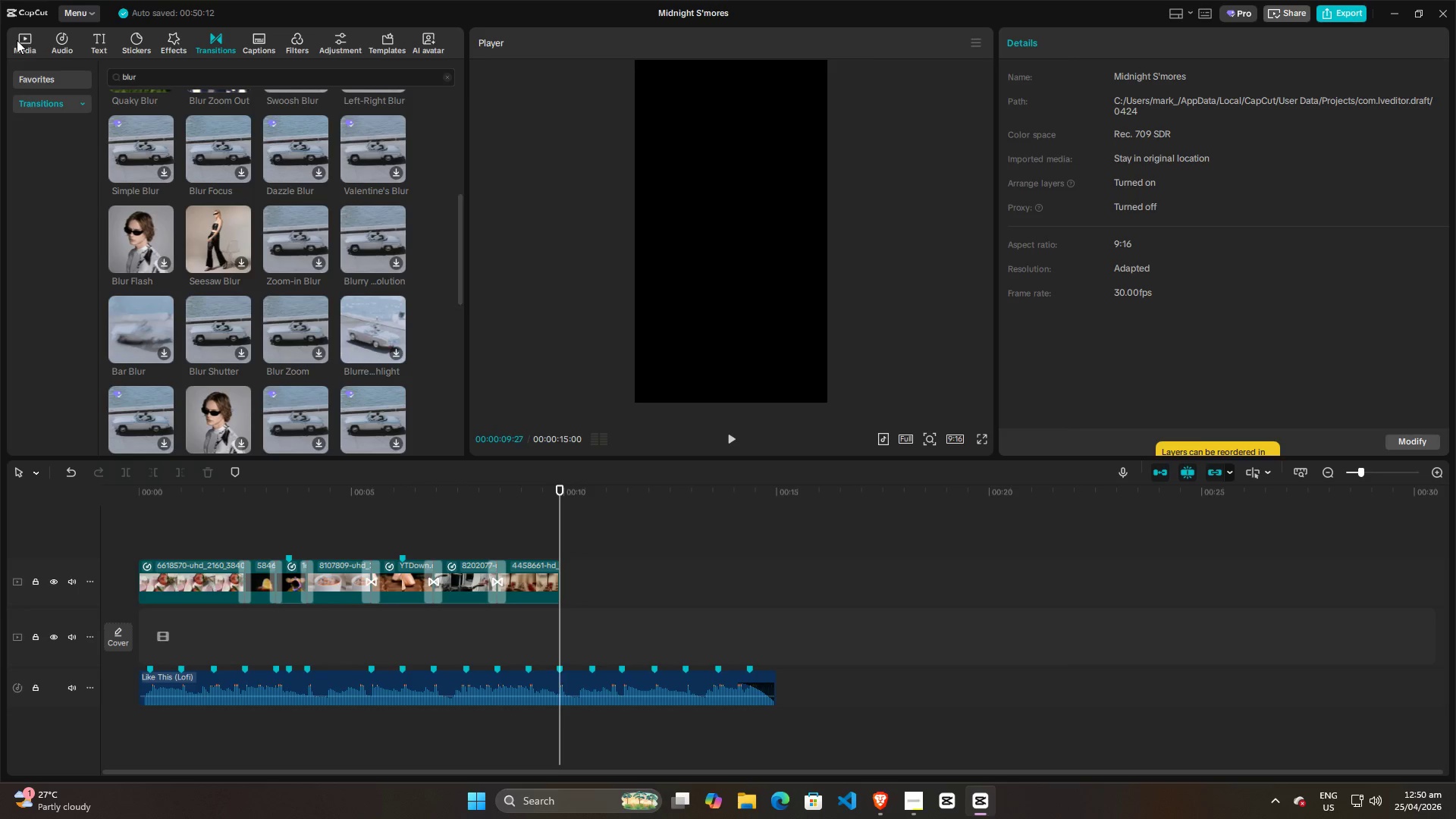 
left_click([21, 40])
 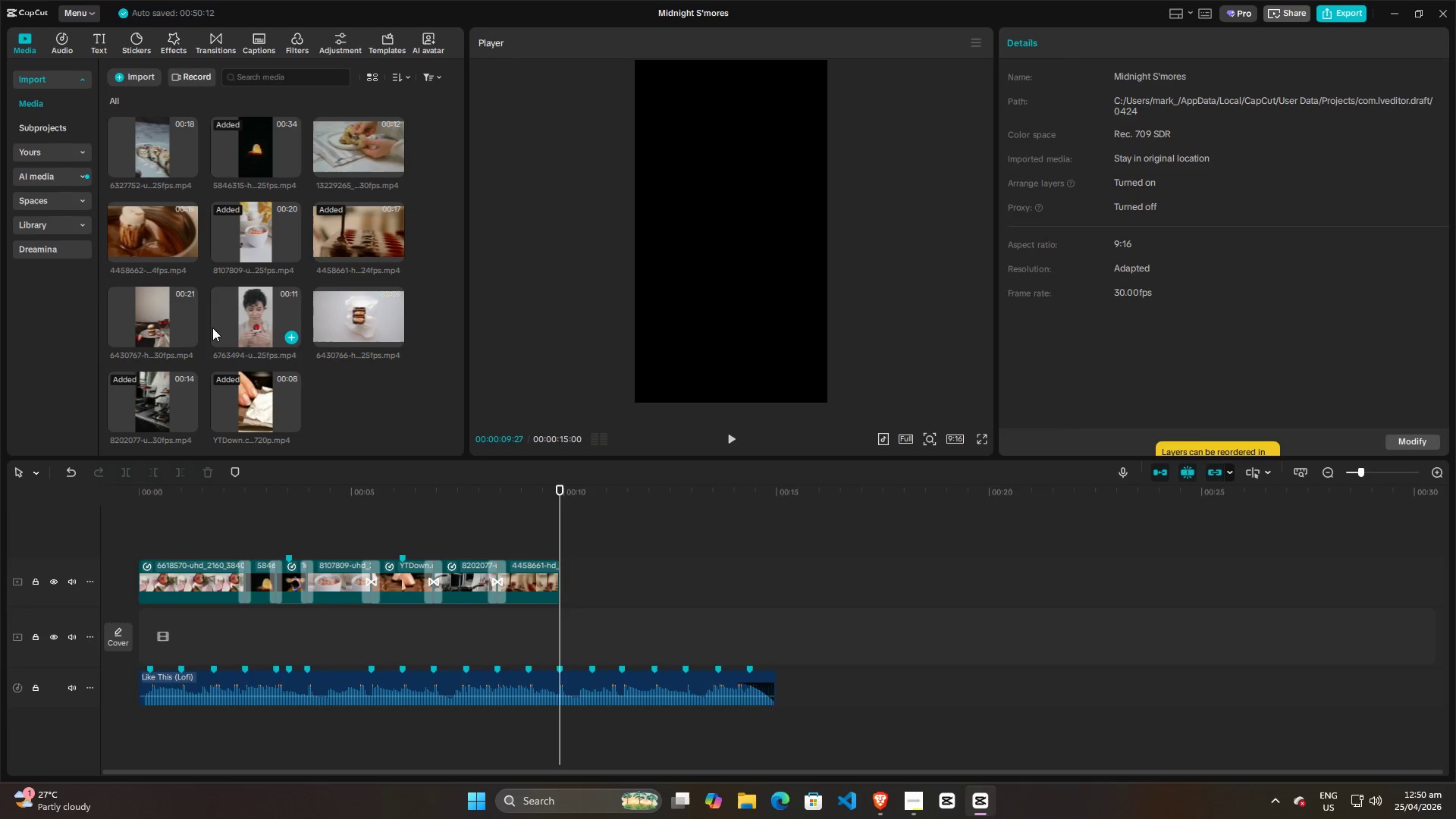 
wait(6.41)
 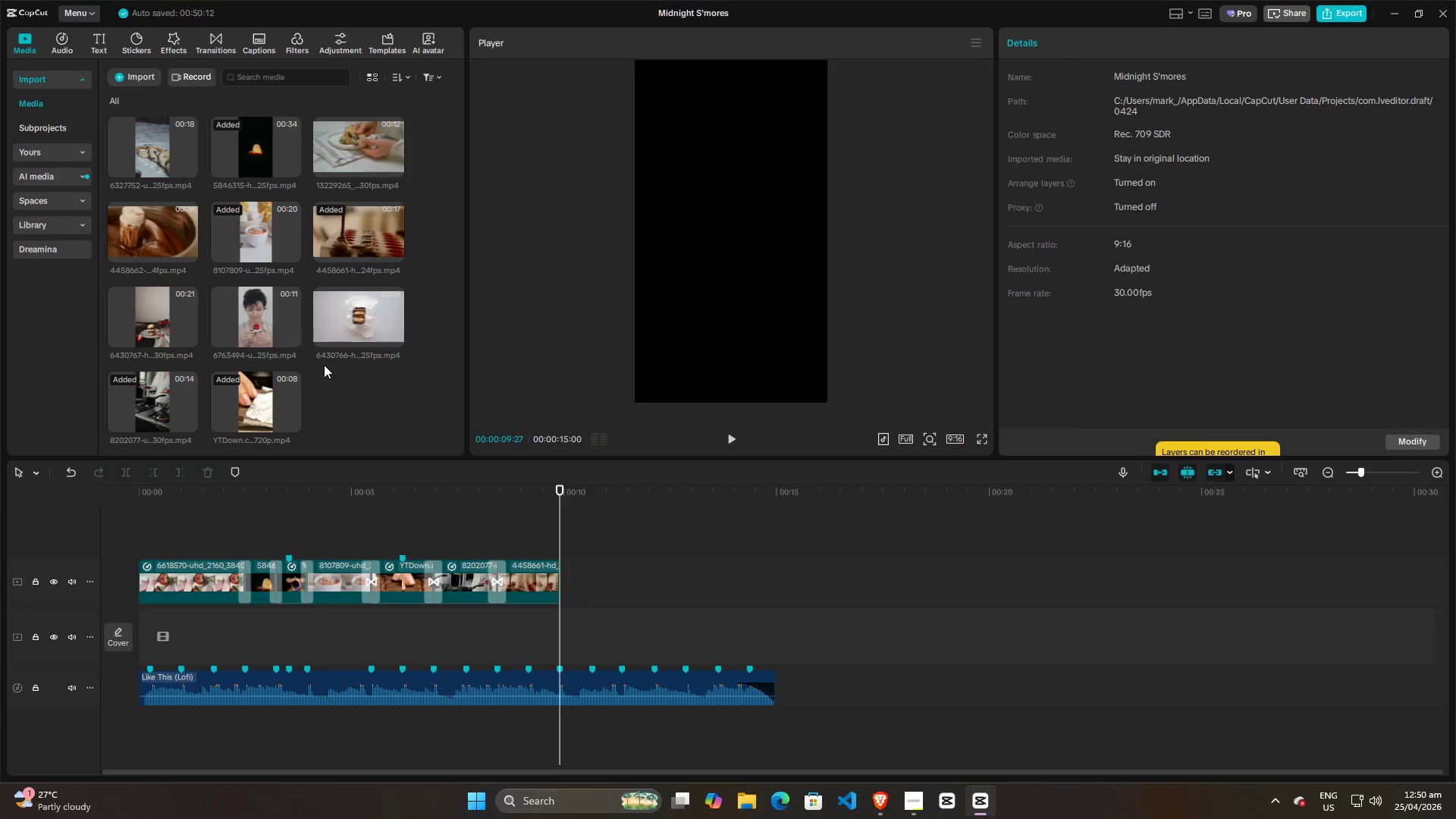 
left_click([518, 534])
 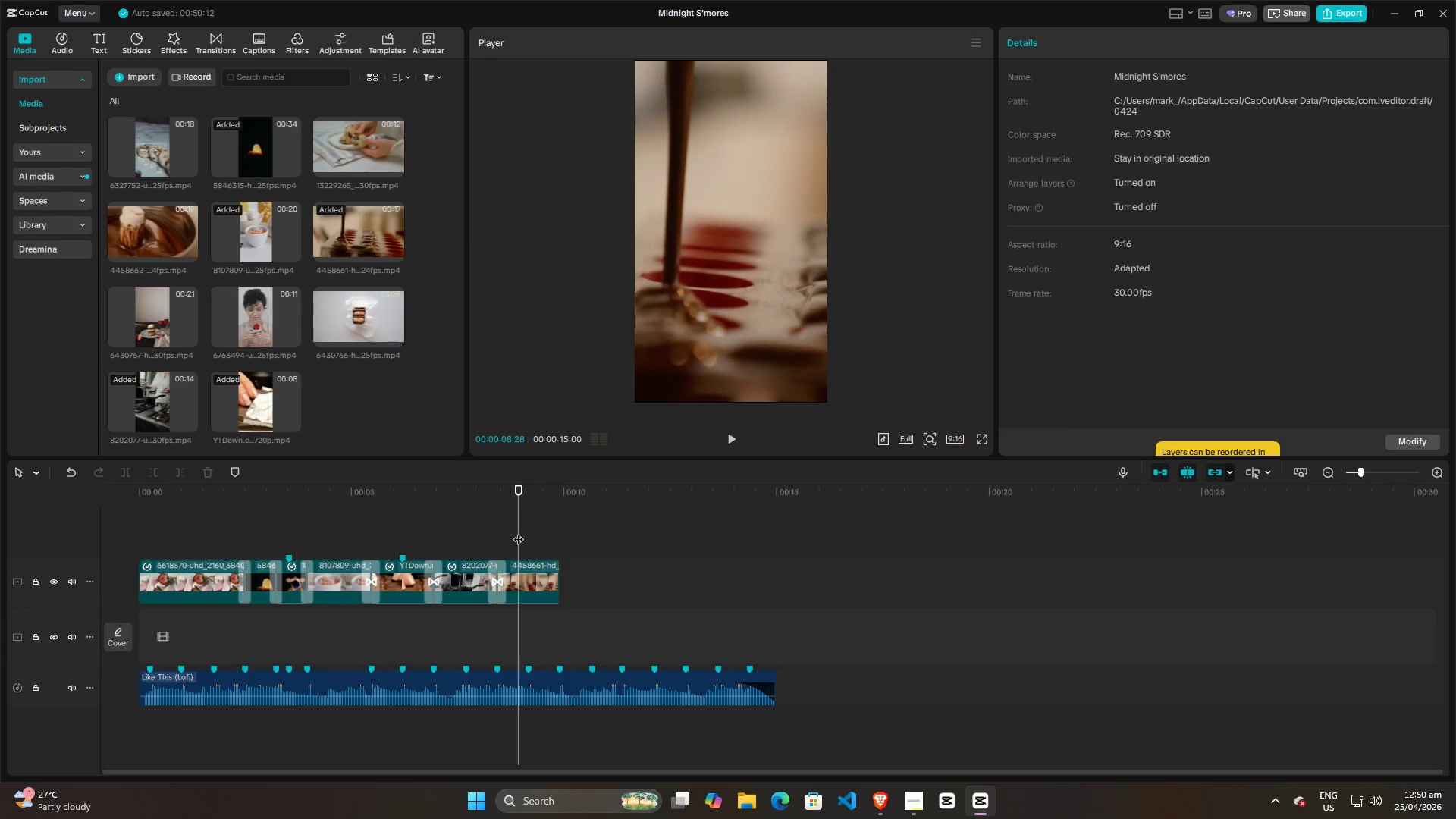 
key(Space)
 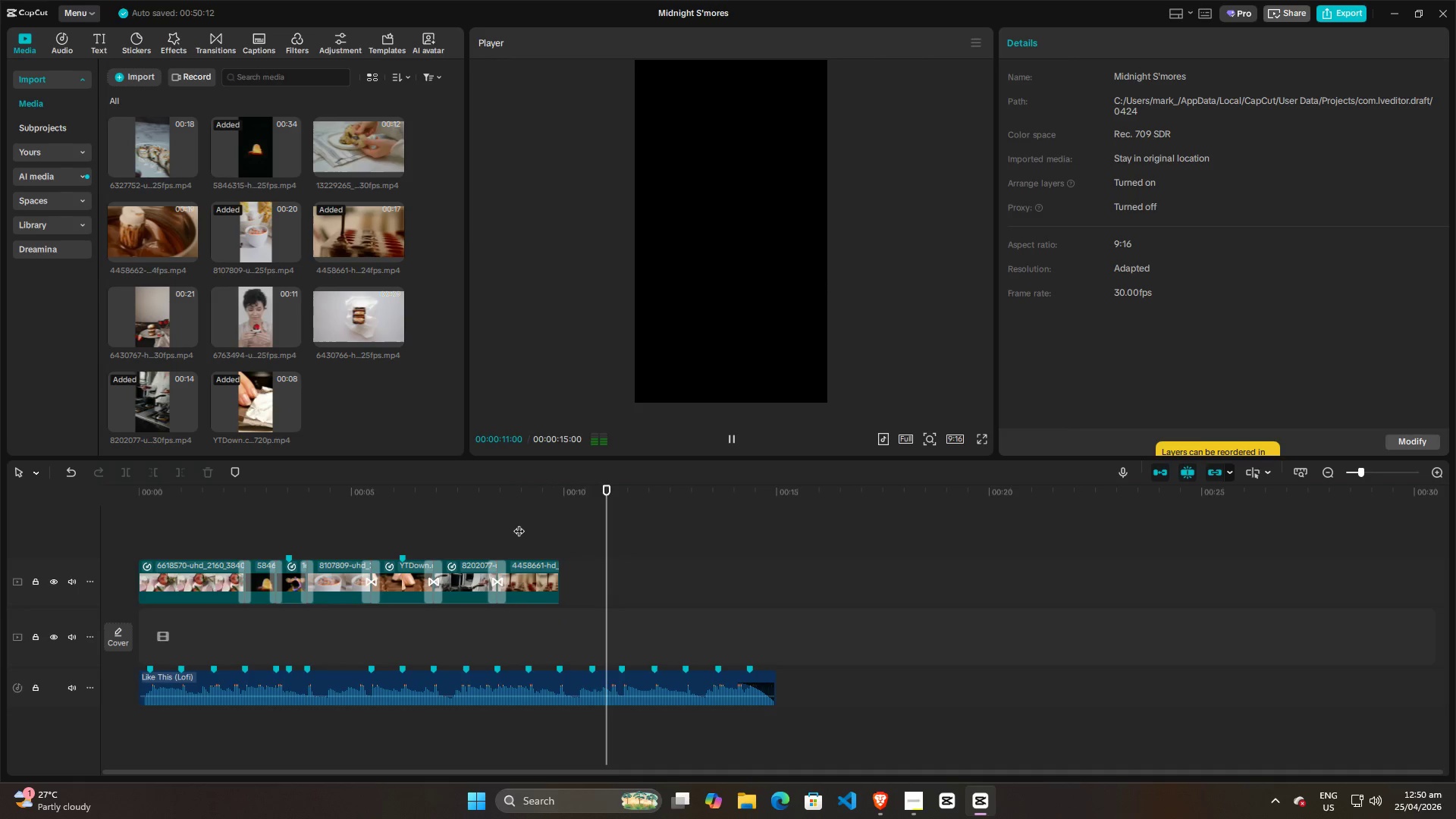 
key(Space)
 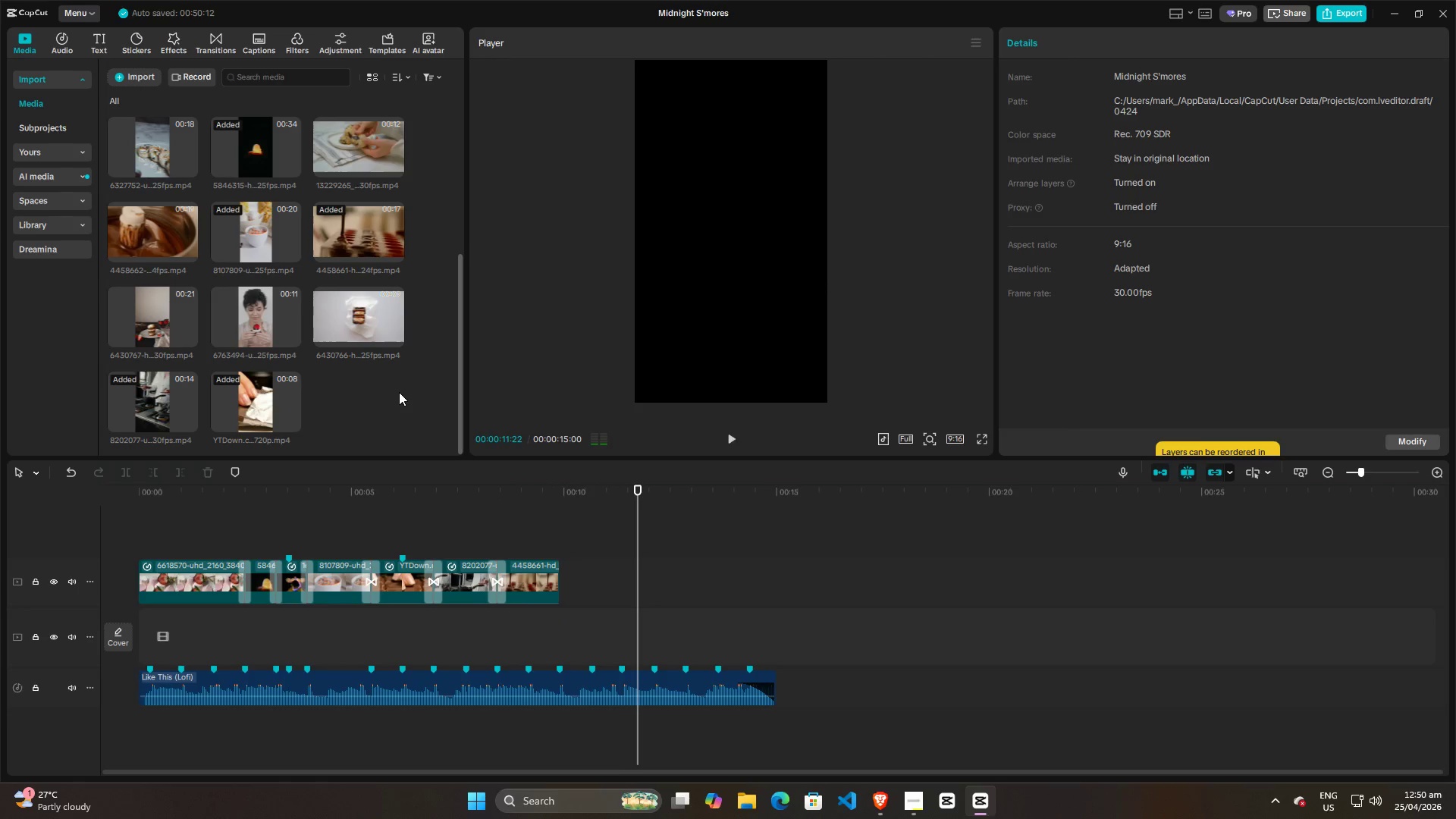 
key(Space)
 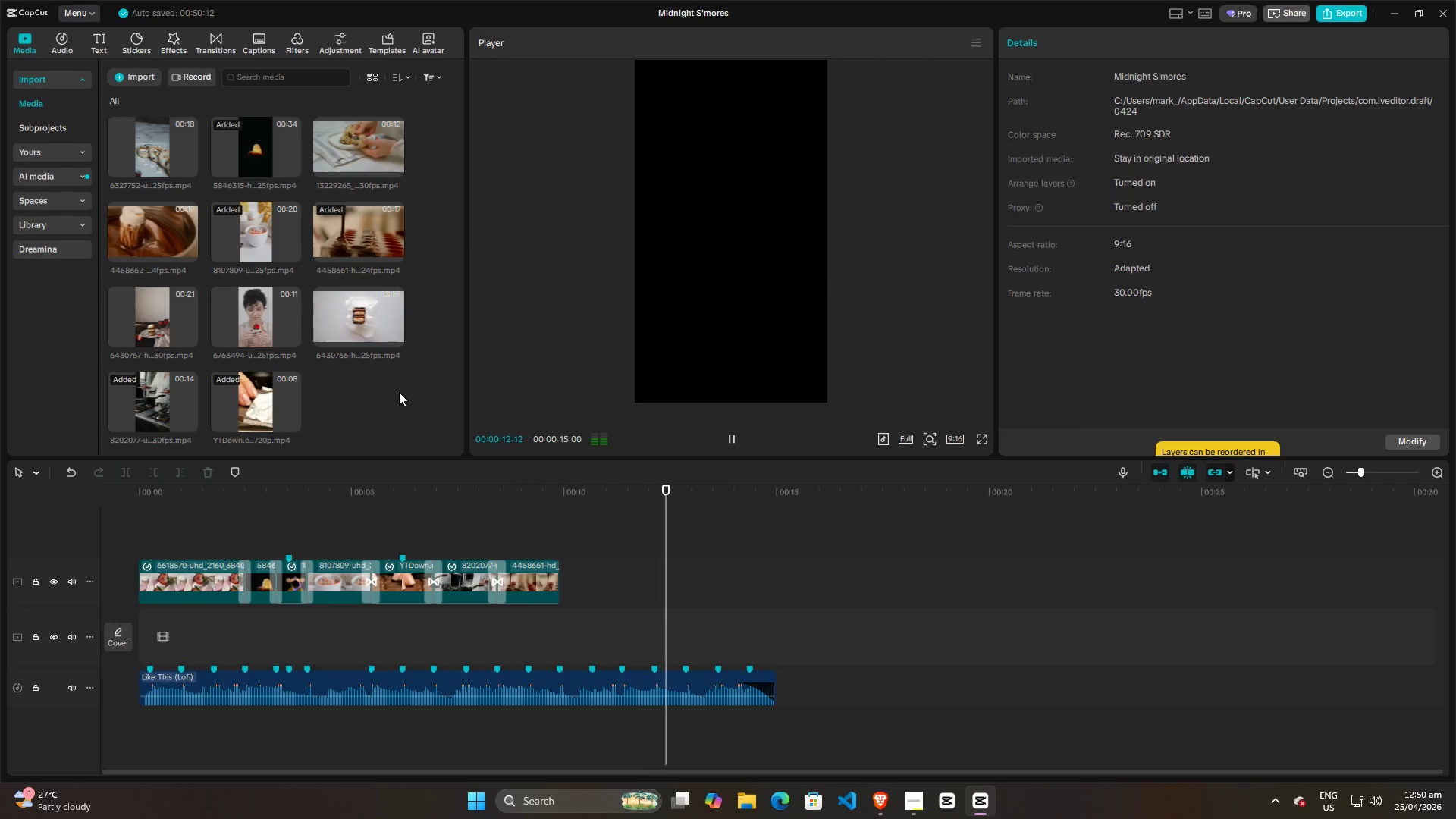 
key(Space)
 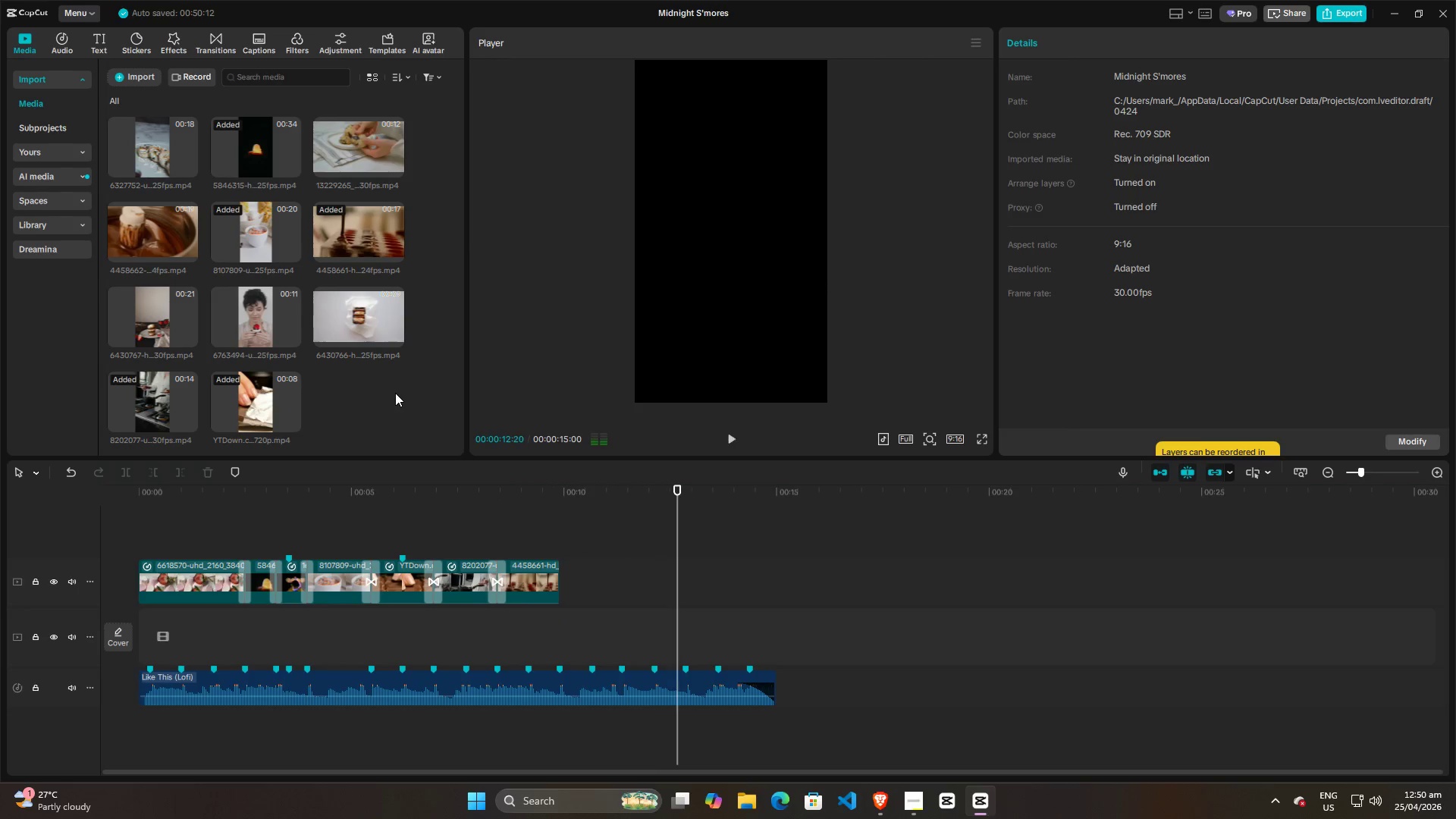 
left_click([395, 393])
 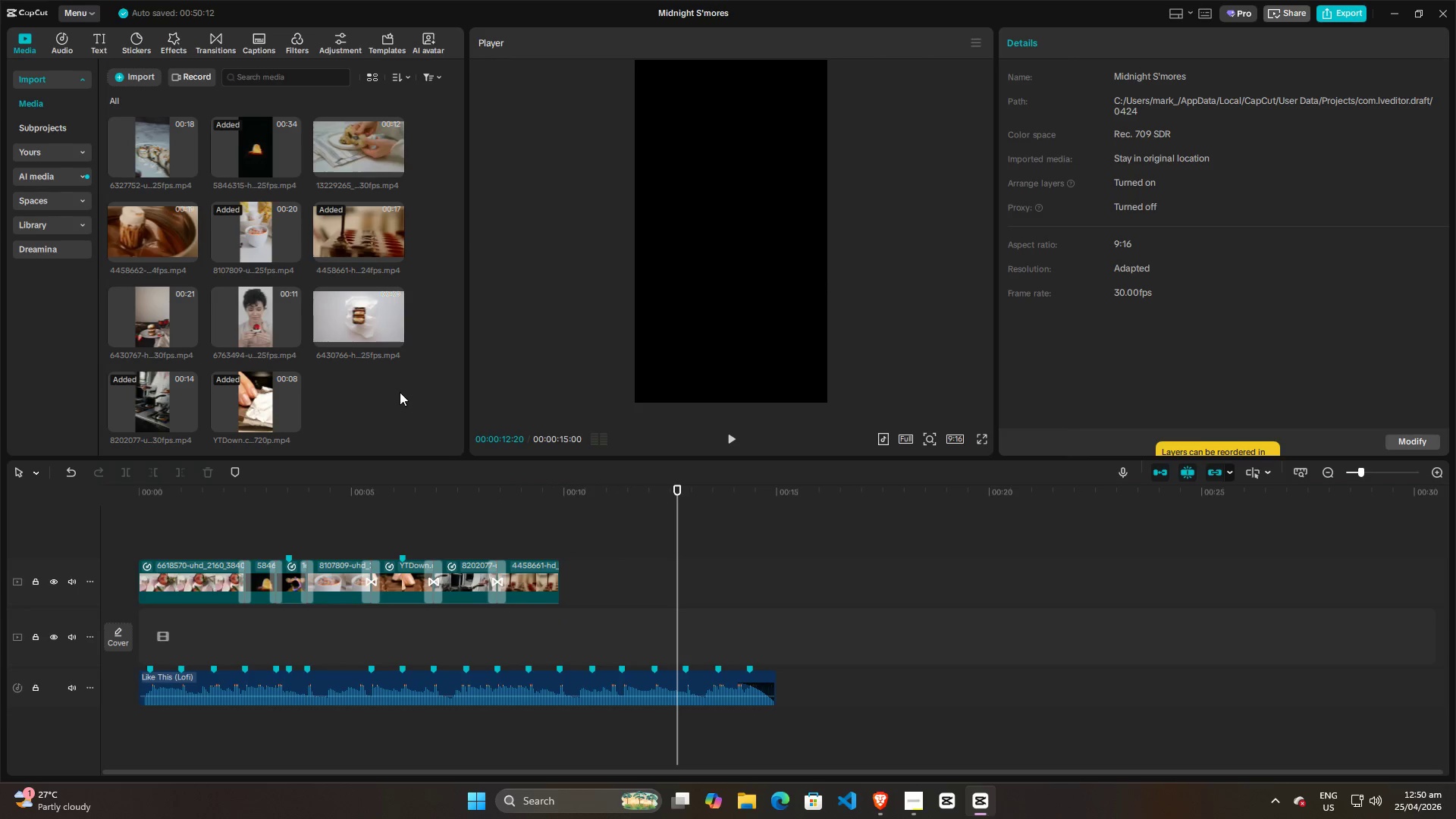 
scroll: coordinate [400, 391], scroll_direction: up, amount: 10.0
 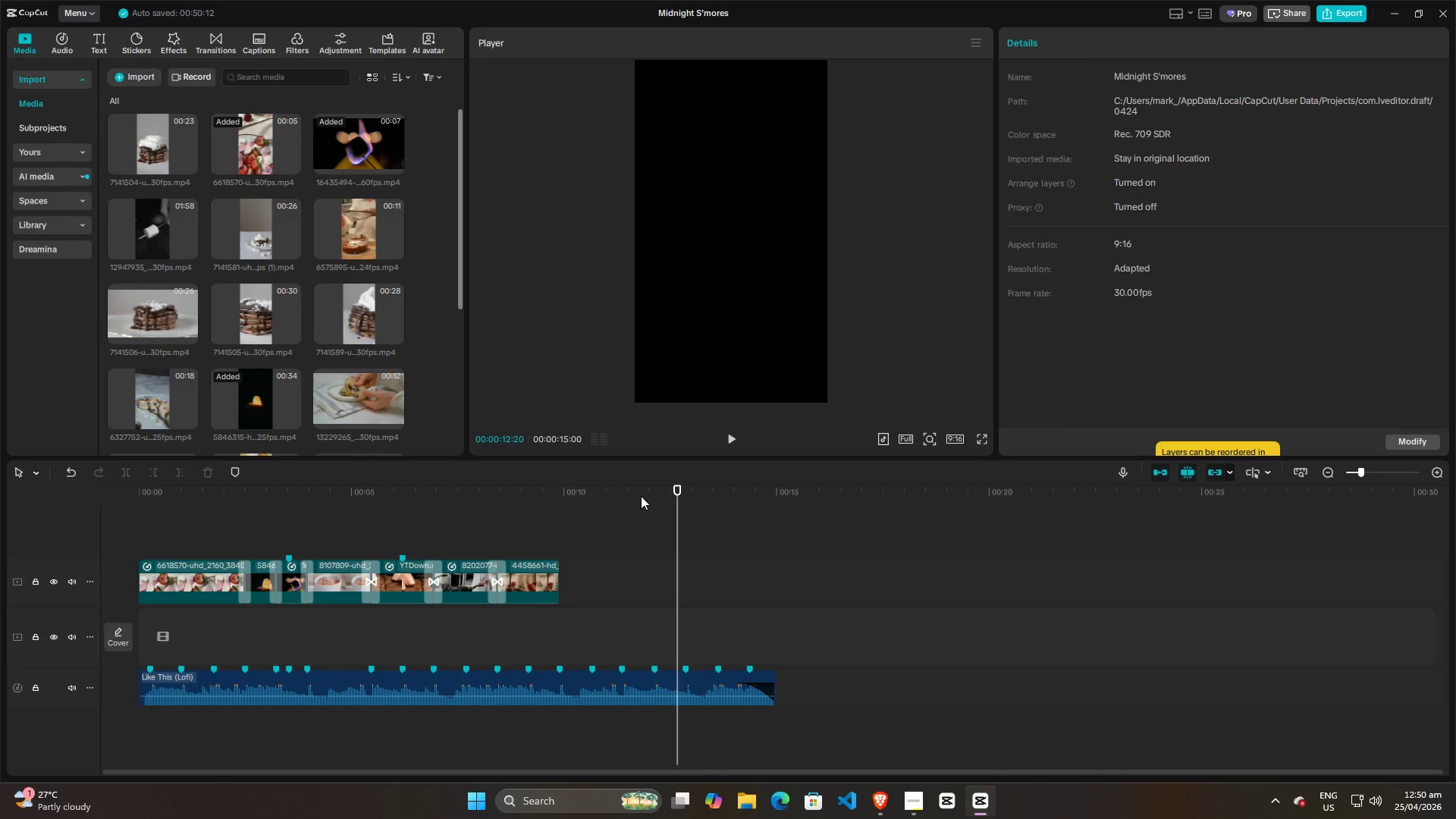 
key(Space)
 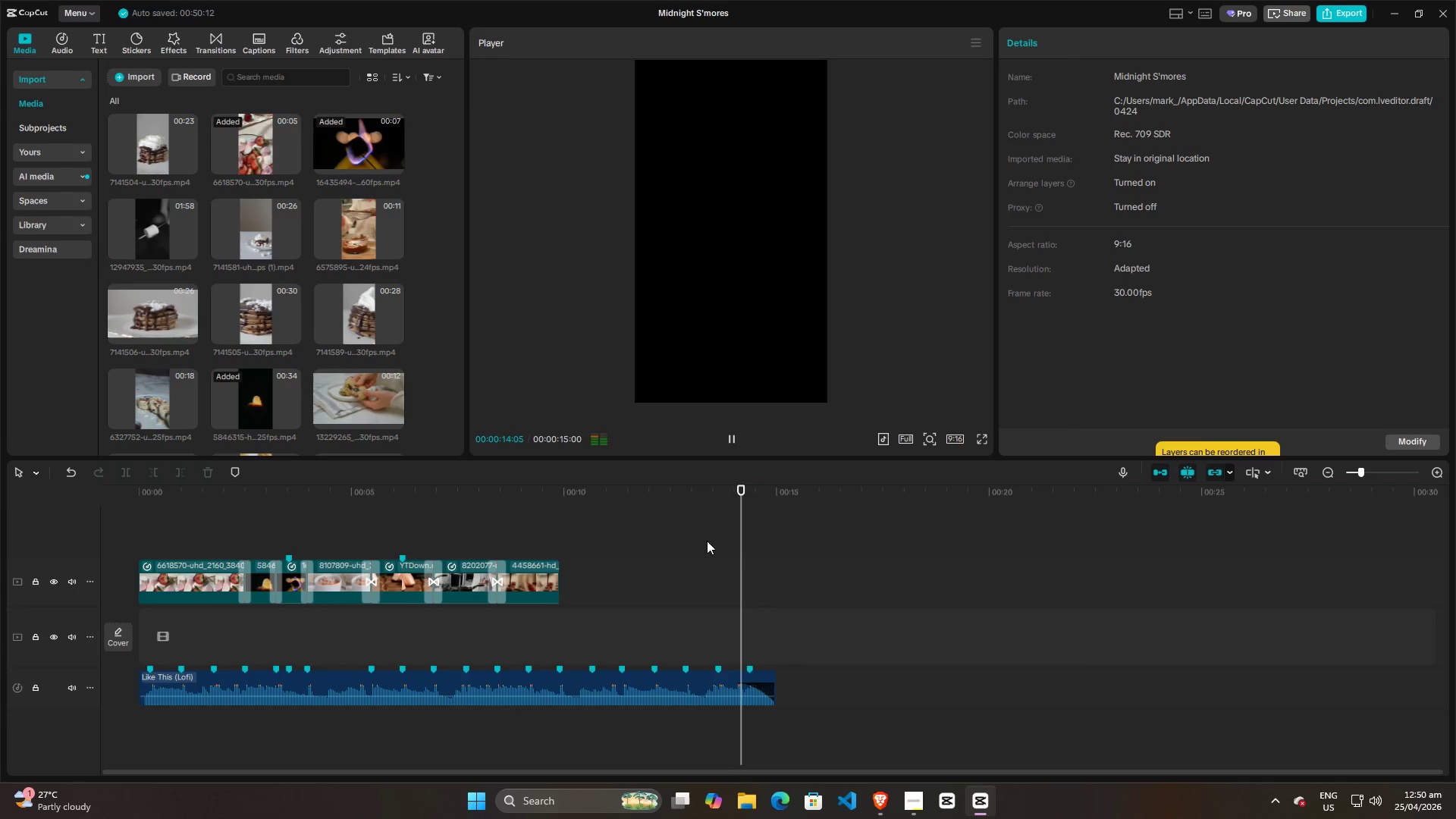 
key(Space)
 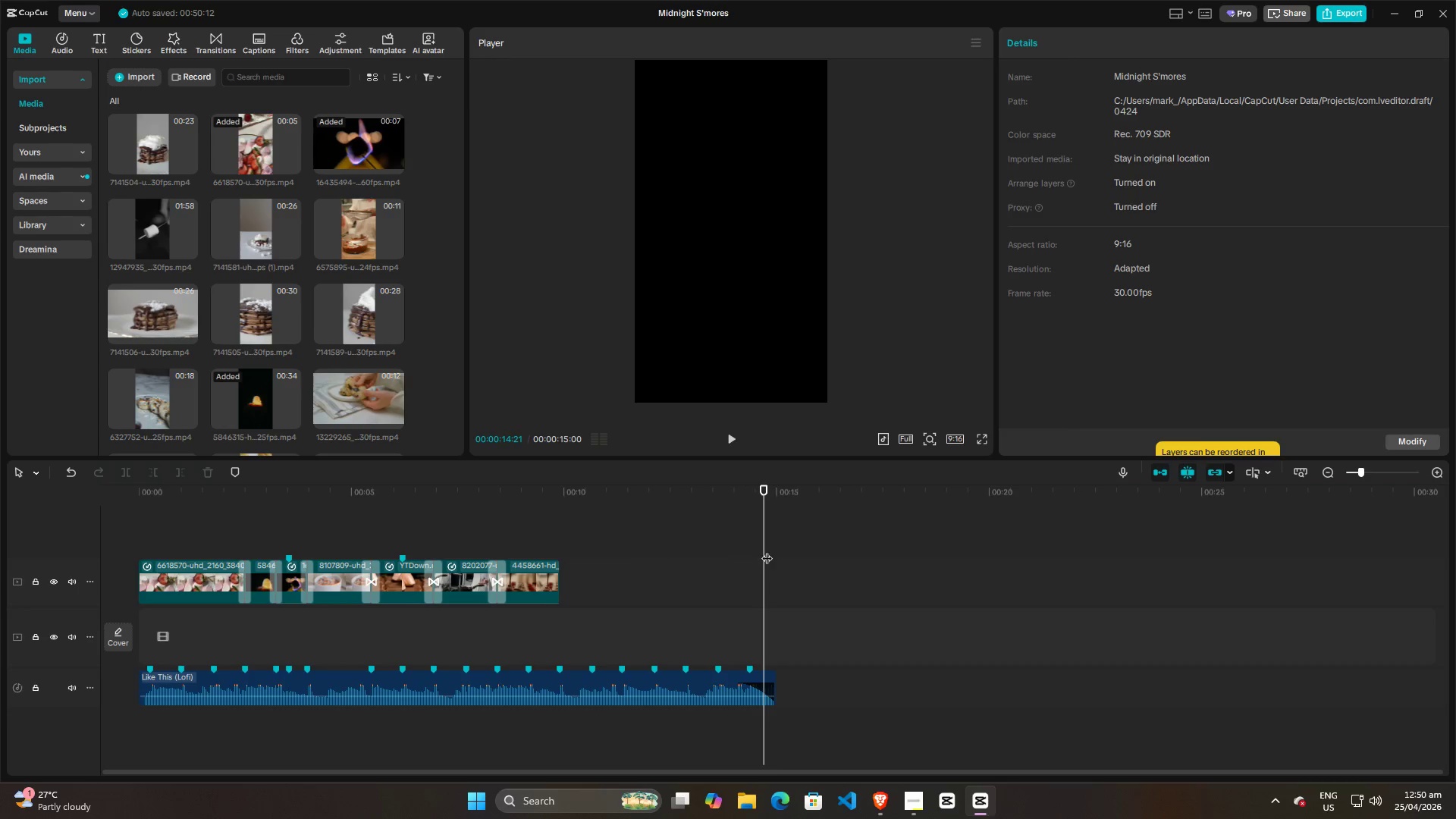 
left_click_drag(start_coordinate=[767, 551], to_coordinate=[670, 561])
 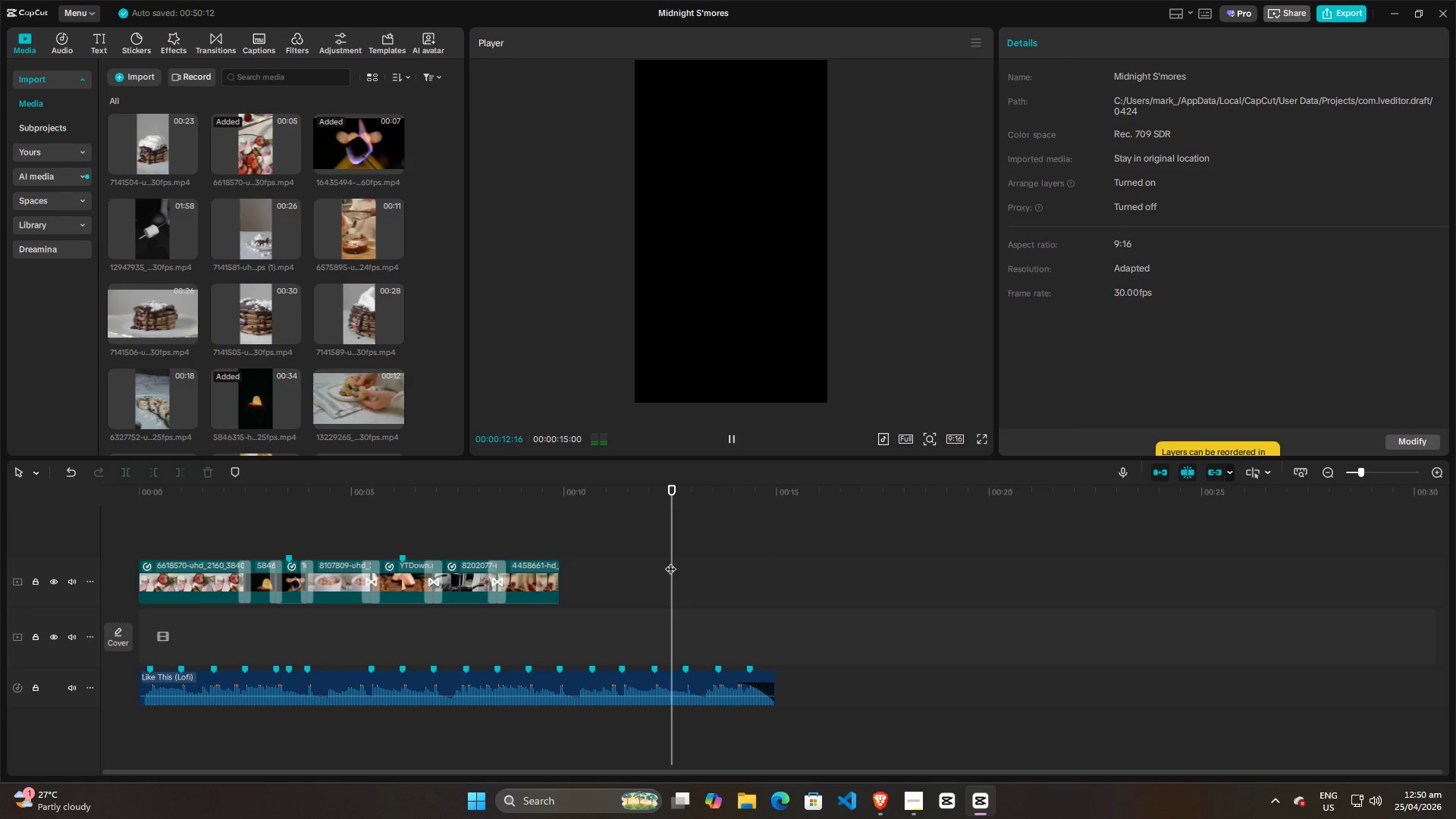 
key(Space)
 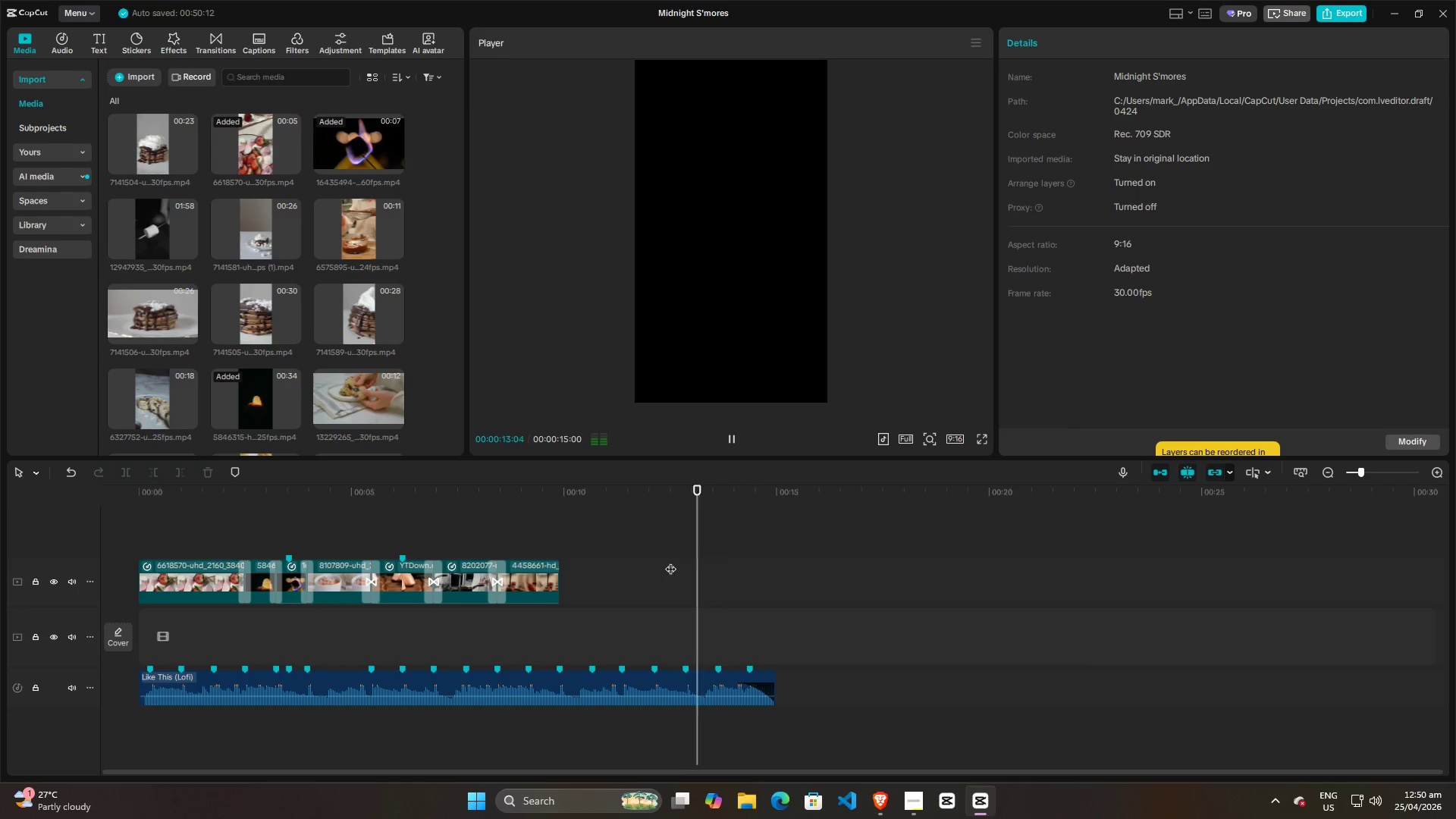 
key(Space)
 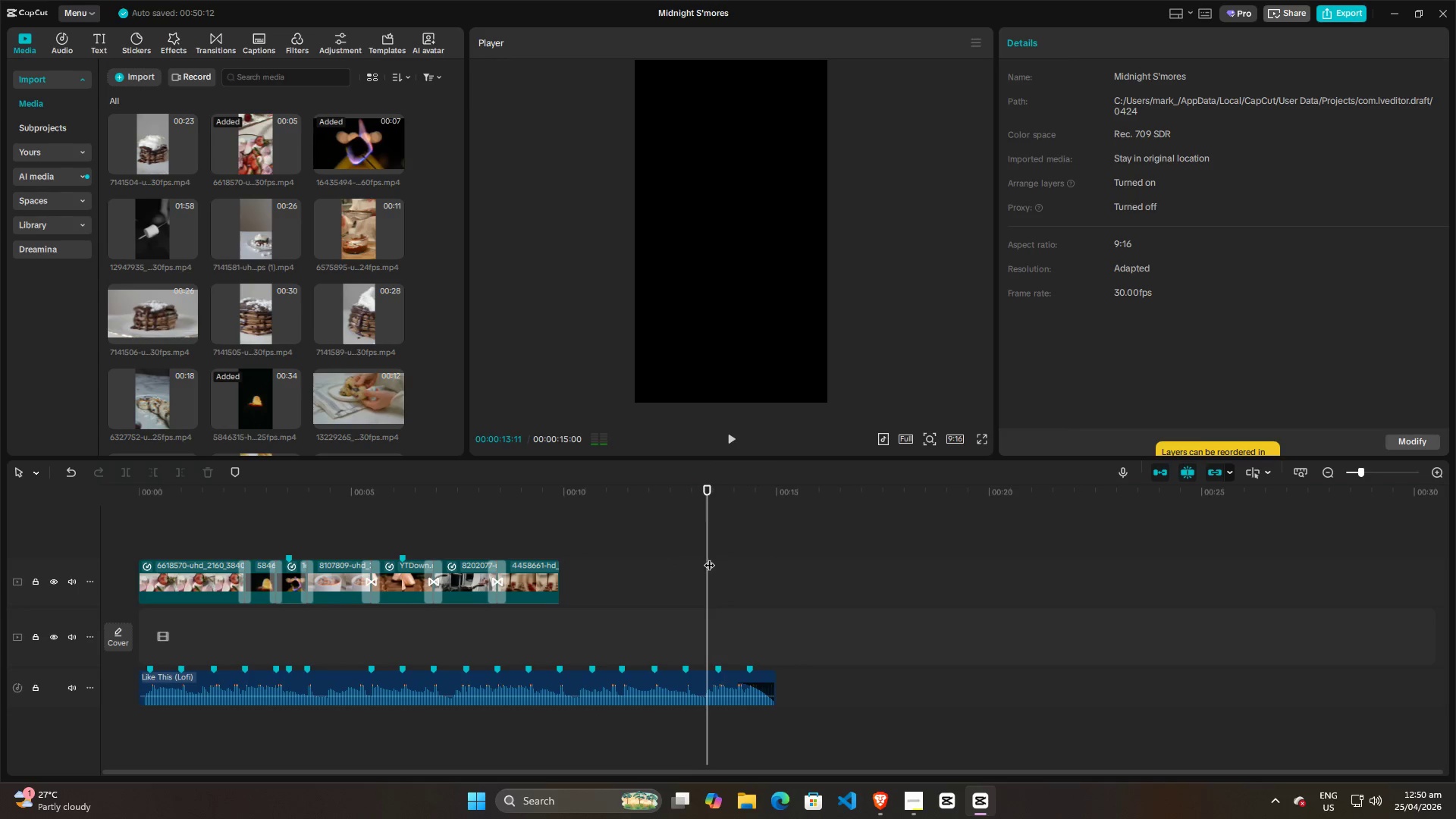 
left_click_drag(start_coordinate=[709, 557], to_coordinate=[689, 560])
 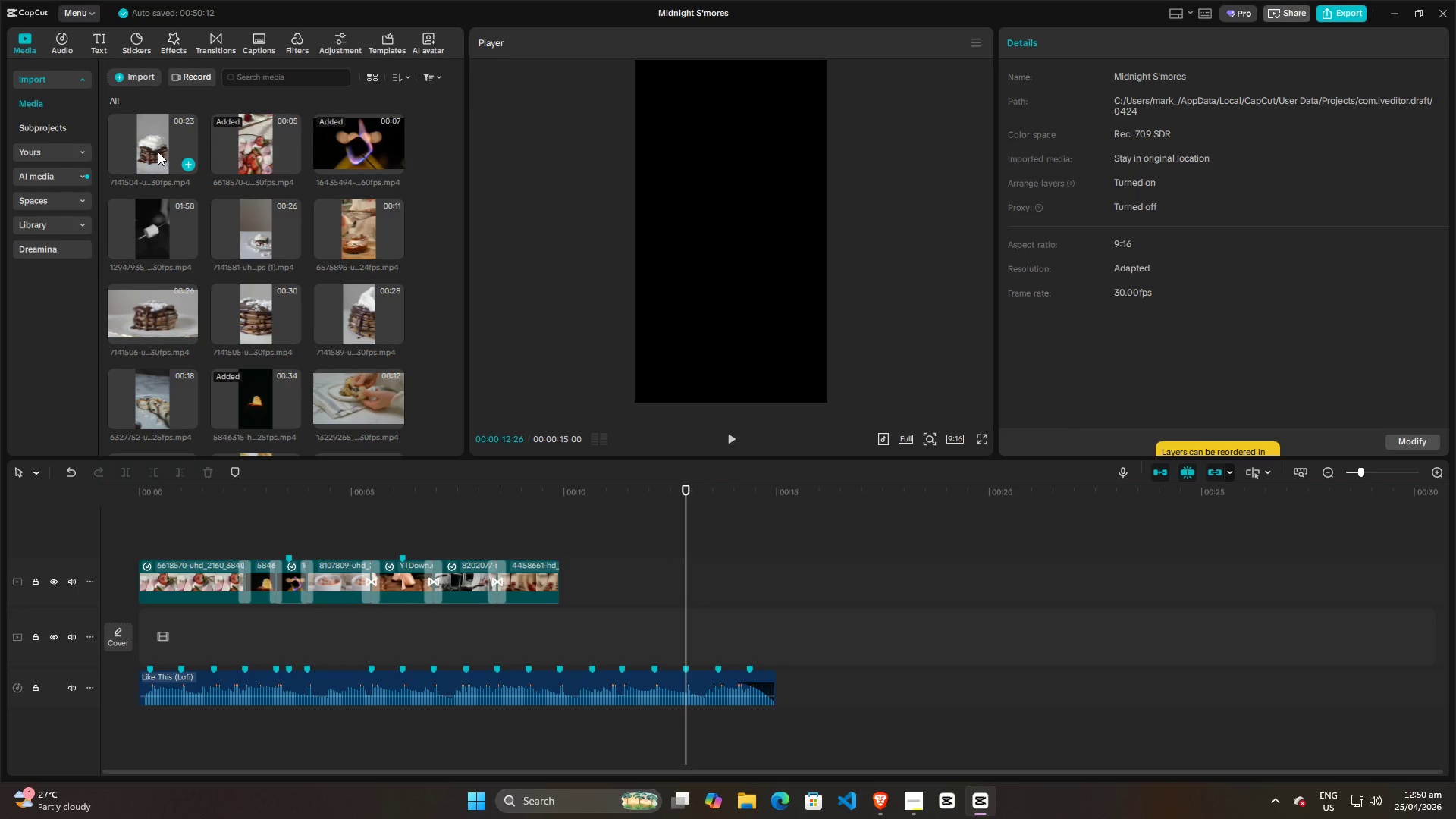 
wait(5.58)
 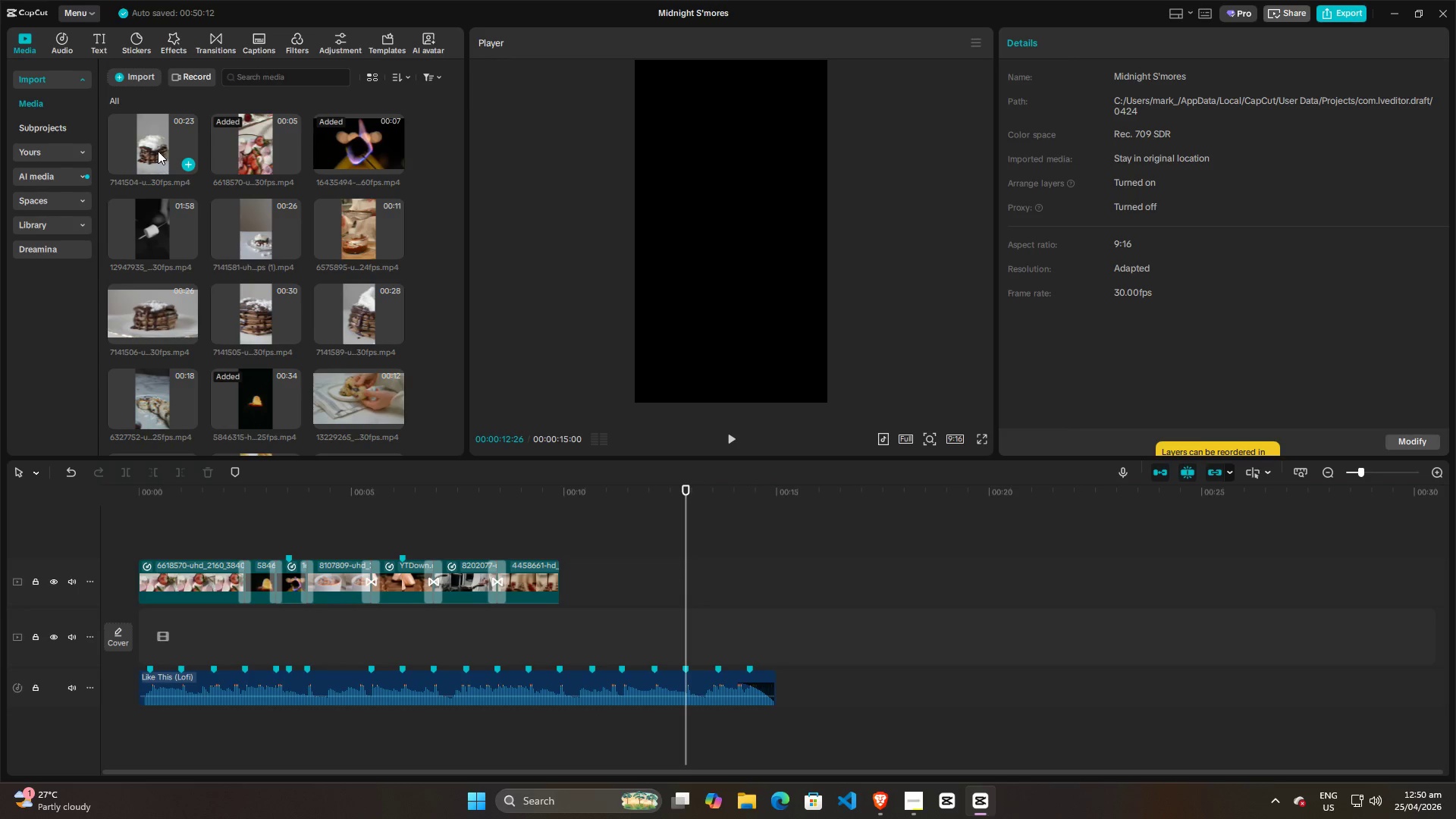 
left_click_drag(start_coordinate=[158, 152], to_coordinate=[684, 583])
 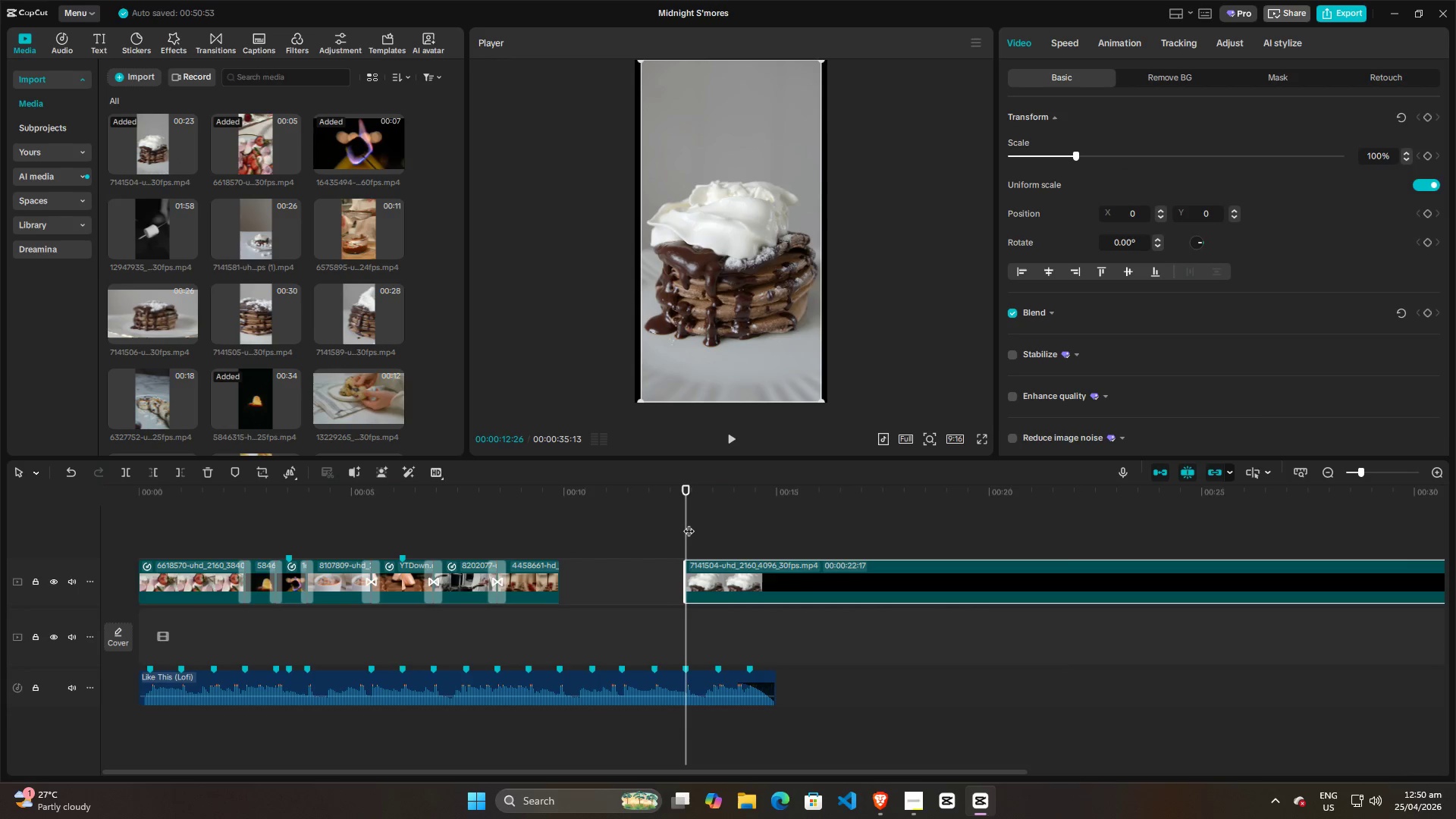 
left_click_drag(start_coordinate=[687, 520], to_coordinate=[692, 521])
 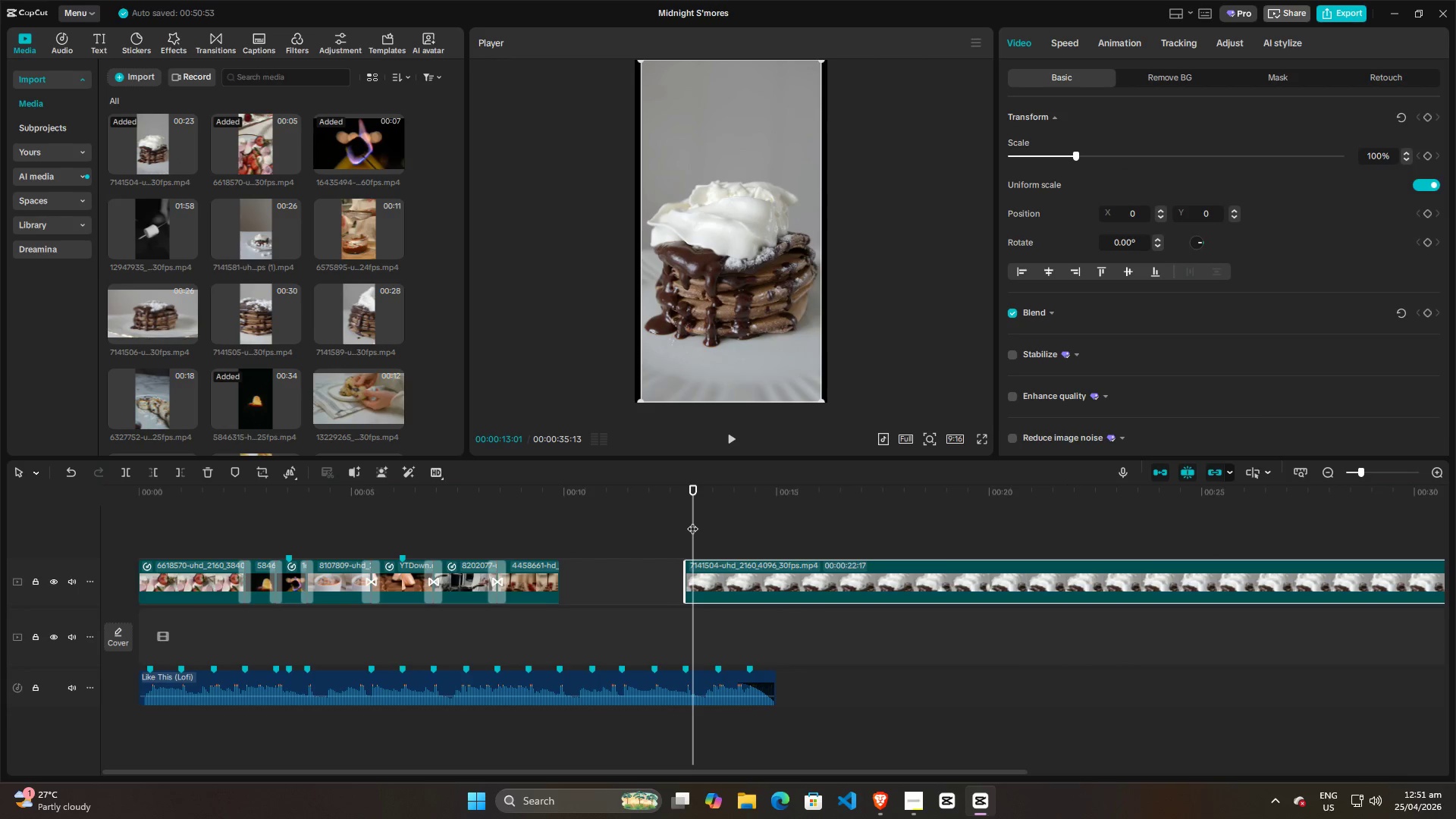 
left_click_drag(start_coordinate=[692, 521], to_coordinate=[686, 522])
 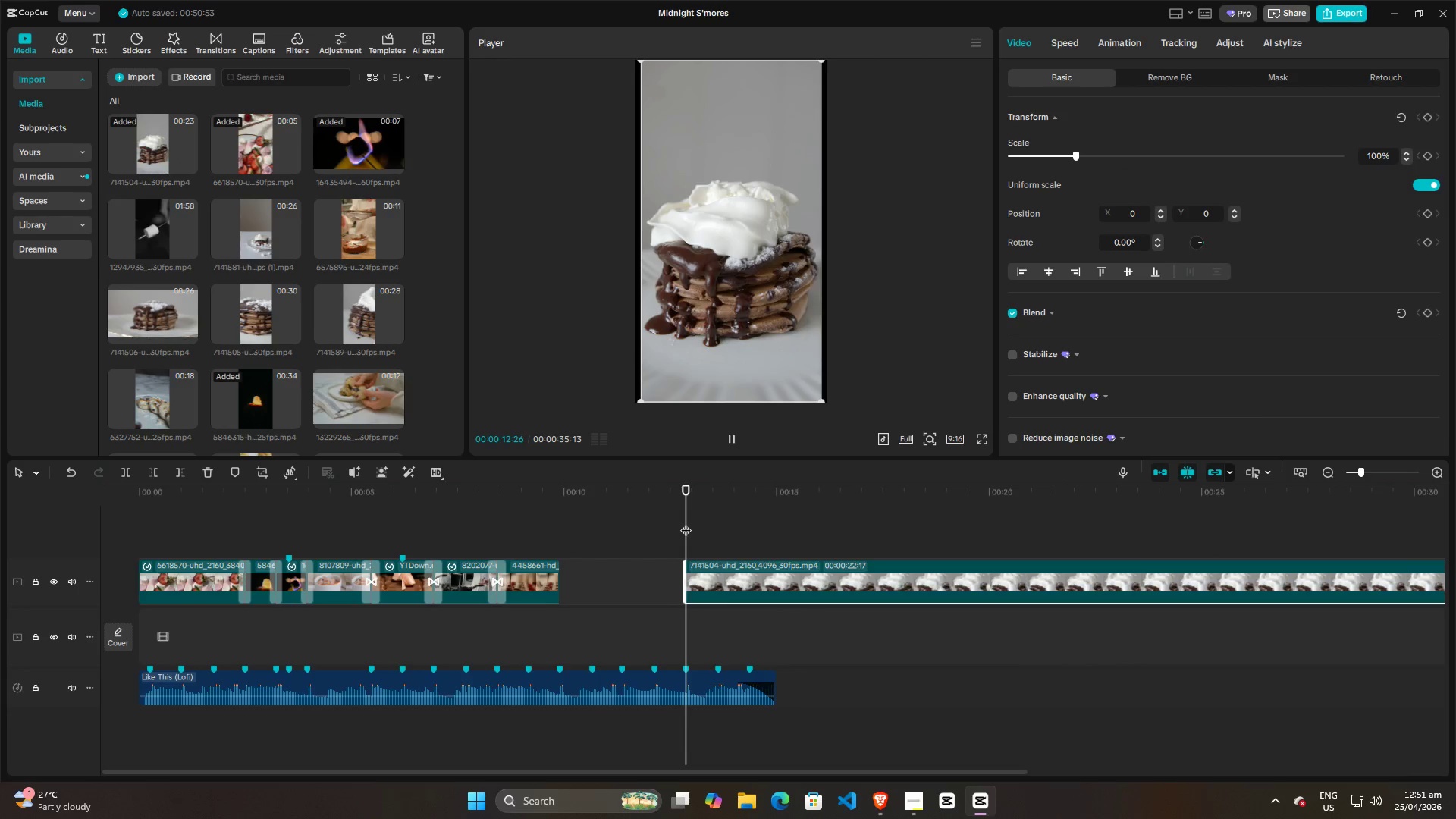 
key(Space)
 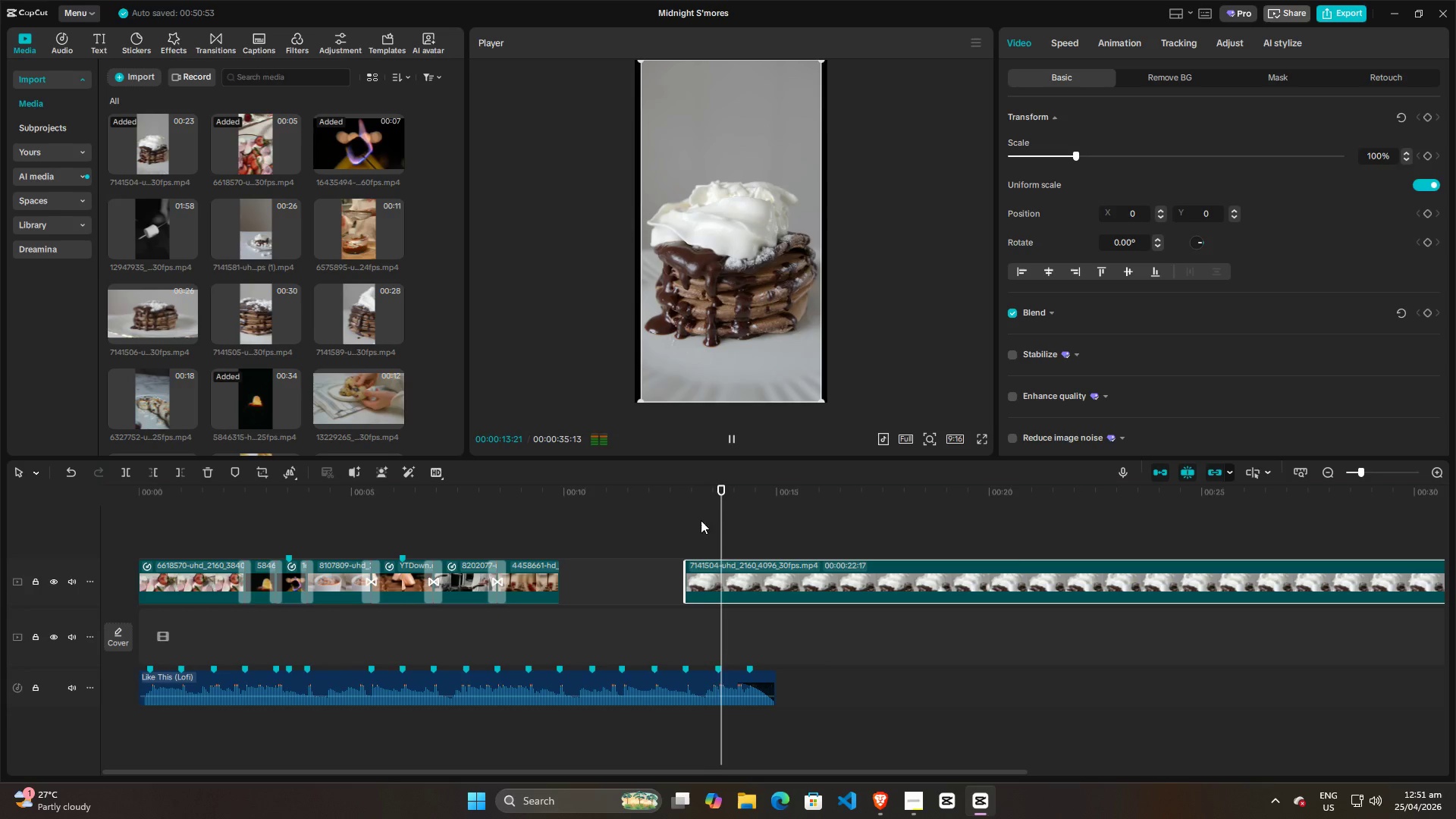 
key(Space)
 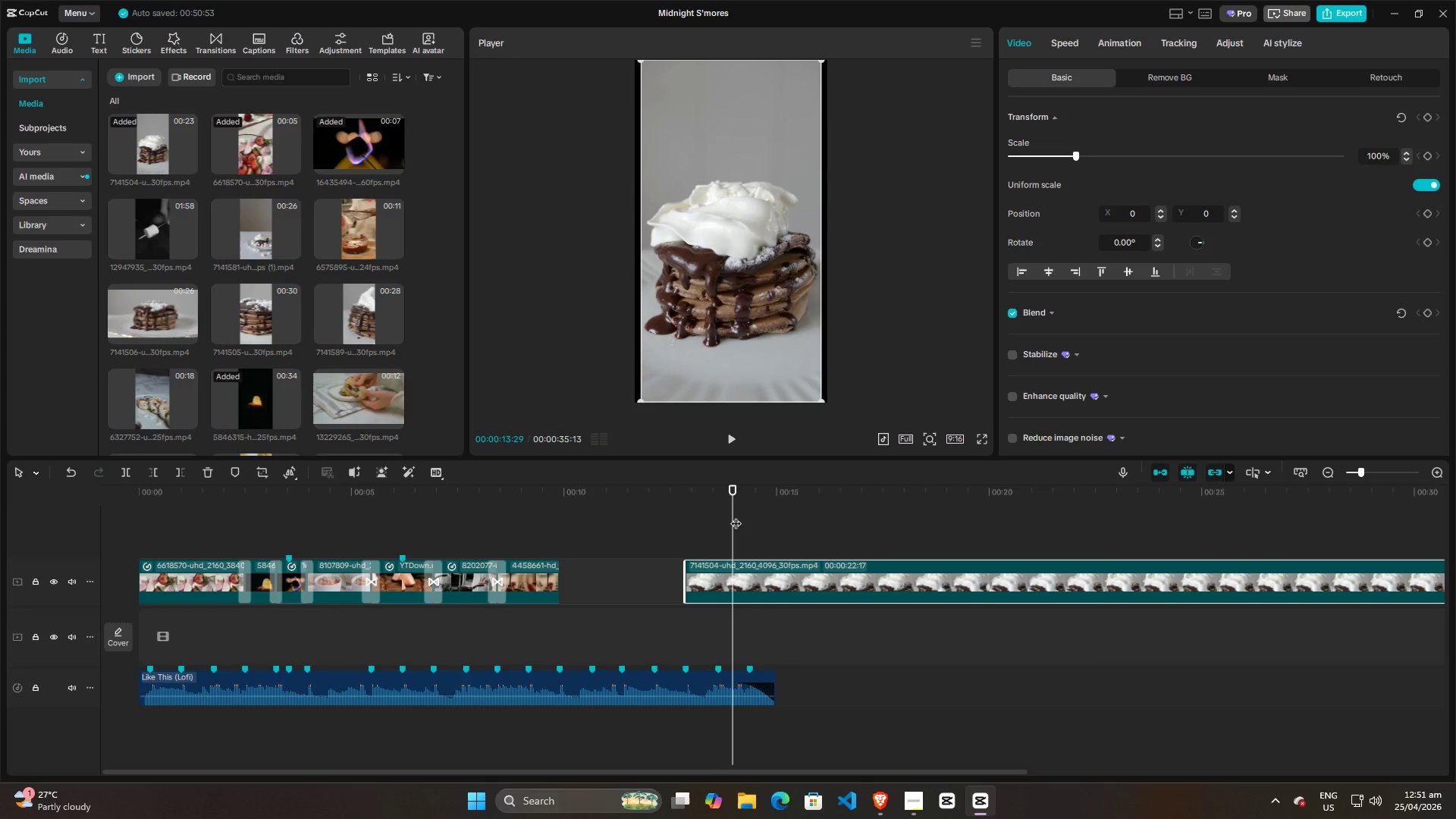 
left_click_drag(start_coordinate=[736, 516], to_coordinate=[1337, 519])
 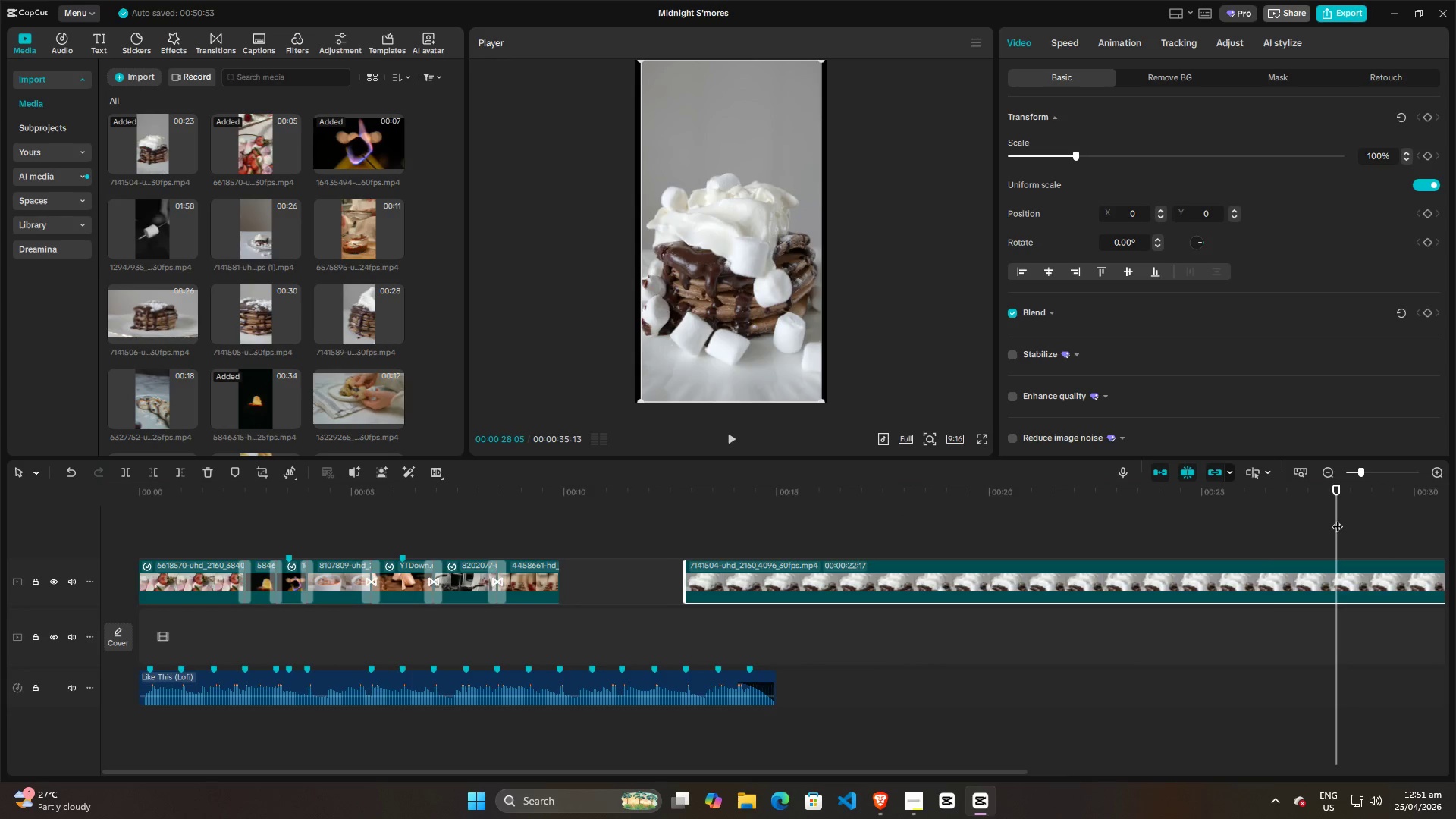 
hold_key(key=ControlLeft, duration=0.64)
scroll: coordinate [1335, 521], scroll_direction: down, amount: 6.0
 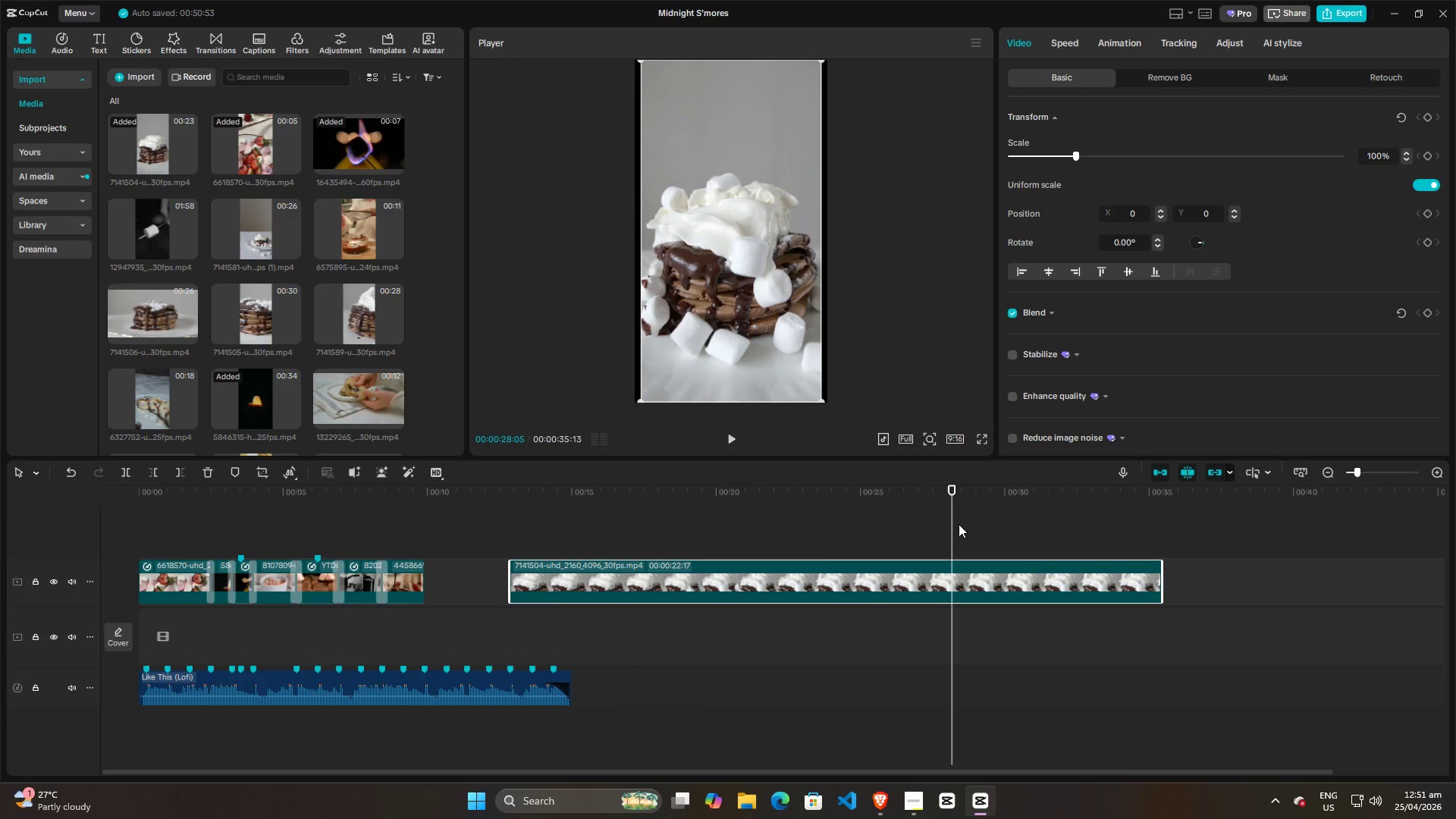 
left_click_drag(start_coordinate=[956, 523], to_coordinate=[645, 506])
 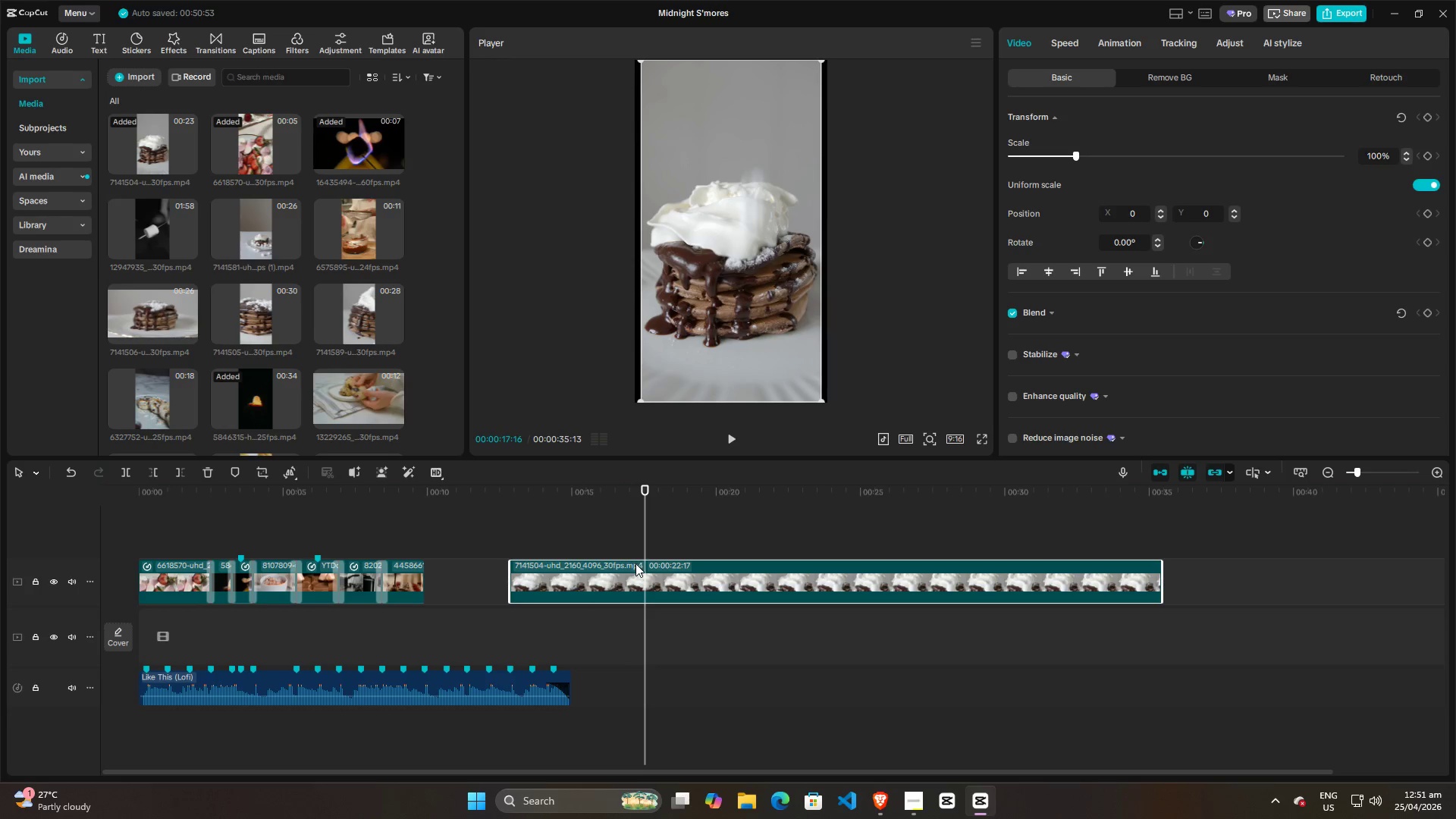 
left_click([635, 563])
 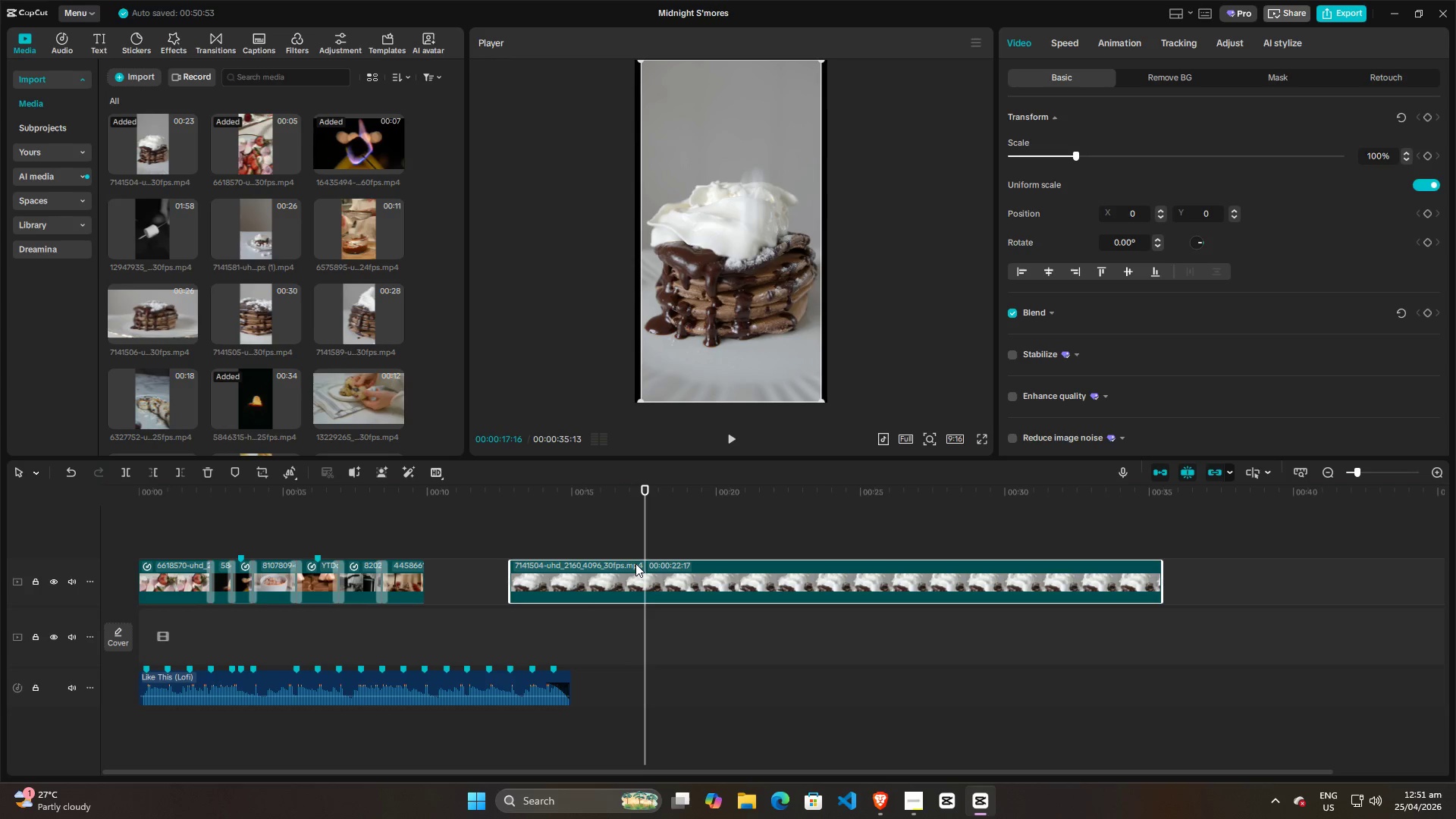 
key(M)
 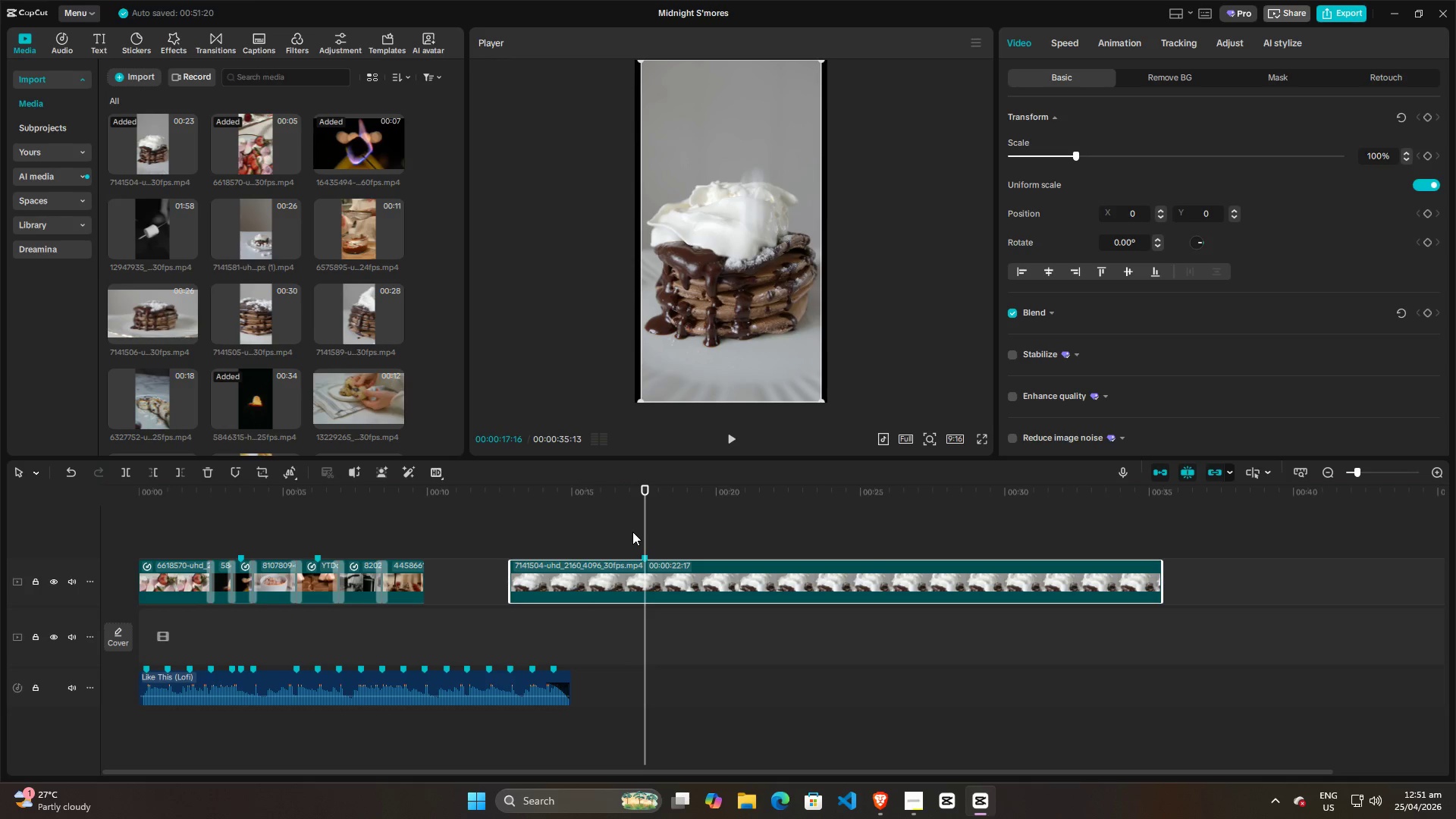 
left_click_drag(start_coordinate=[644, 530], to_coordinate=[530, 543])
 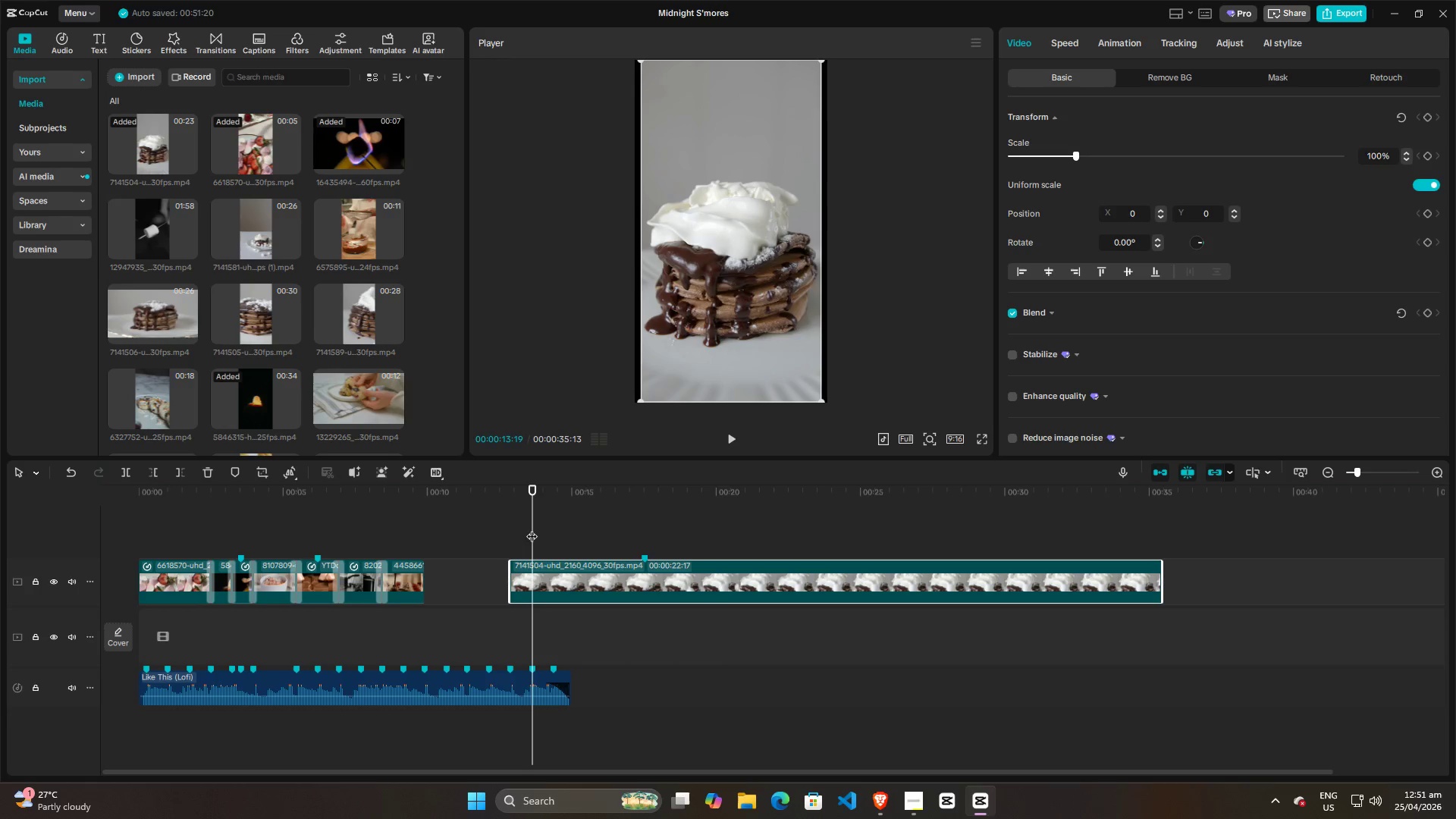 
left_click_drag(start_coordinate=[536, 526], to_coordinate=[585, 535])
 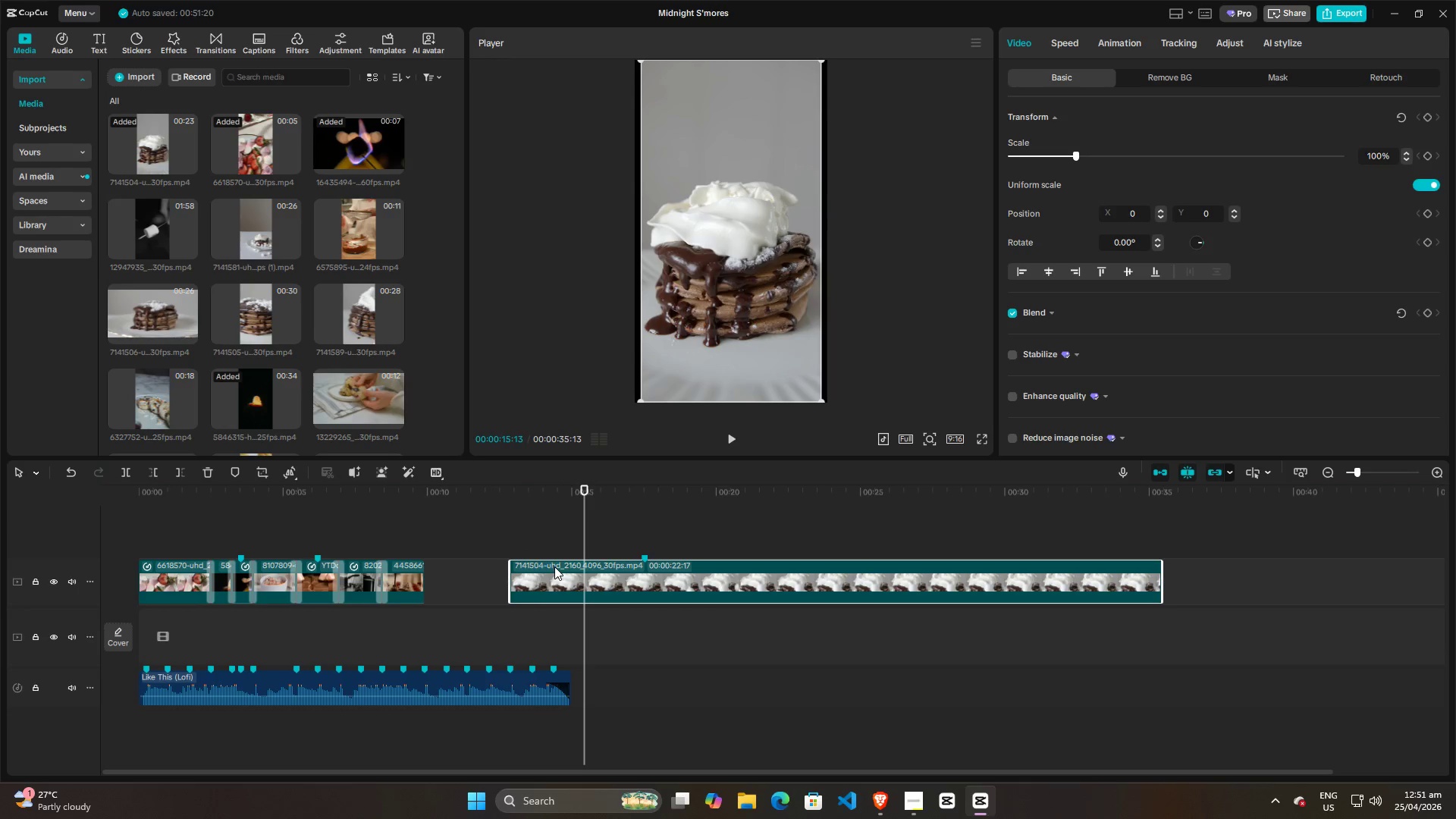 
double_click([554, 566])
 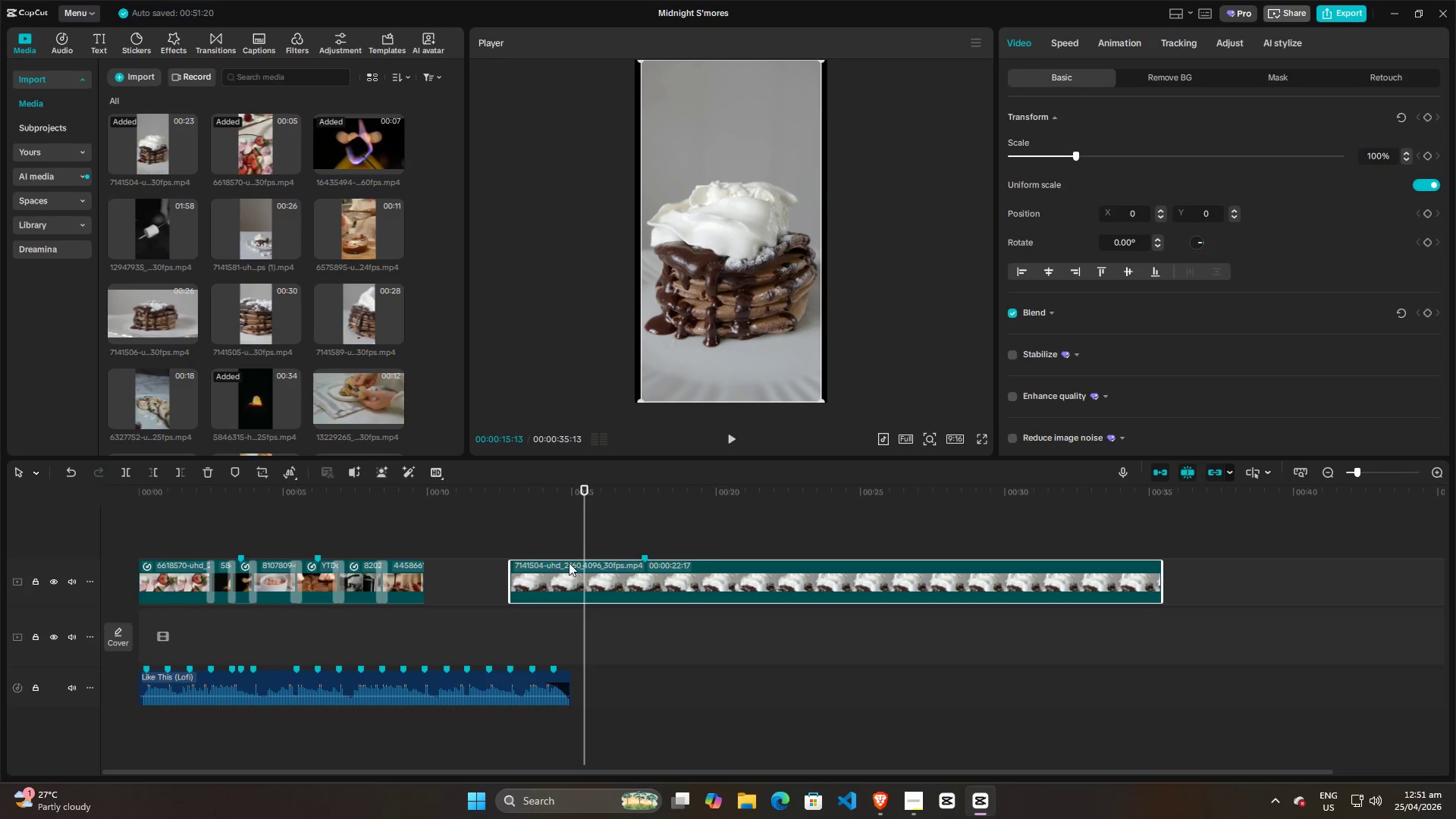 
key(Q)
 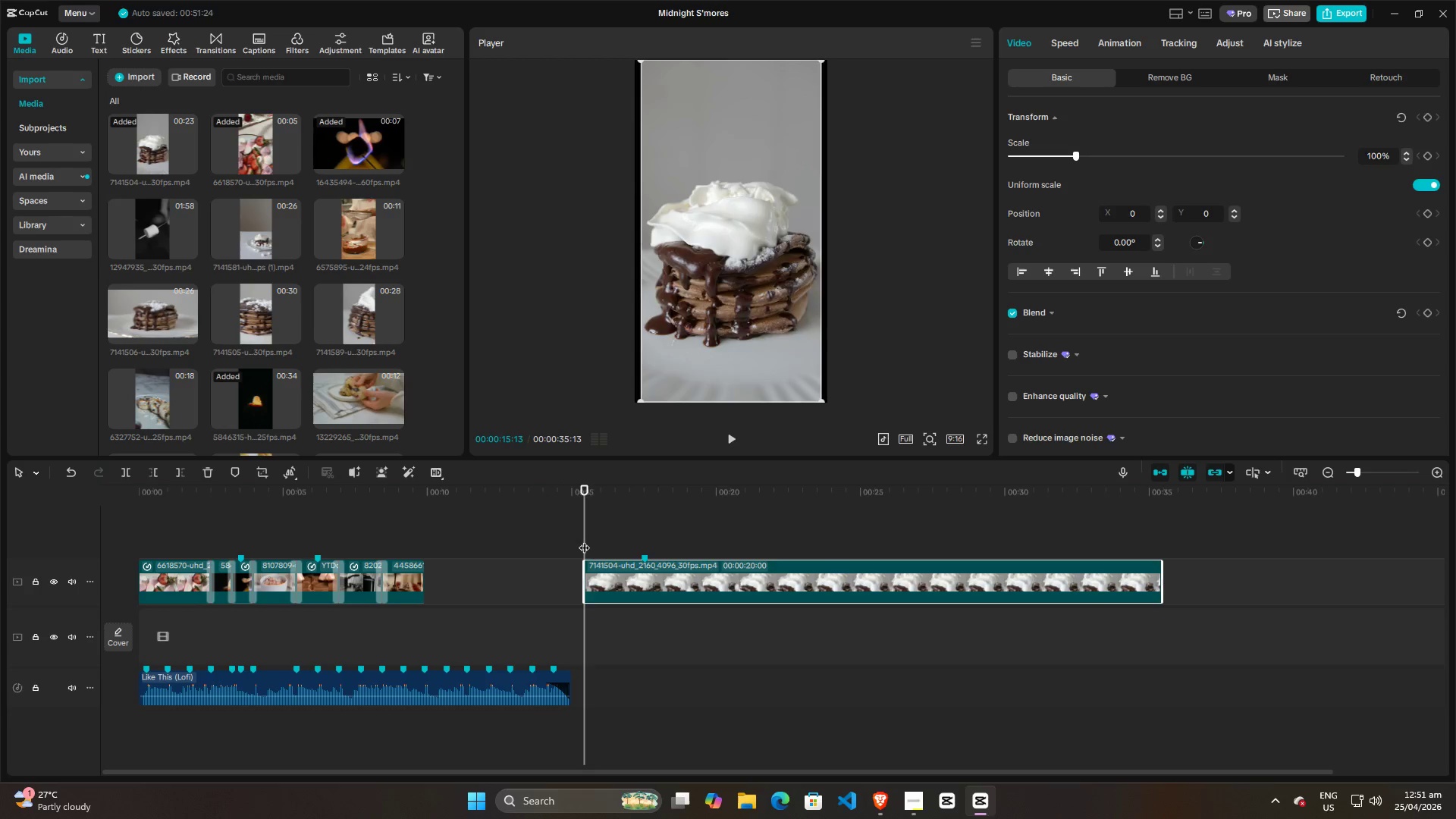 
left_click_drag(start_coordinate=[584, 540], to_coordinate=[535, 547])
 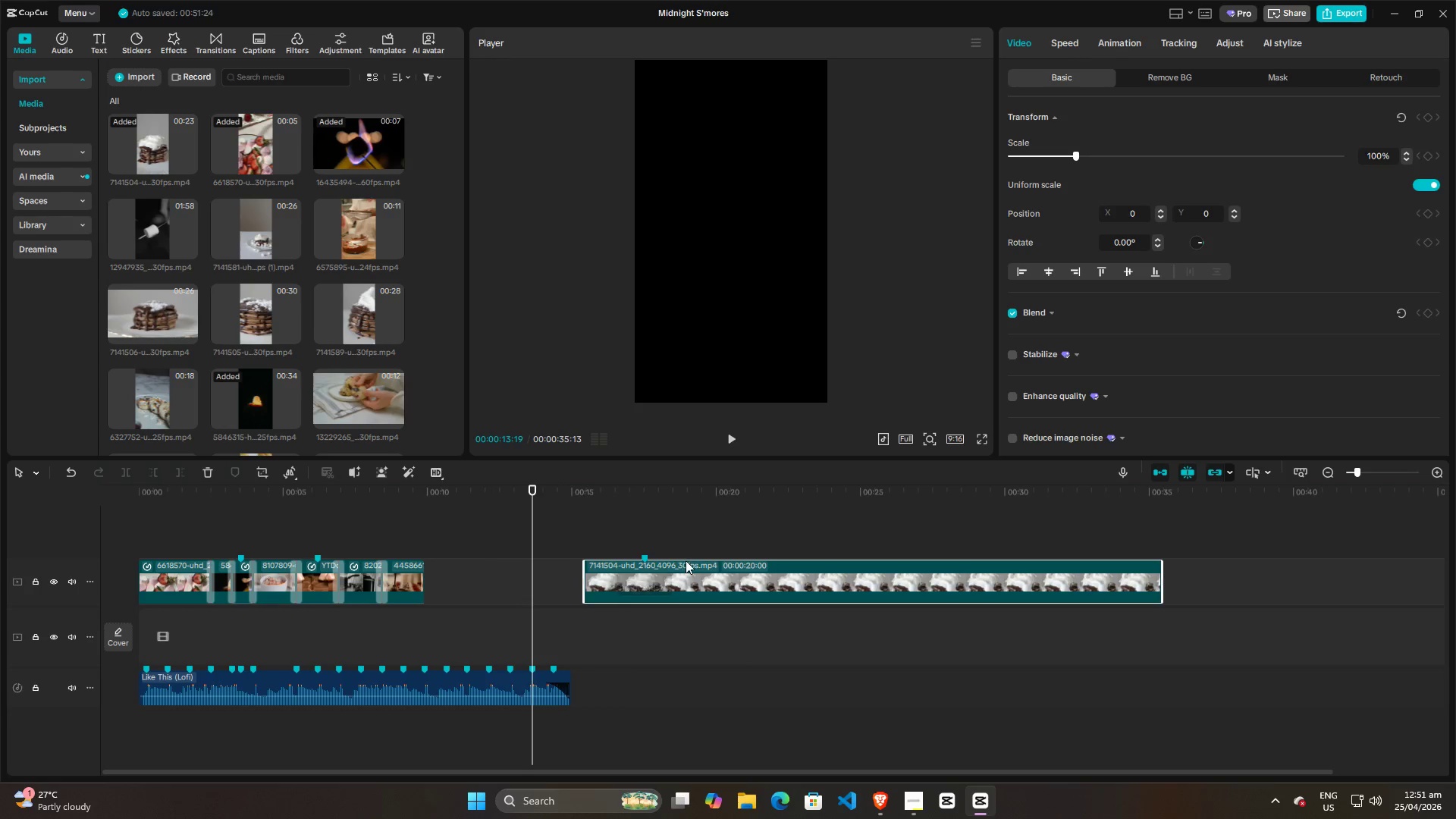 
left_click_drag(start_coordinate=[686, 560], to_coordinate=[573, 566])
 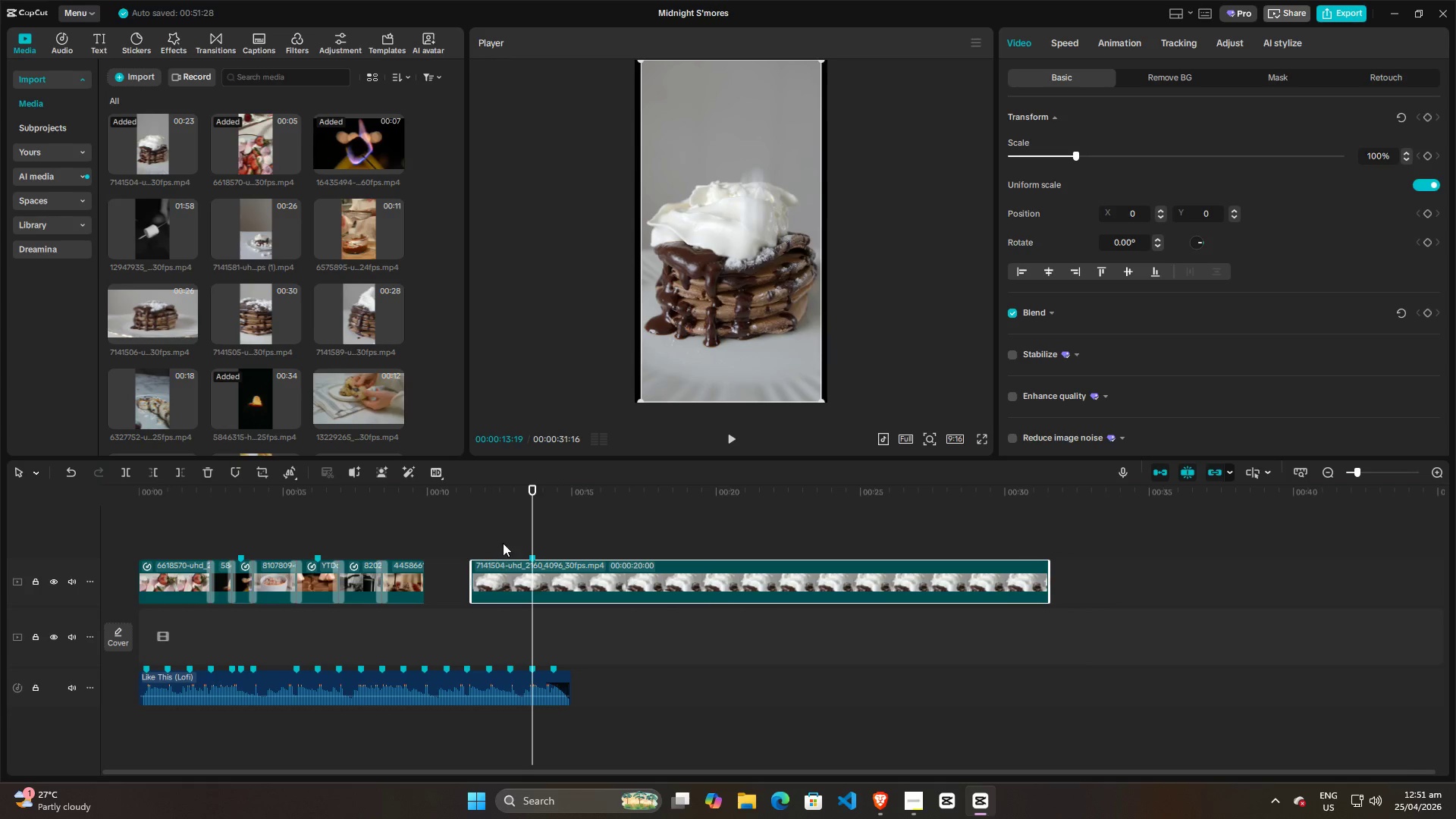 
left_click_drag(start_coordinate=[531, 528], to_coordinate=[511, 530])
 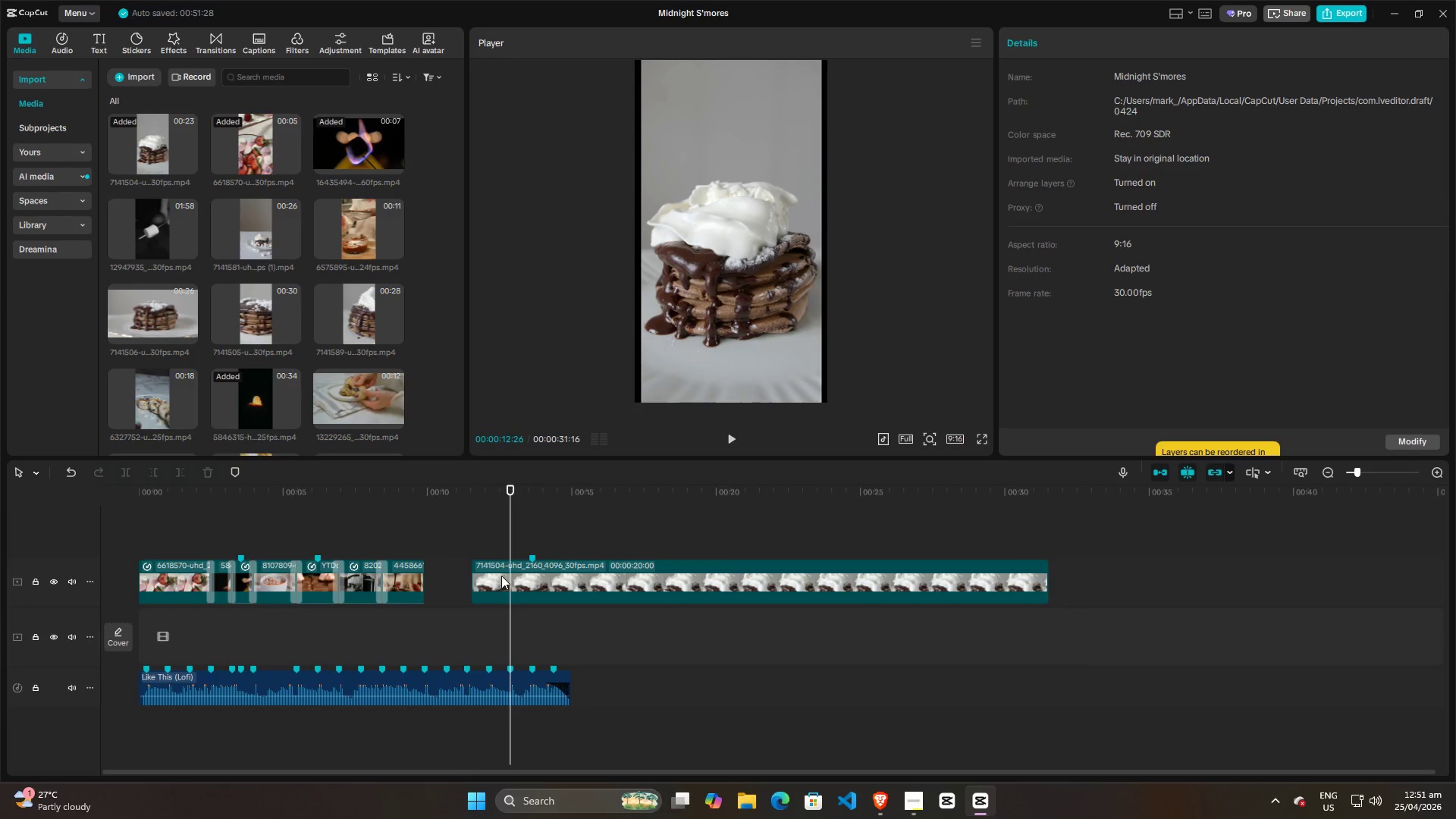 
left_click([500, 576])
 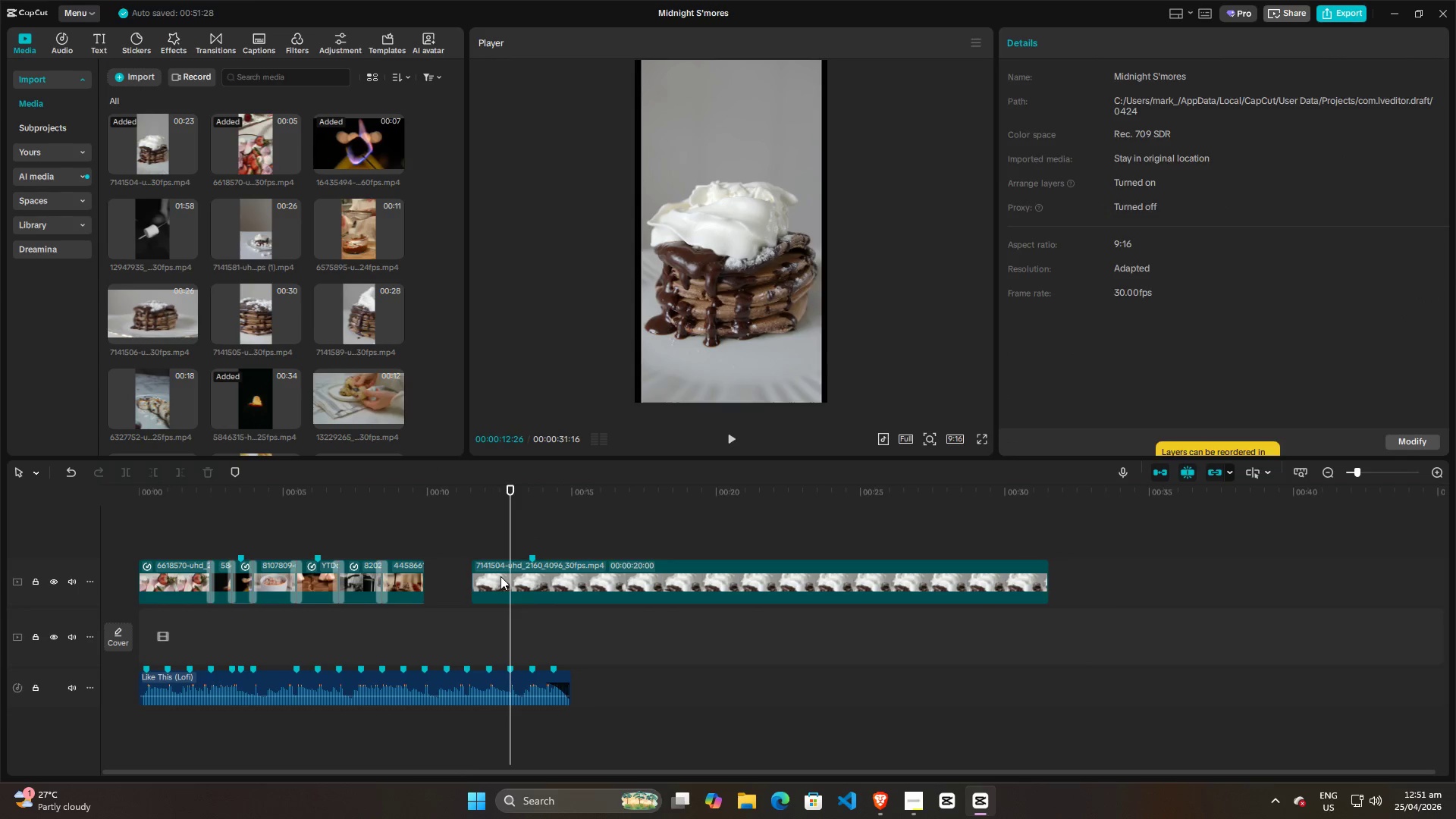 
key(Q)
 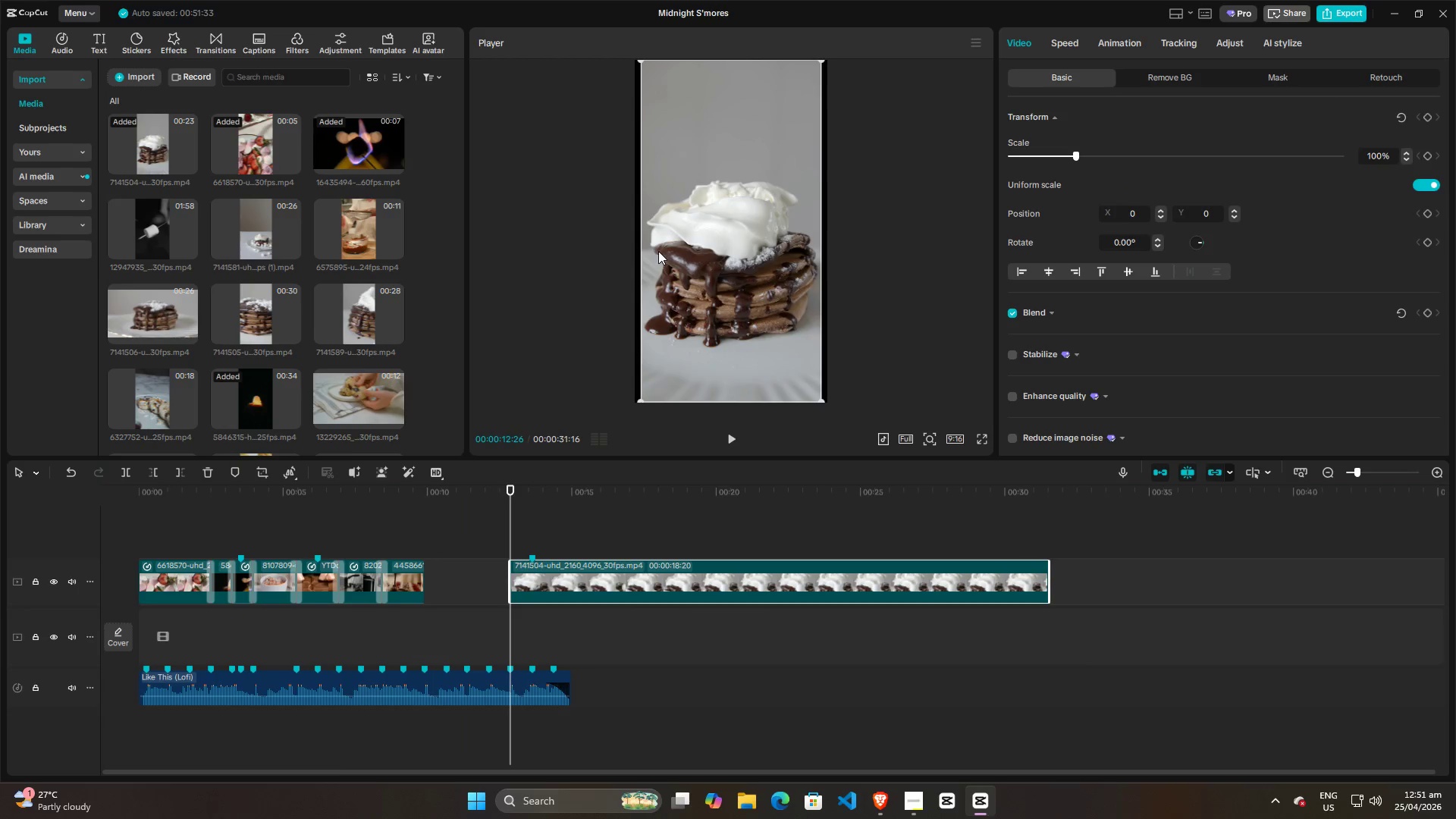 
left_click([667, 264])
 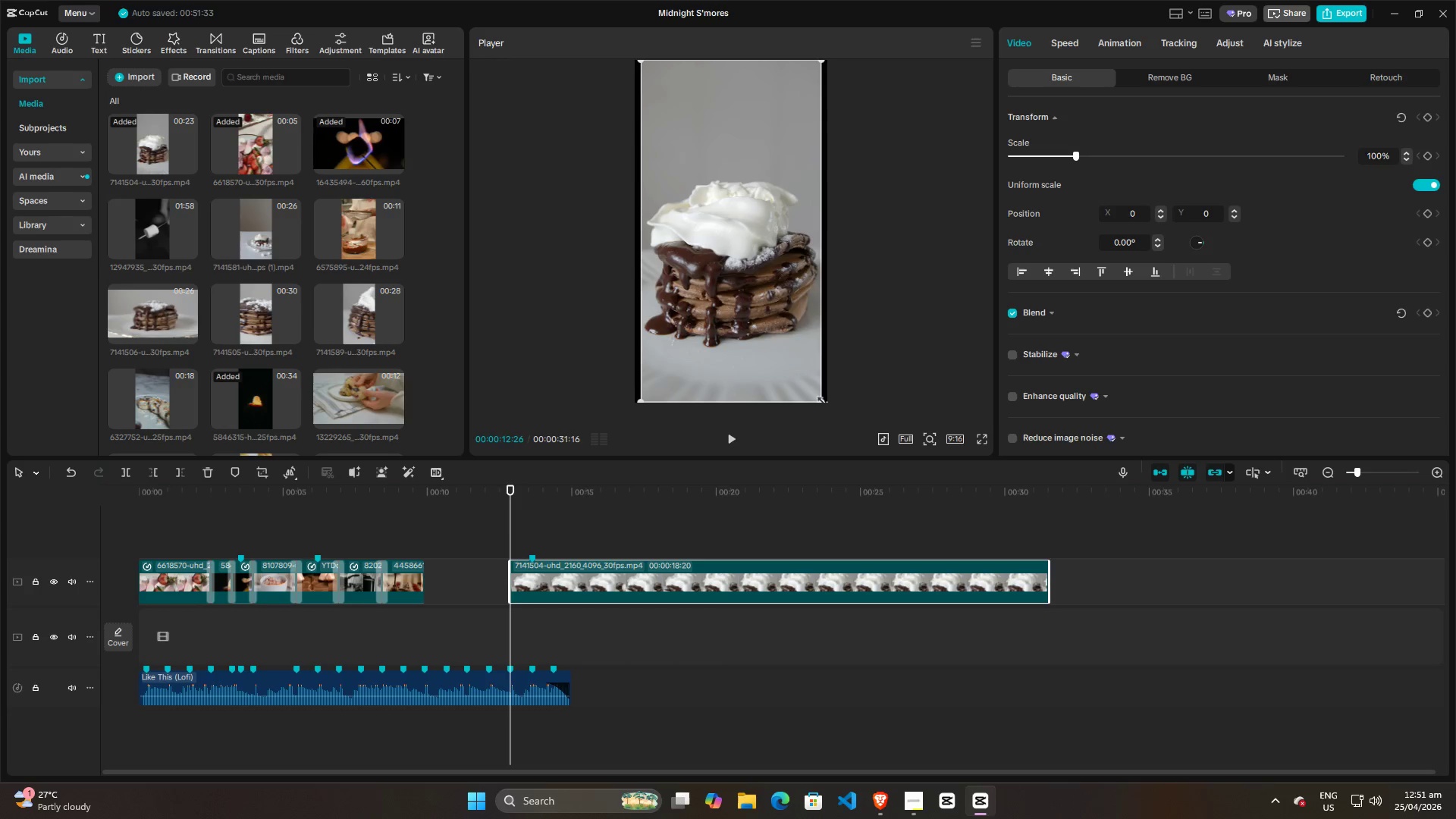 
left_click_drag(start_coordinate=[819, 400], to_coordinate=[836, 408])
 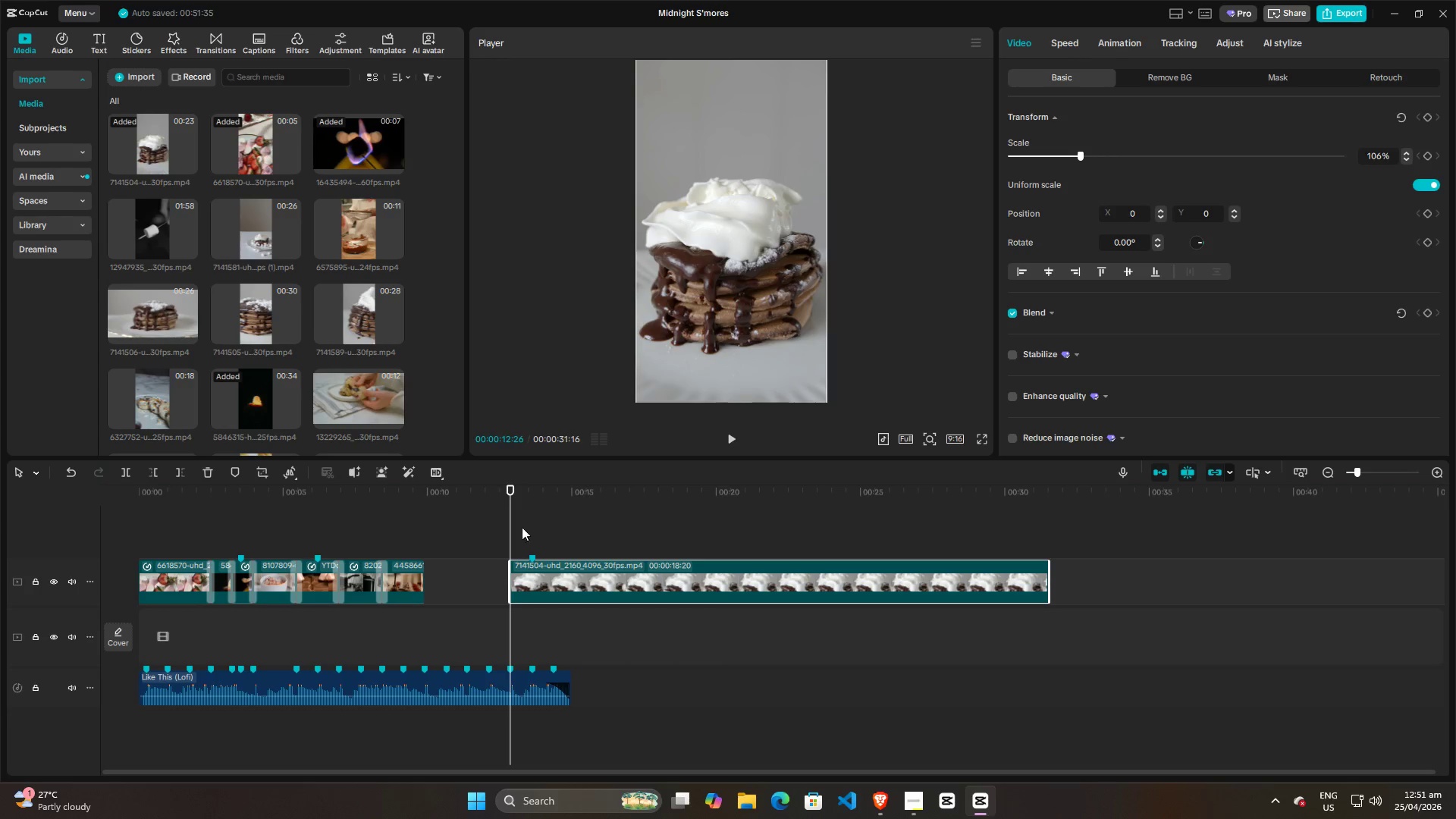 
left_click([493, 527])
 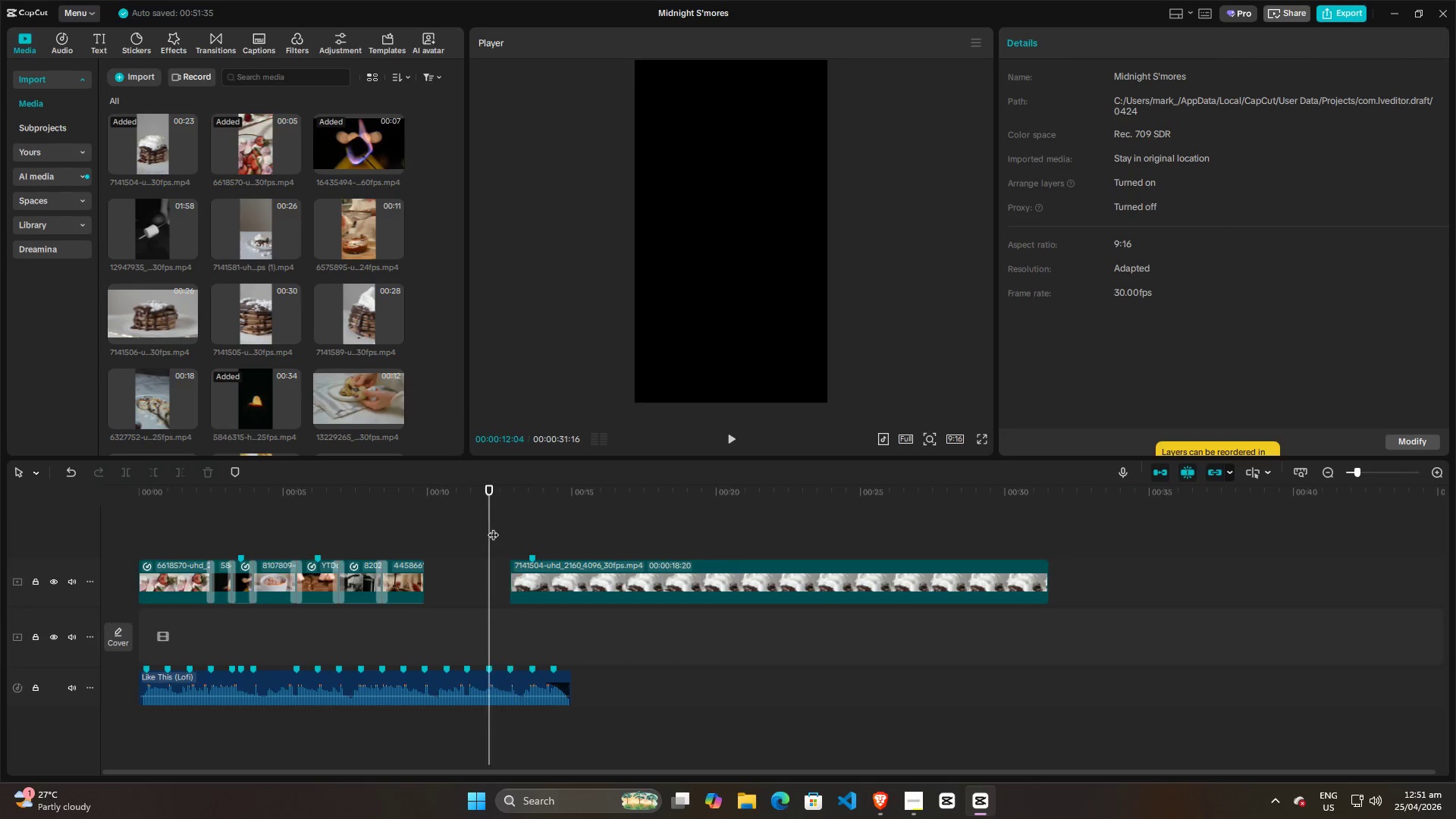 
key(Space)
 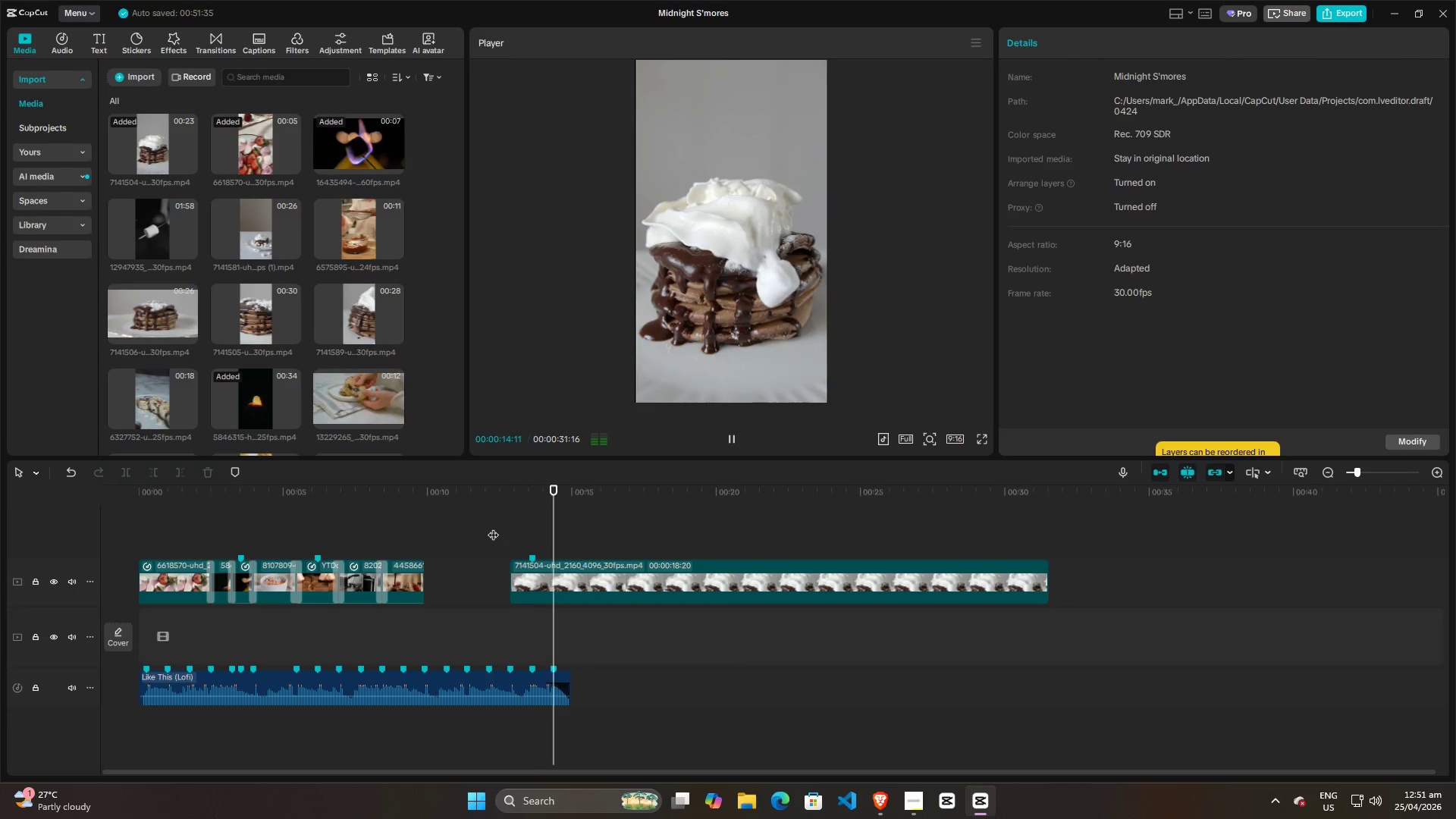 
key(Space)
 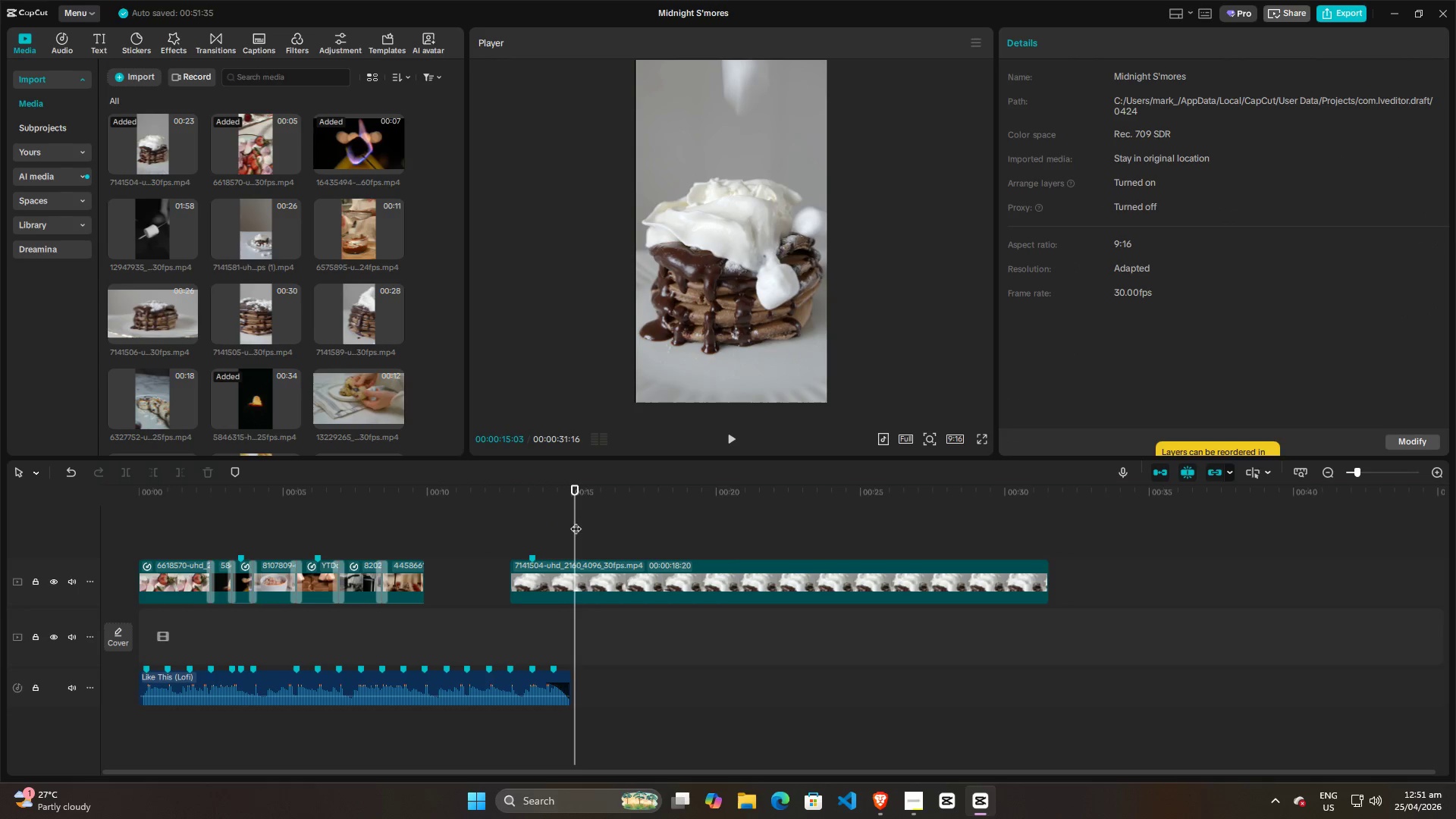 
left_click_drag(start_coordinate=[576, 521], to_coordinate=[576, 526])
 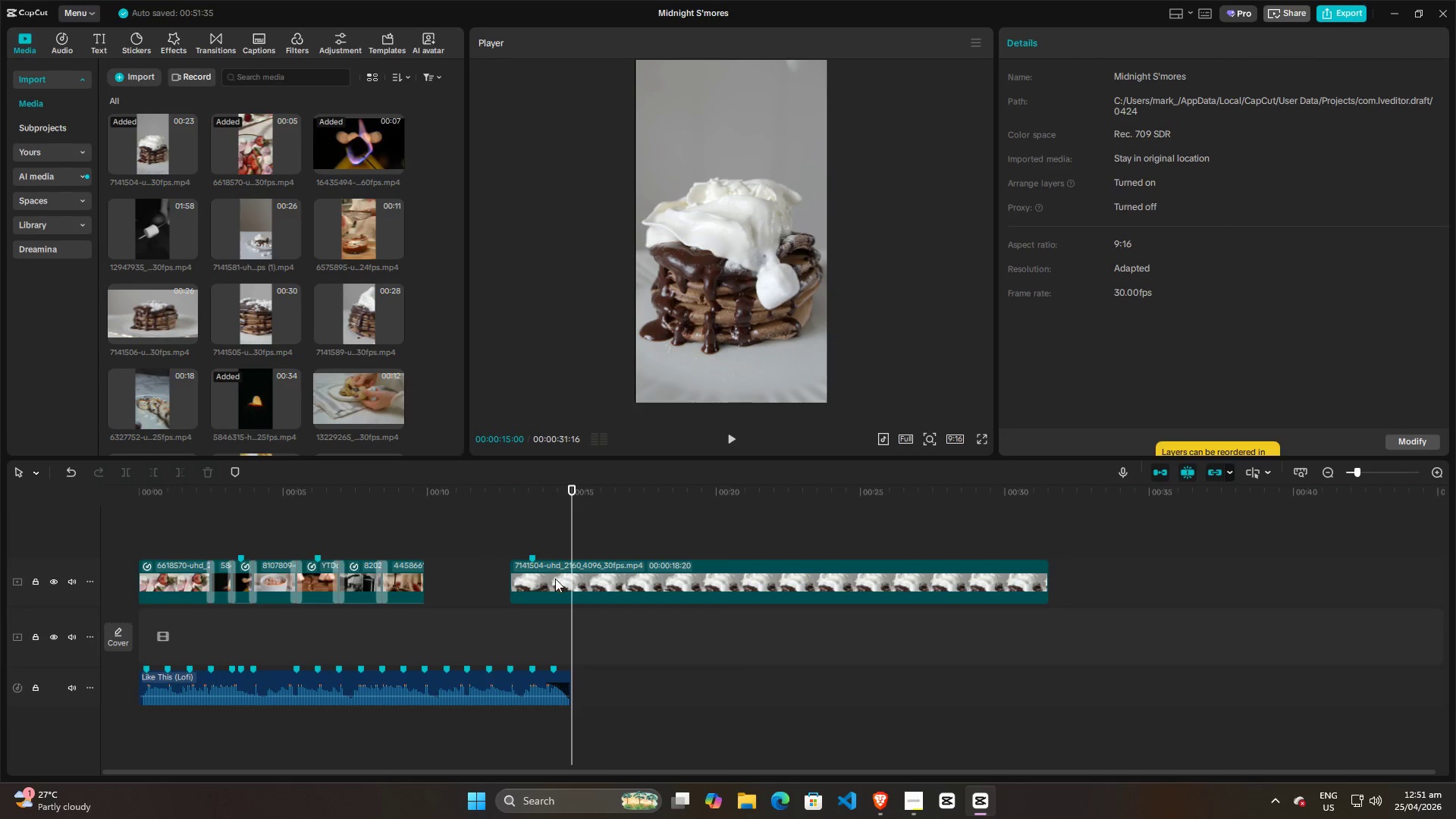 
left_click([555, 579])